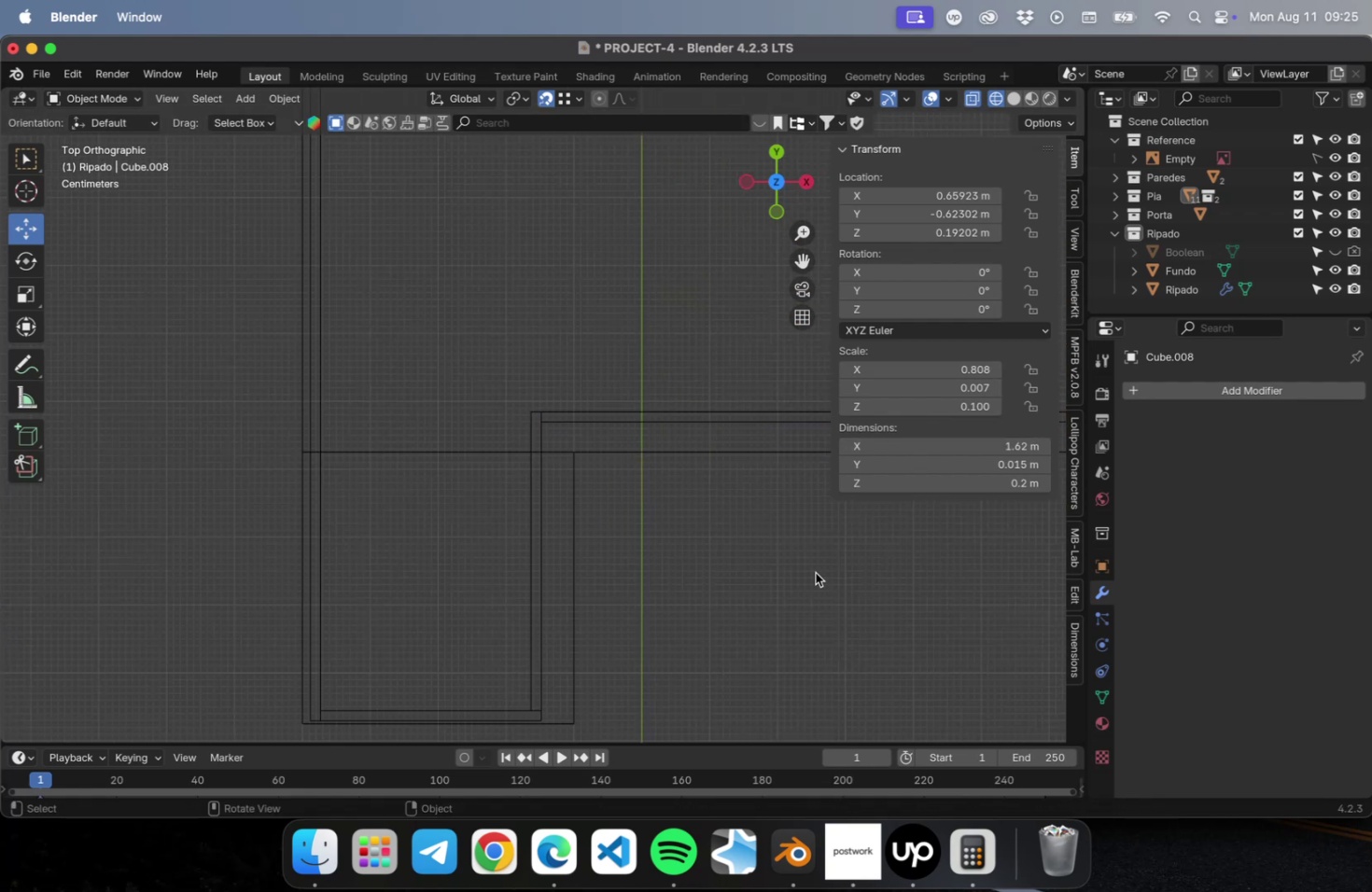 
hold_key(key=ShiftLeft, duration=1.19)
 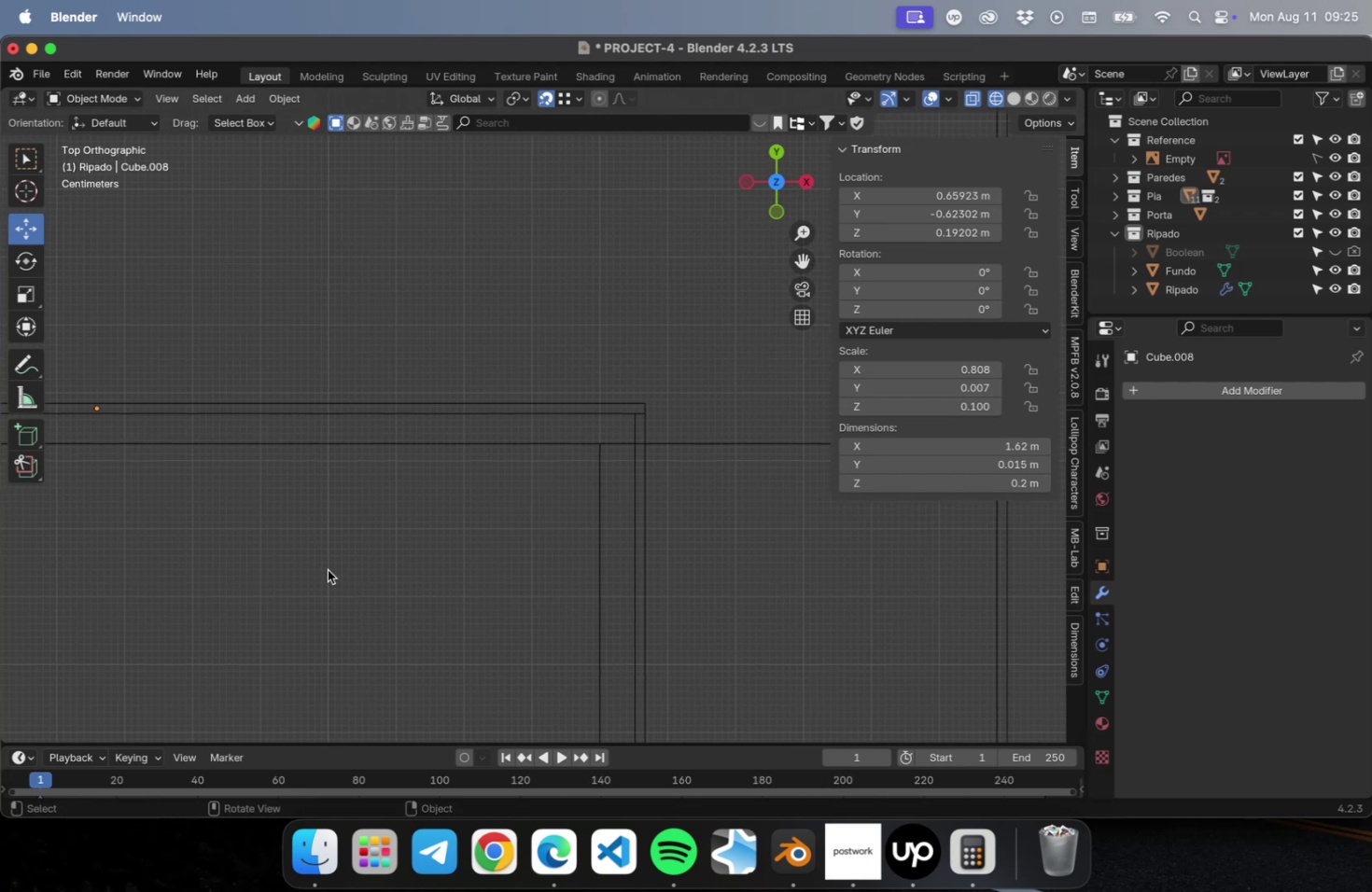 
key(Meta+CommandLeft)
 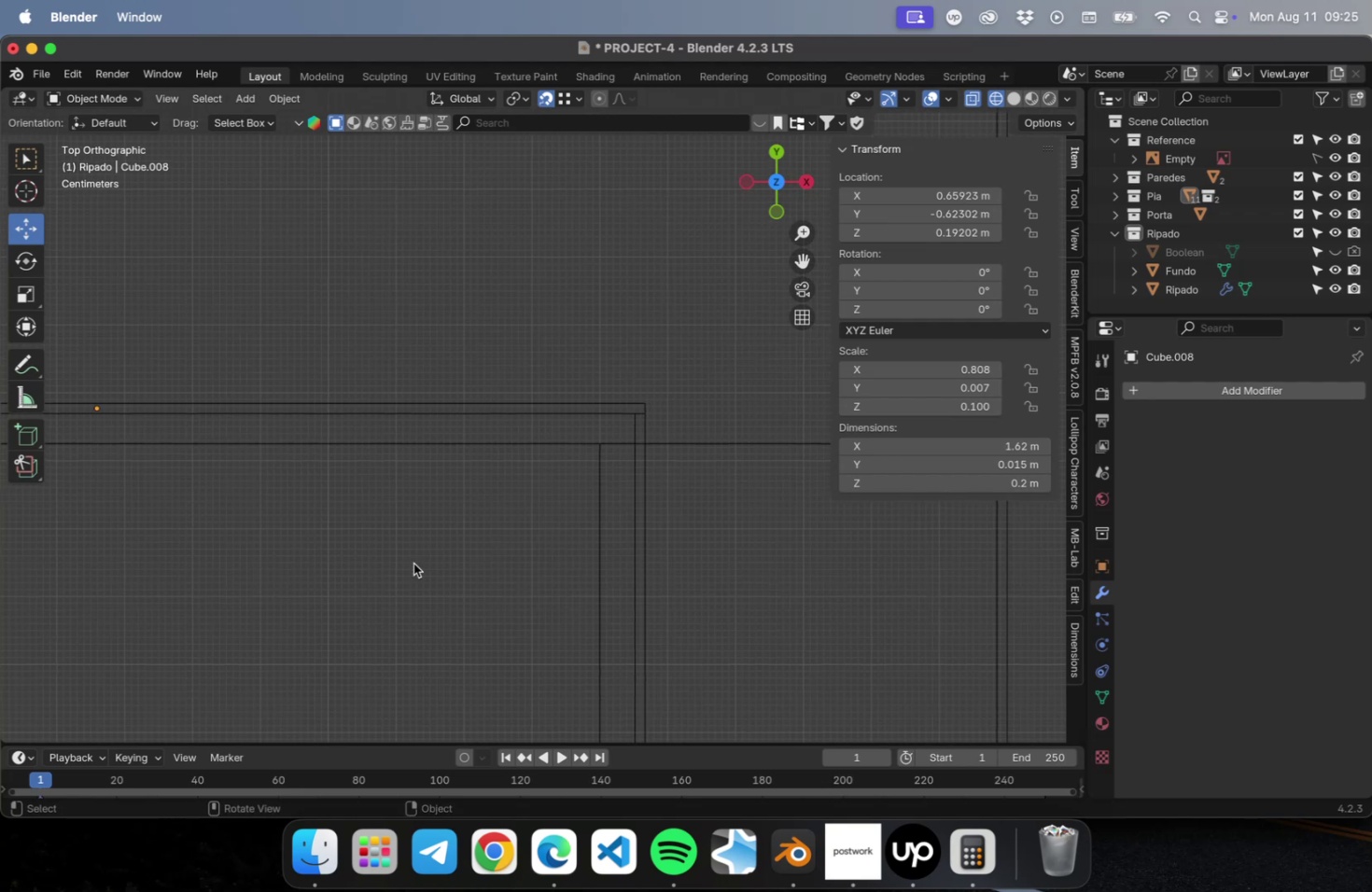 
key(Meta+S)
 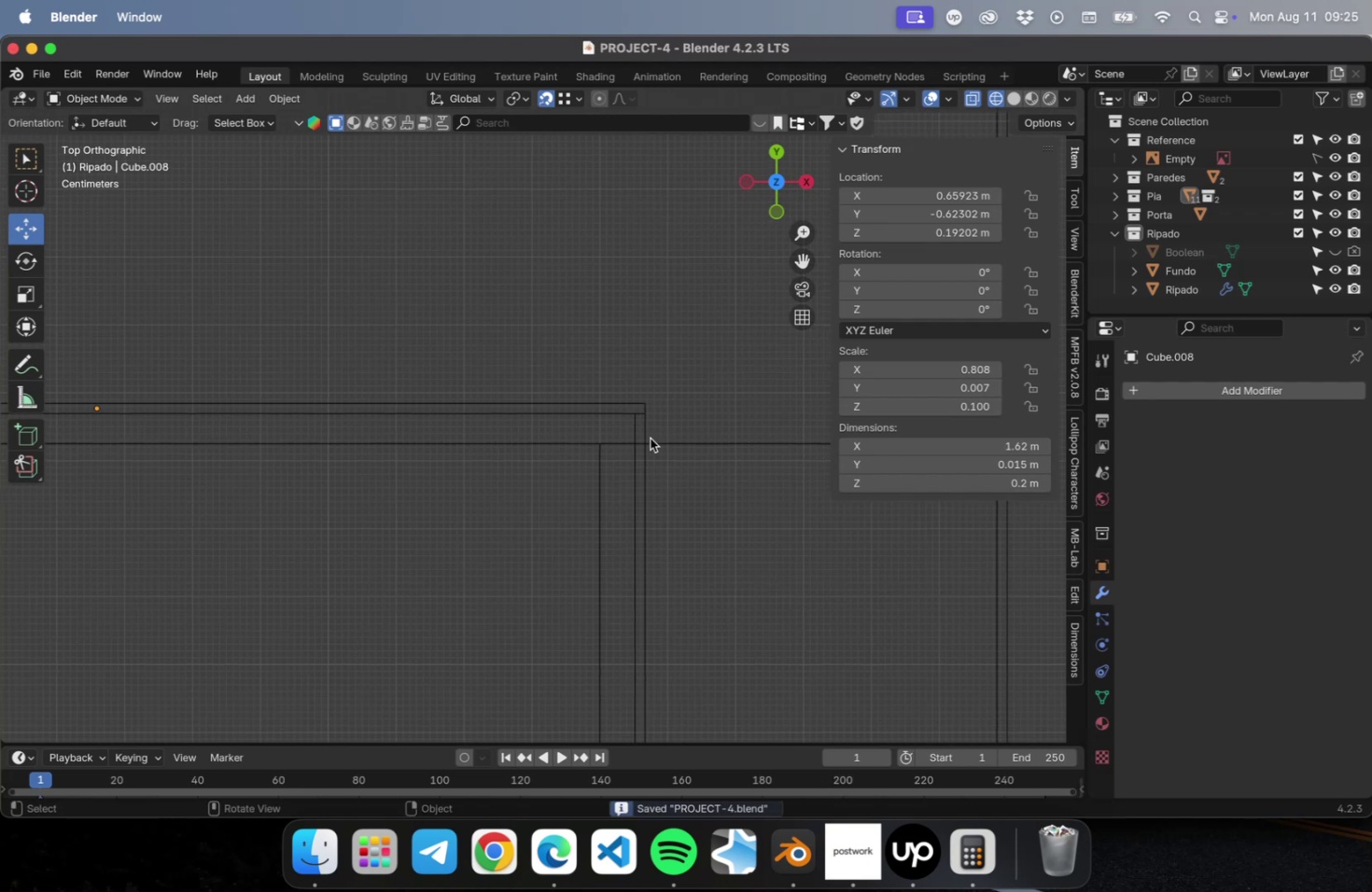 
scroll: coordinate [665, 406], scroll_direction: up, amount: 23.0
 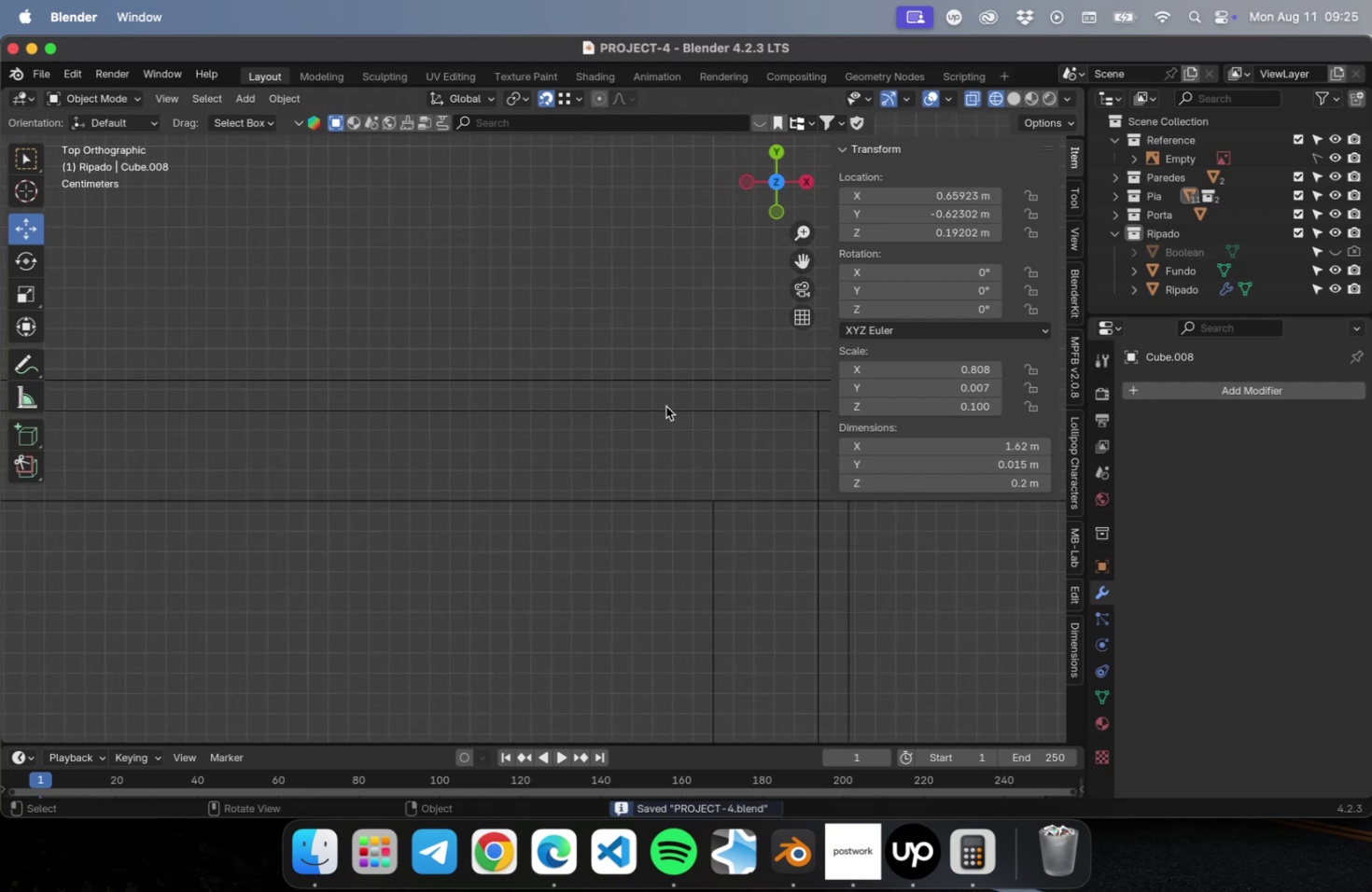 
hold_key(key=ShiftLeft, duration=0.43)
 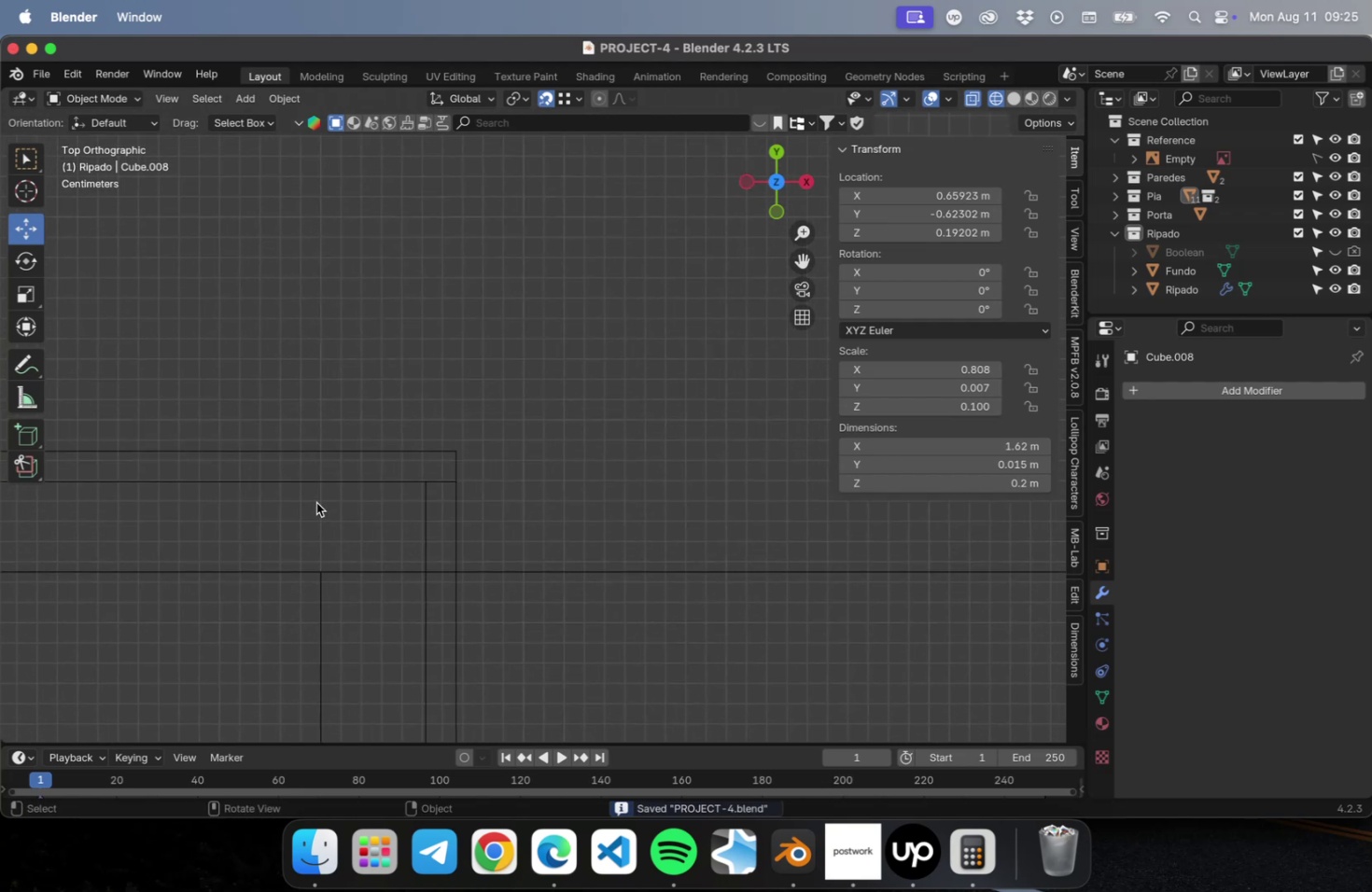 
scroll: coordinate [701, 490], scroll_direction: down, amount: 31.0
 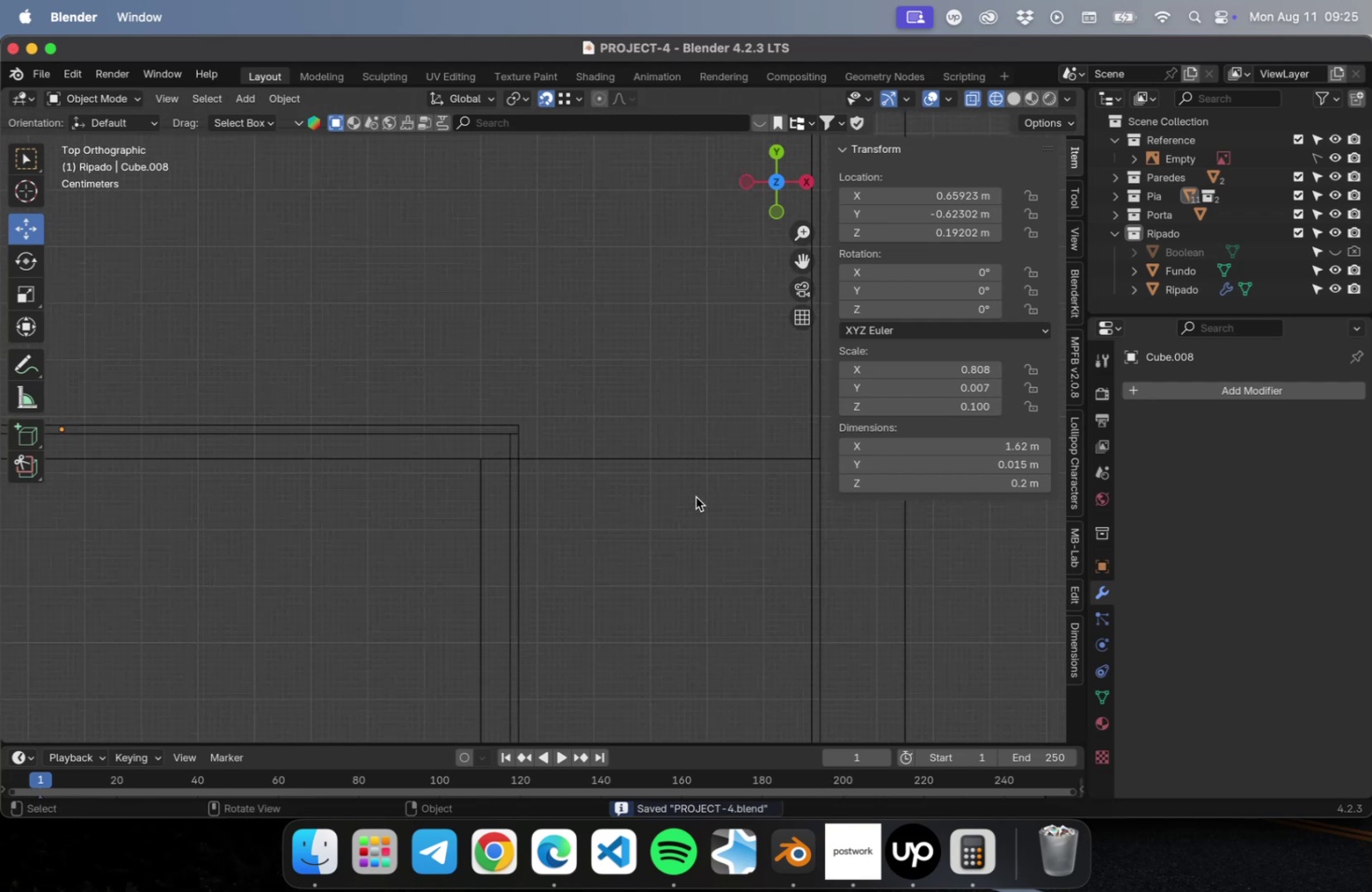 
hold_key(key=ShiftLeft, duration=0.36)
 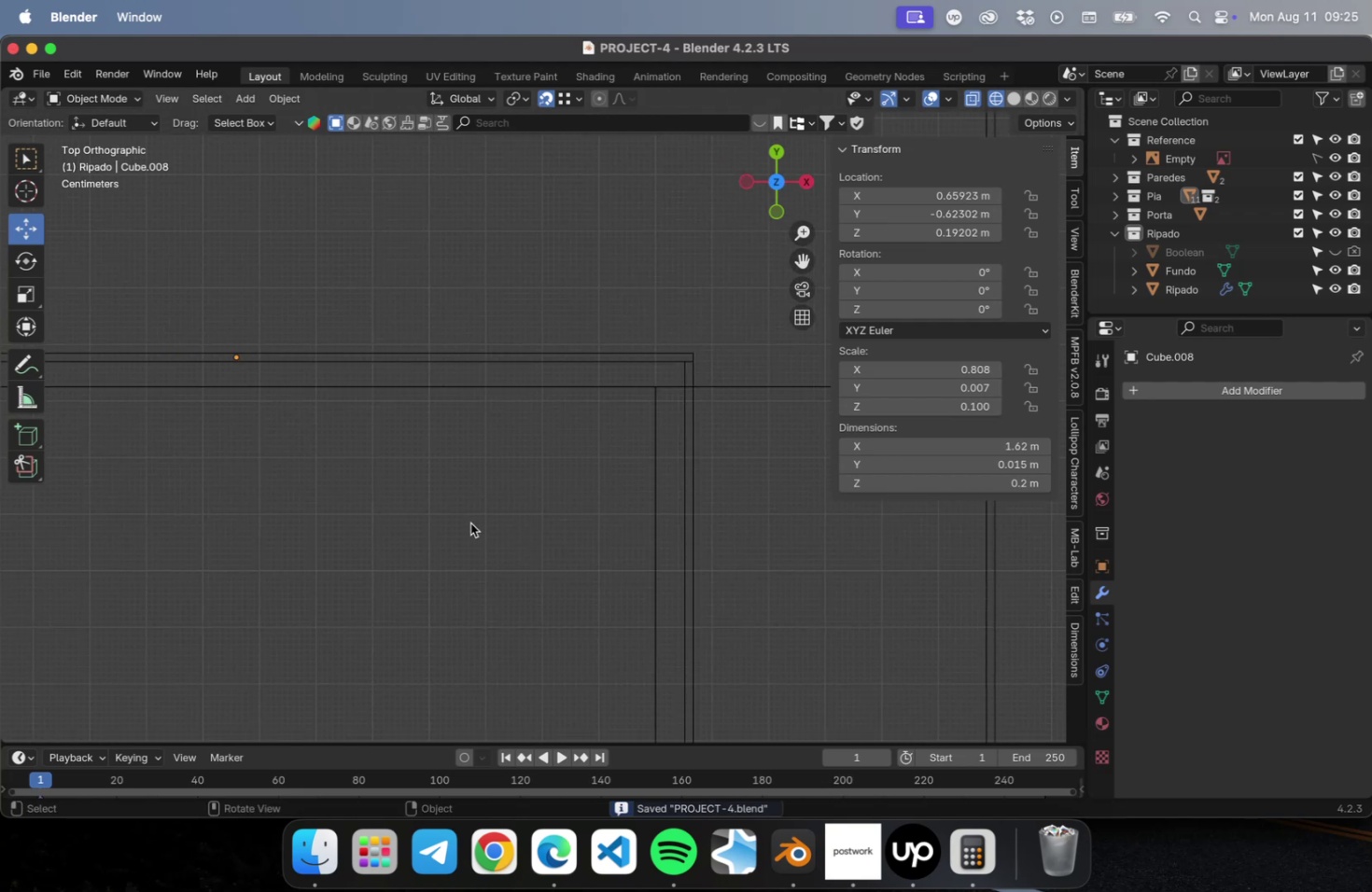 
key(Meta+CommandLeft)
 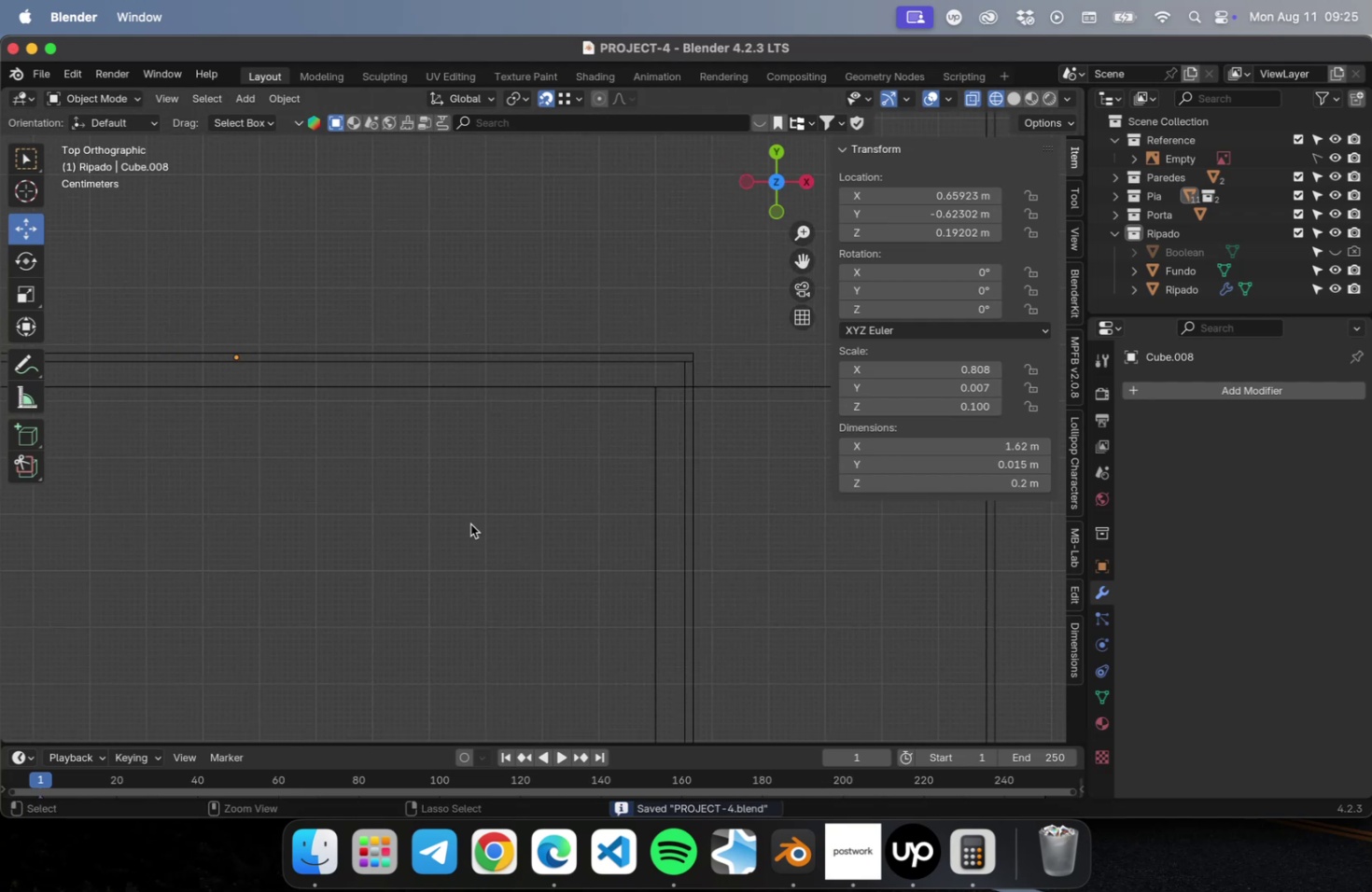 
key(Meta+CommandLeft)
 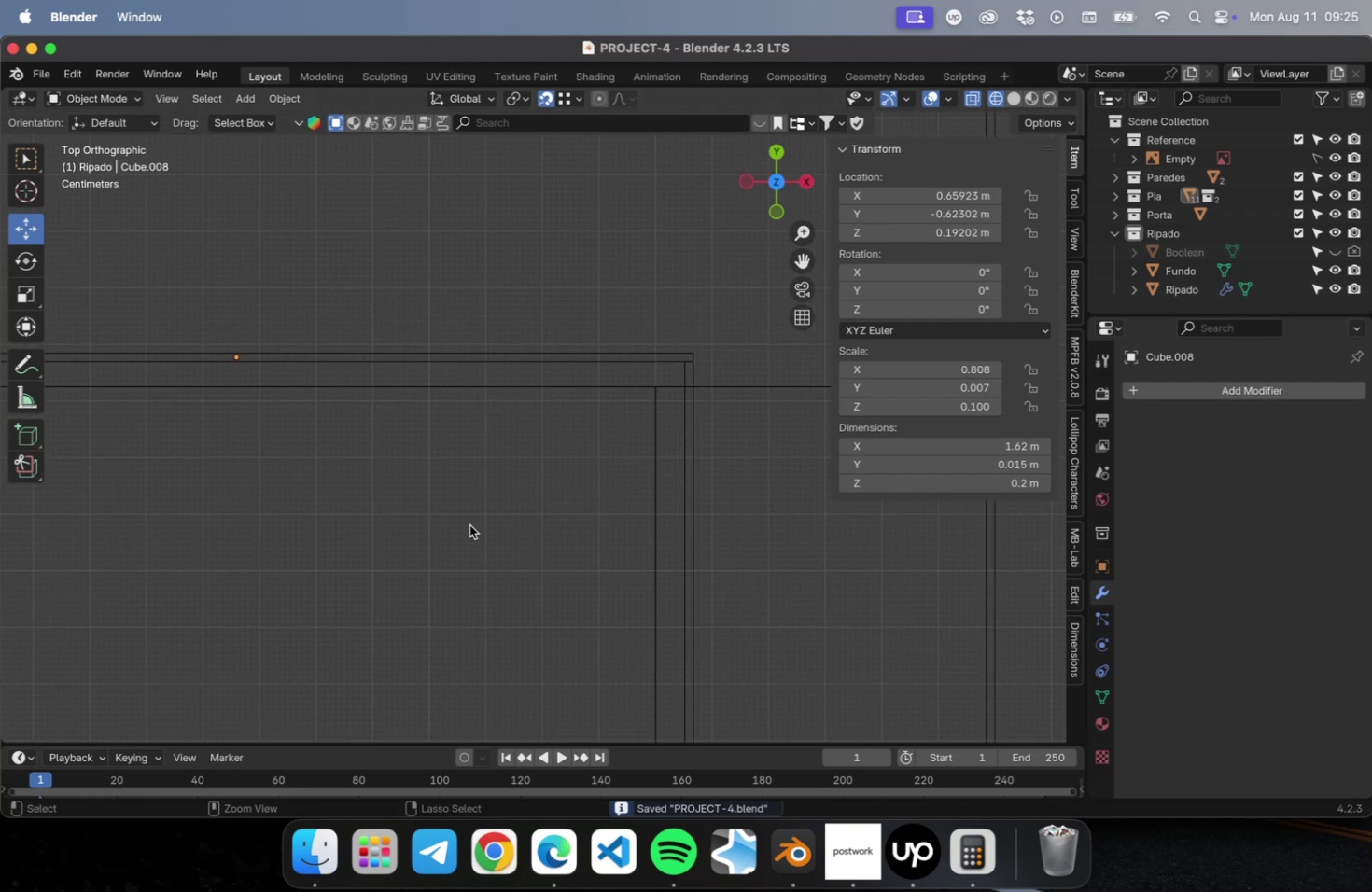 
key(Meta+S)
 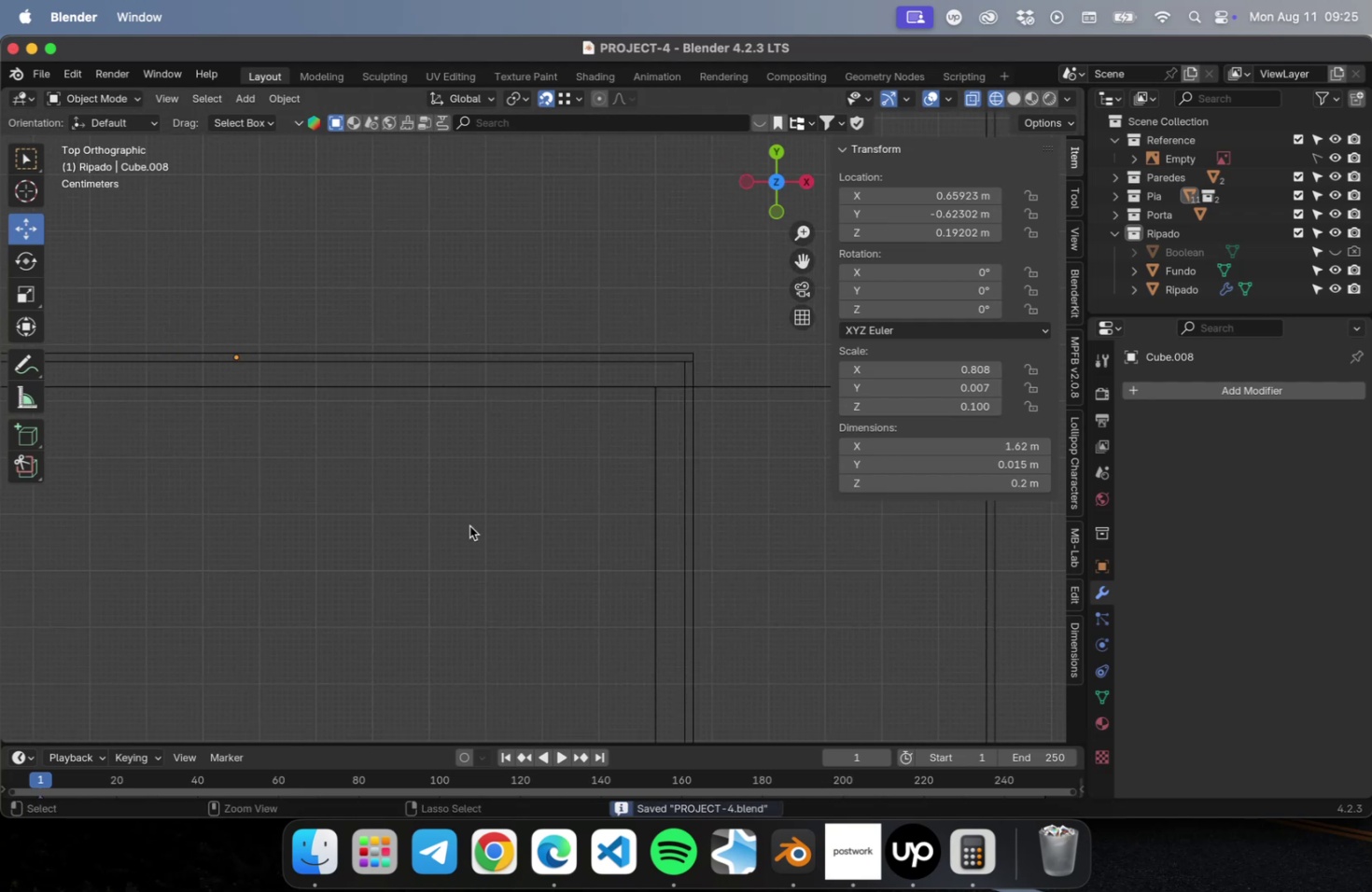 
scroll: coordinate [500, 520], scroll_direction: down, amount: 5.0
 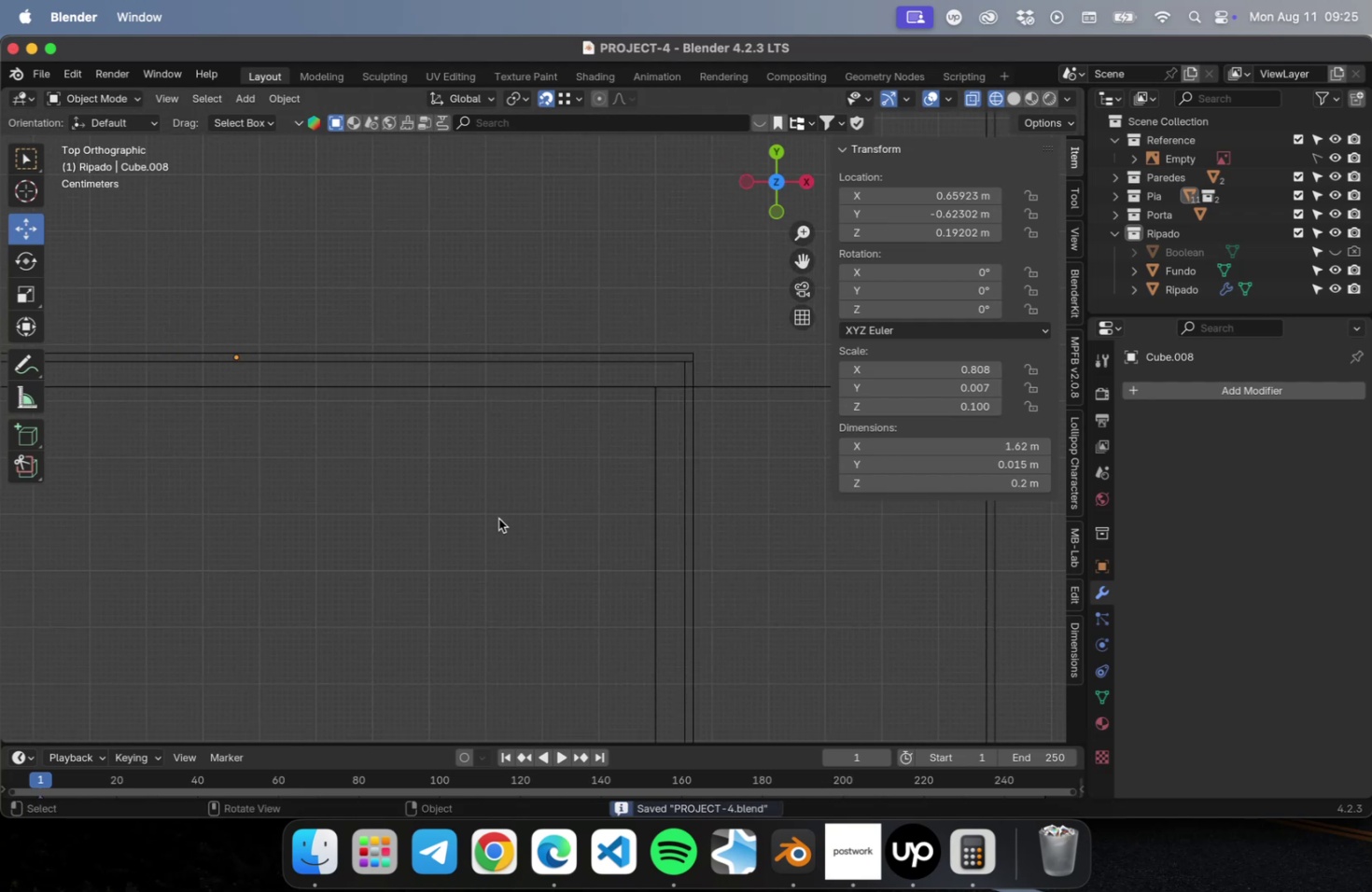 
hold_key(key=ShiftLeft, duration=0.36)
 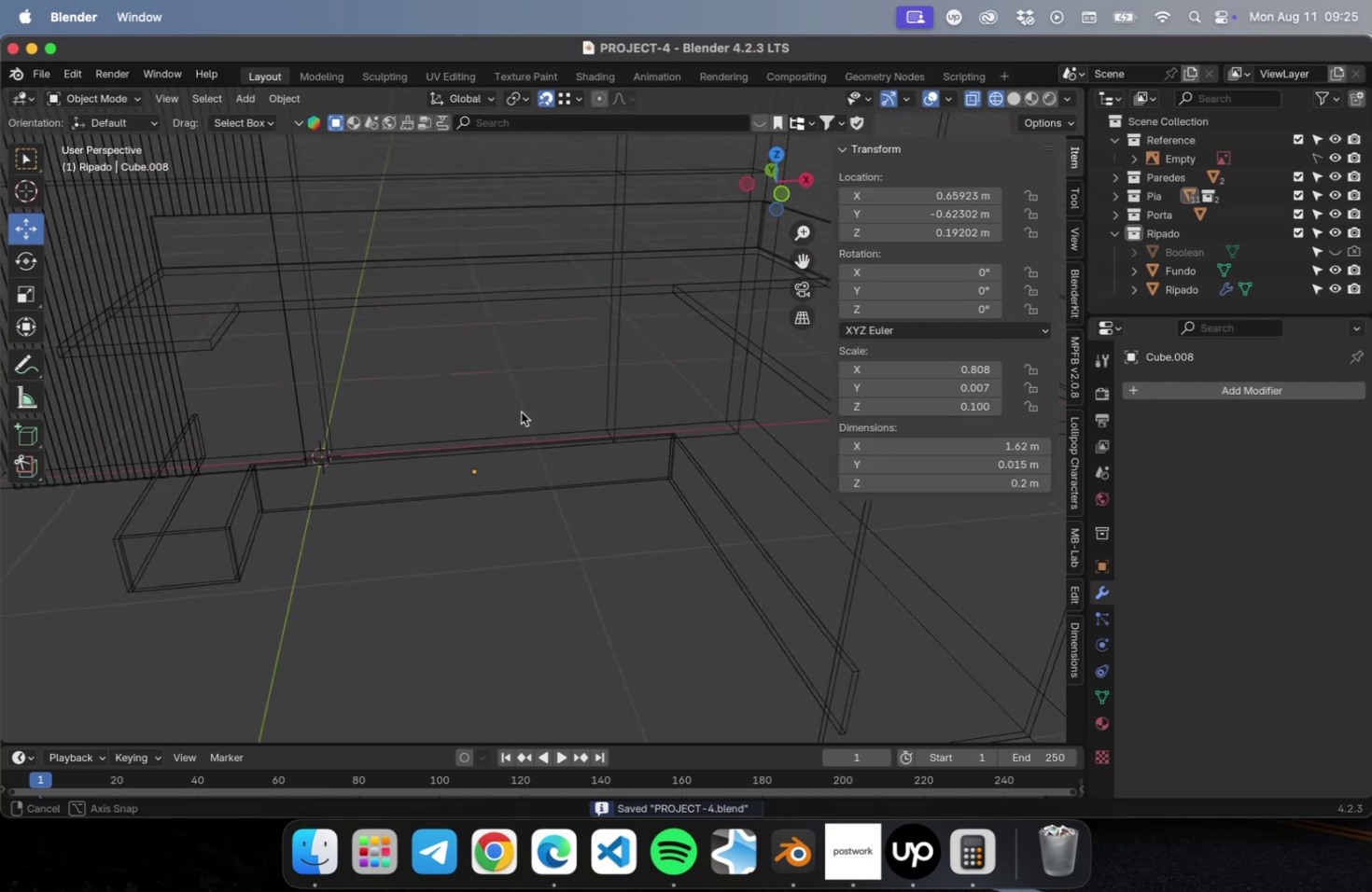 
left_click([531, 614])
 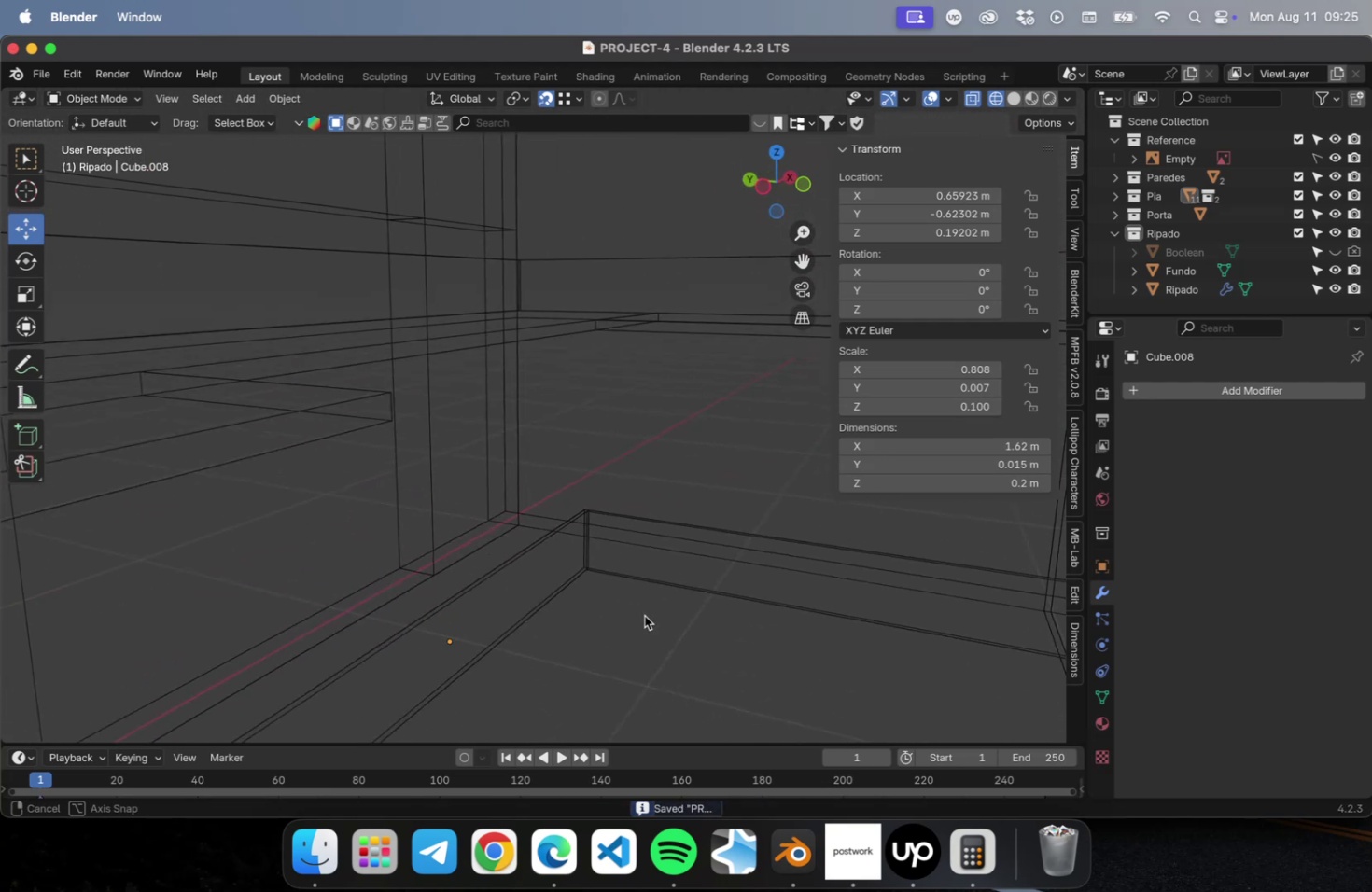 
scroll: coordinate [659, 620], scroll_direction: down, amount: 5.0
 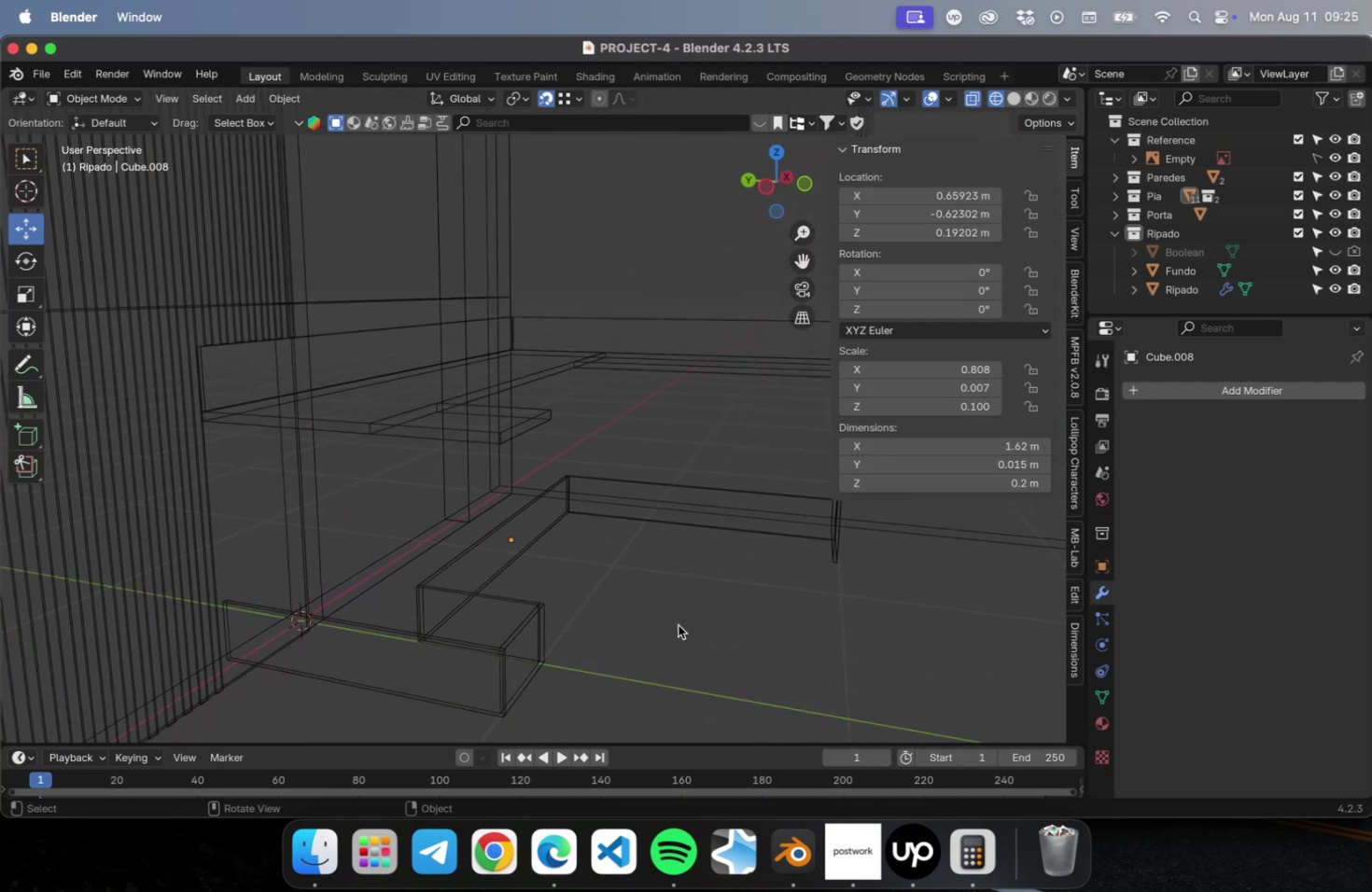 
hold_key(key=ShiftLeft, duration=0.34)
 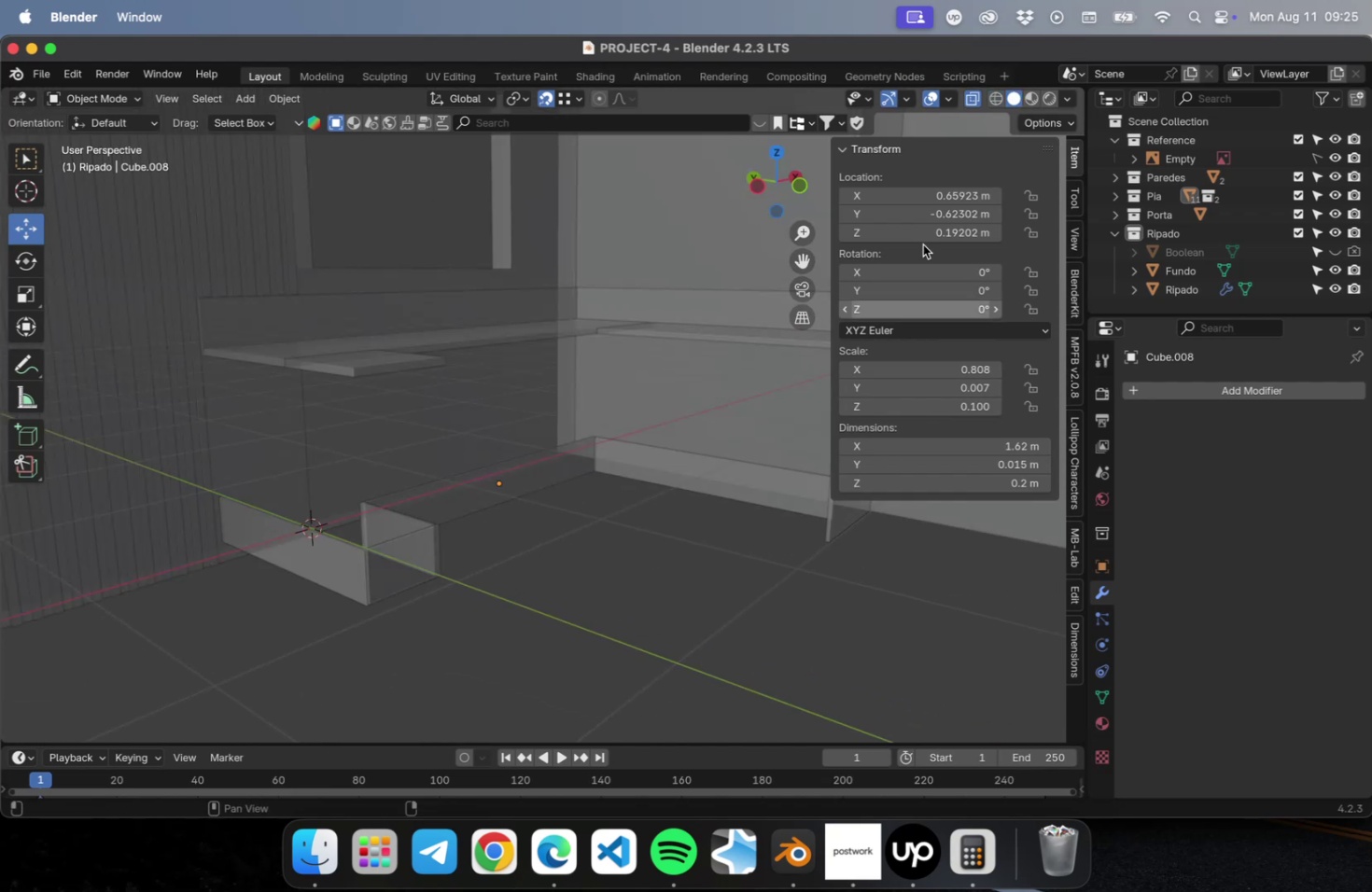 
wait(5.02)
 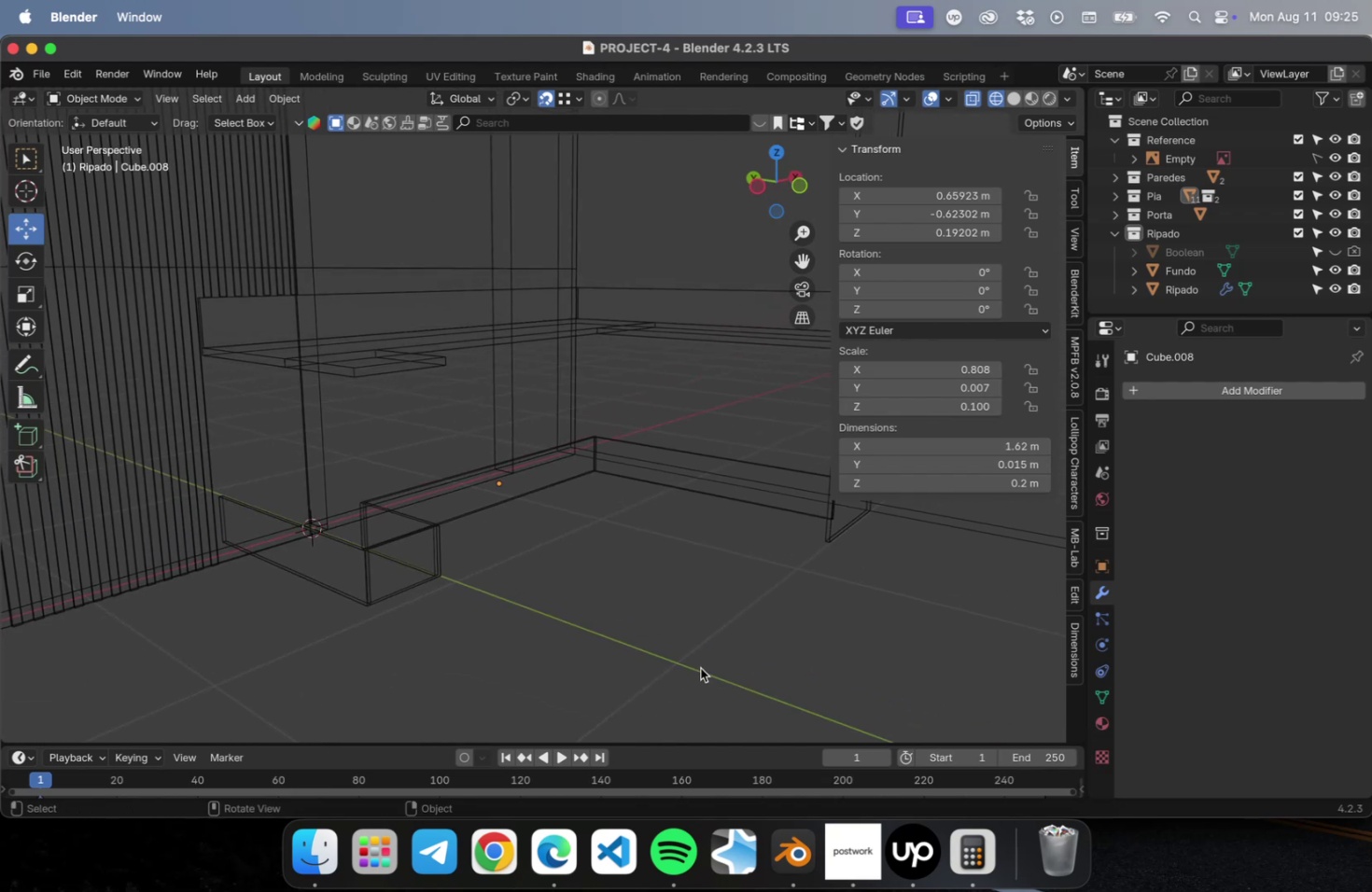 
double_click([517, 543])
 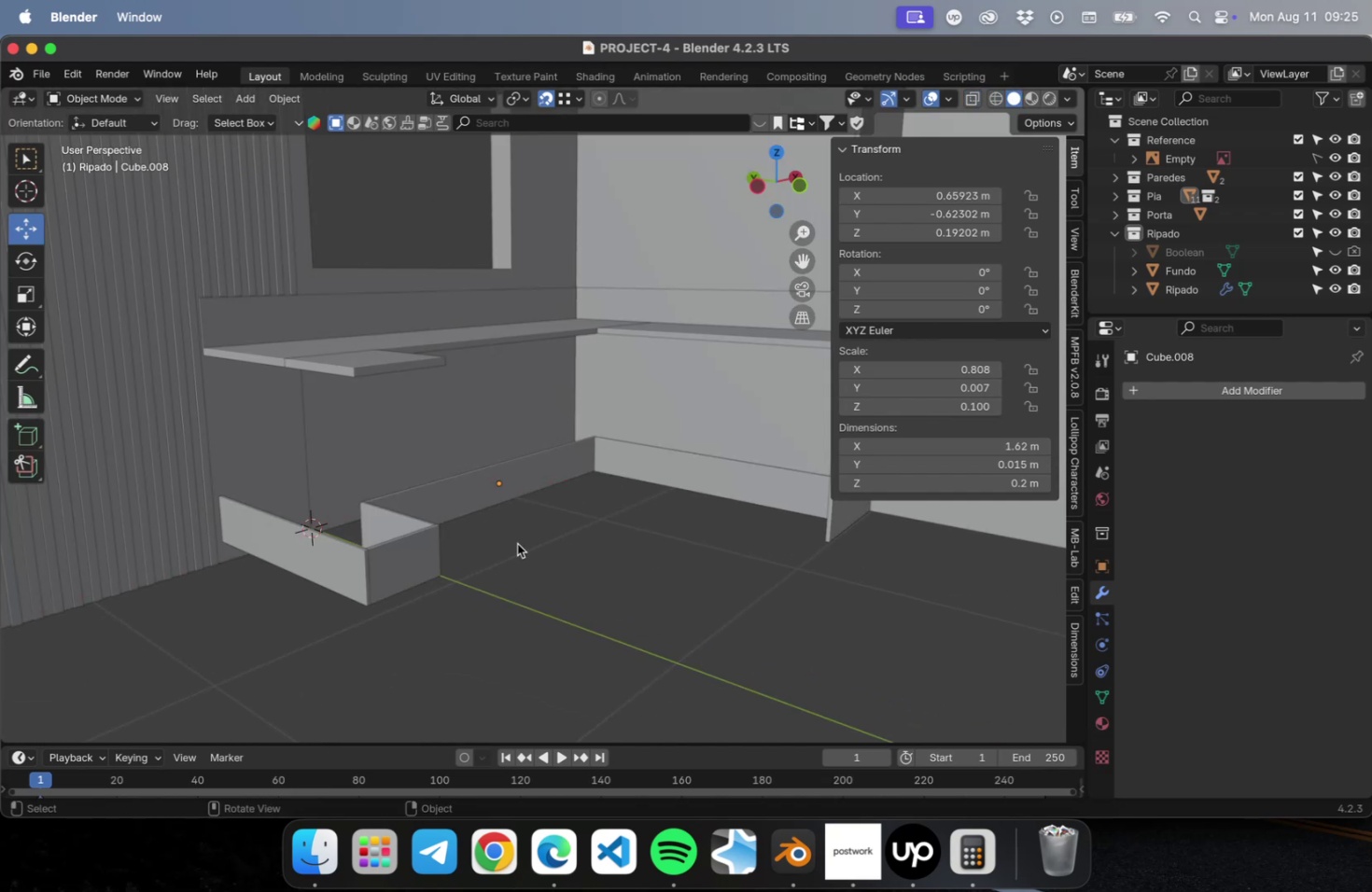 
key(Meta+S)
 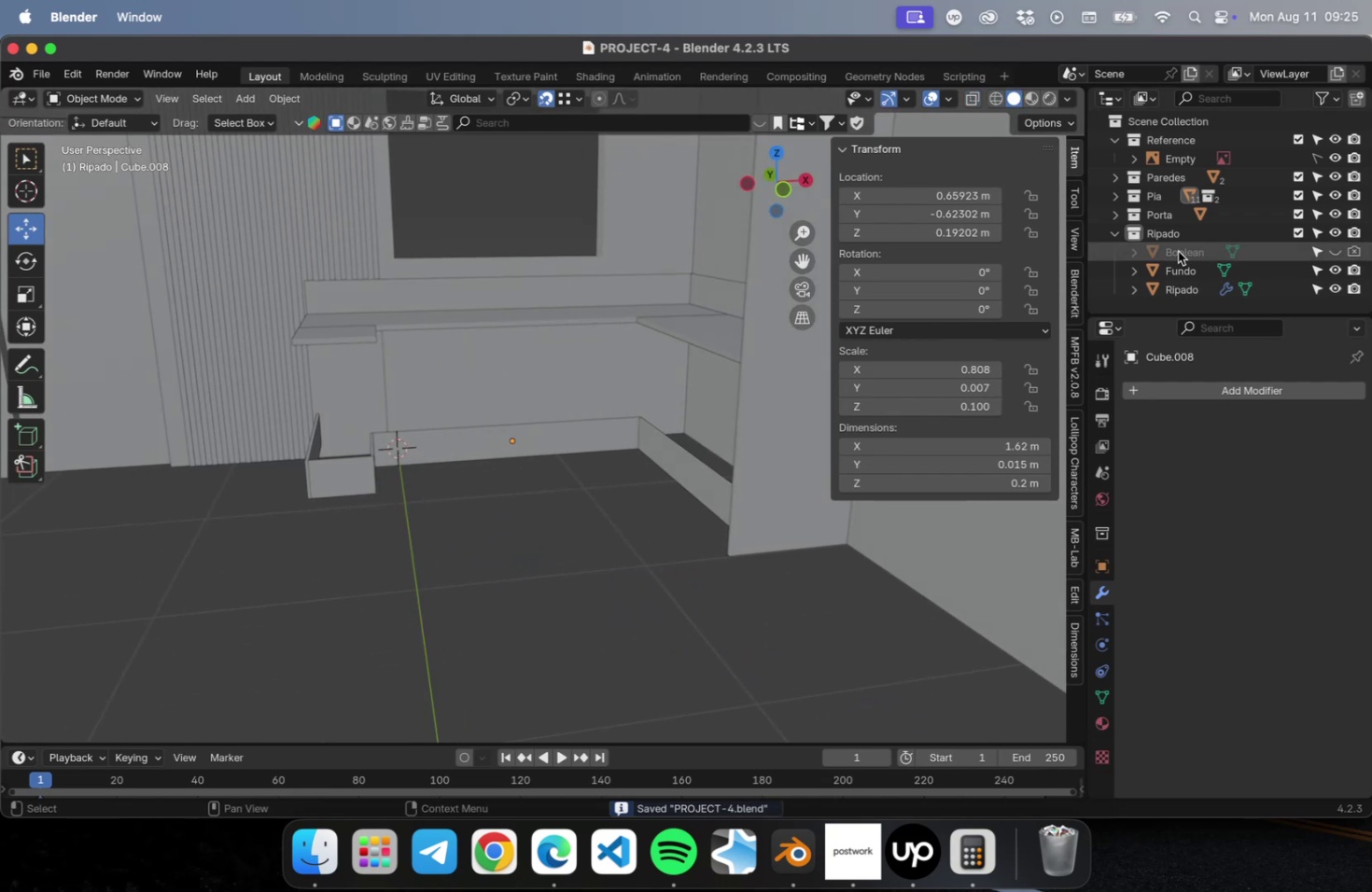 
left_click([359, 478])
 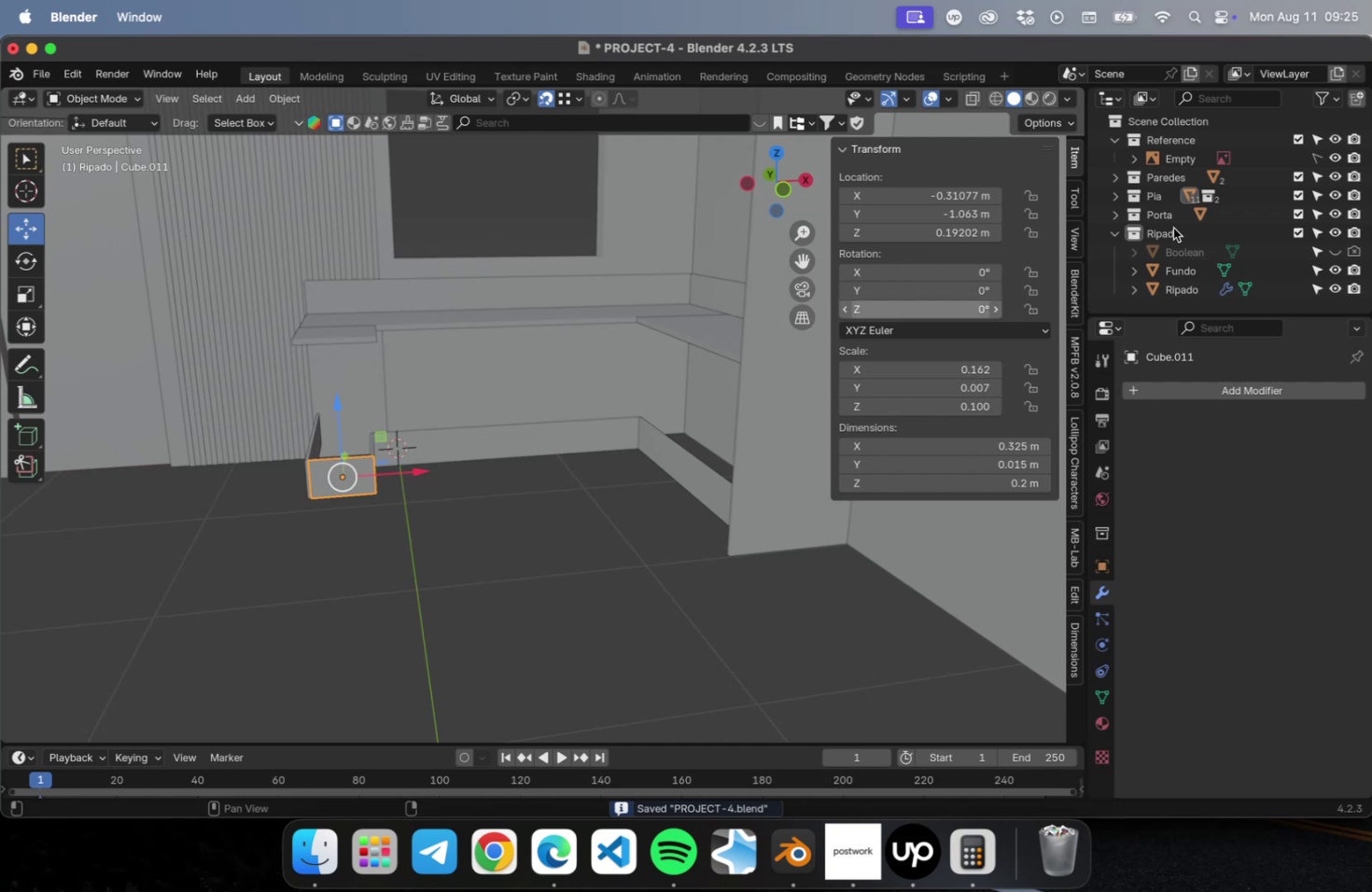 
mouse_move([1146, 205])
 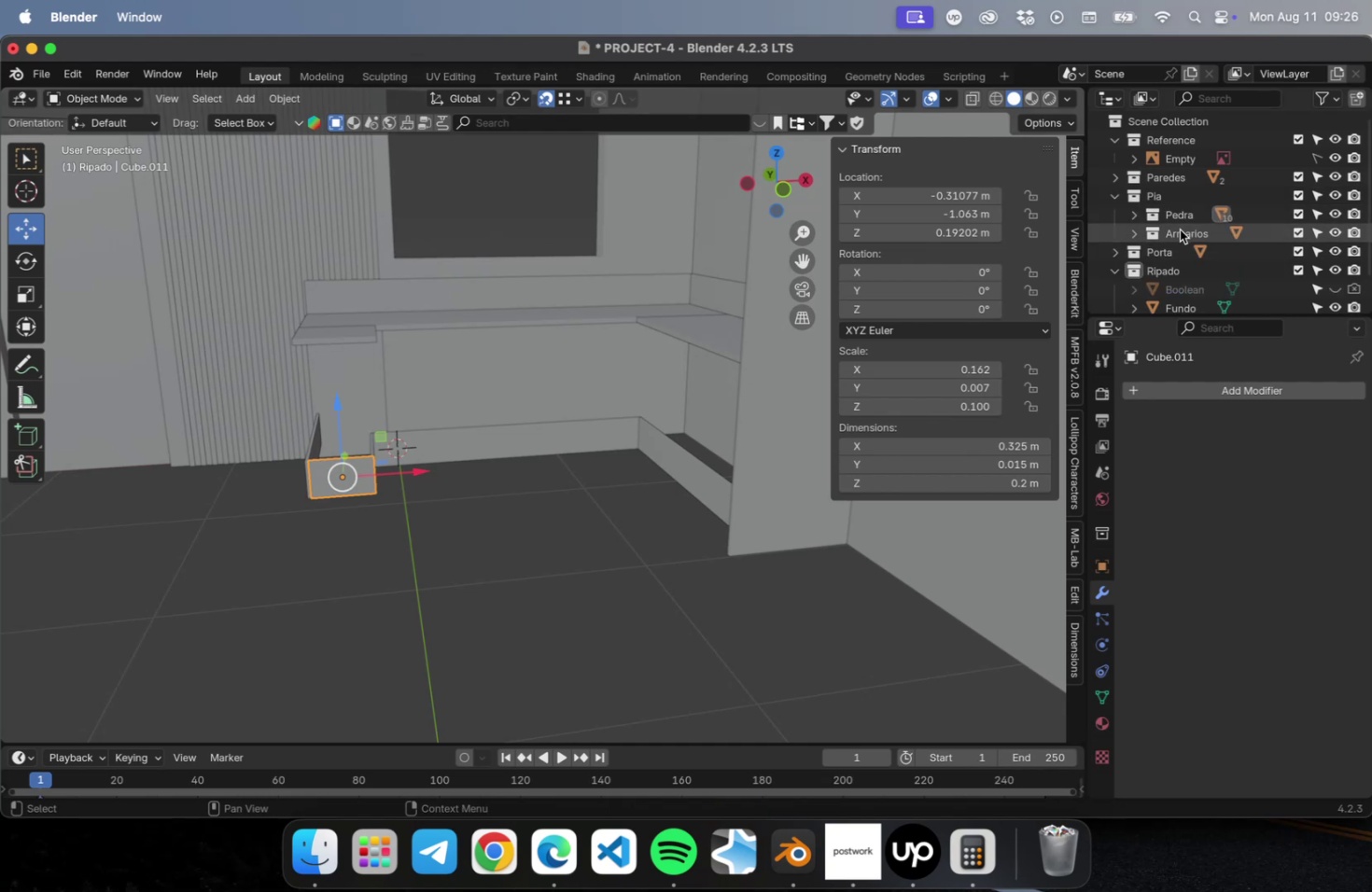 
scroll: coordinate [489, 435], scroll_direction: down, amount: 4.0
 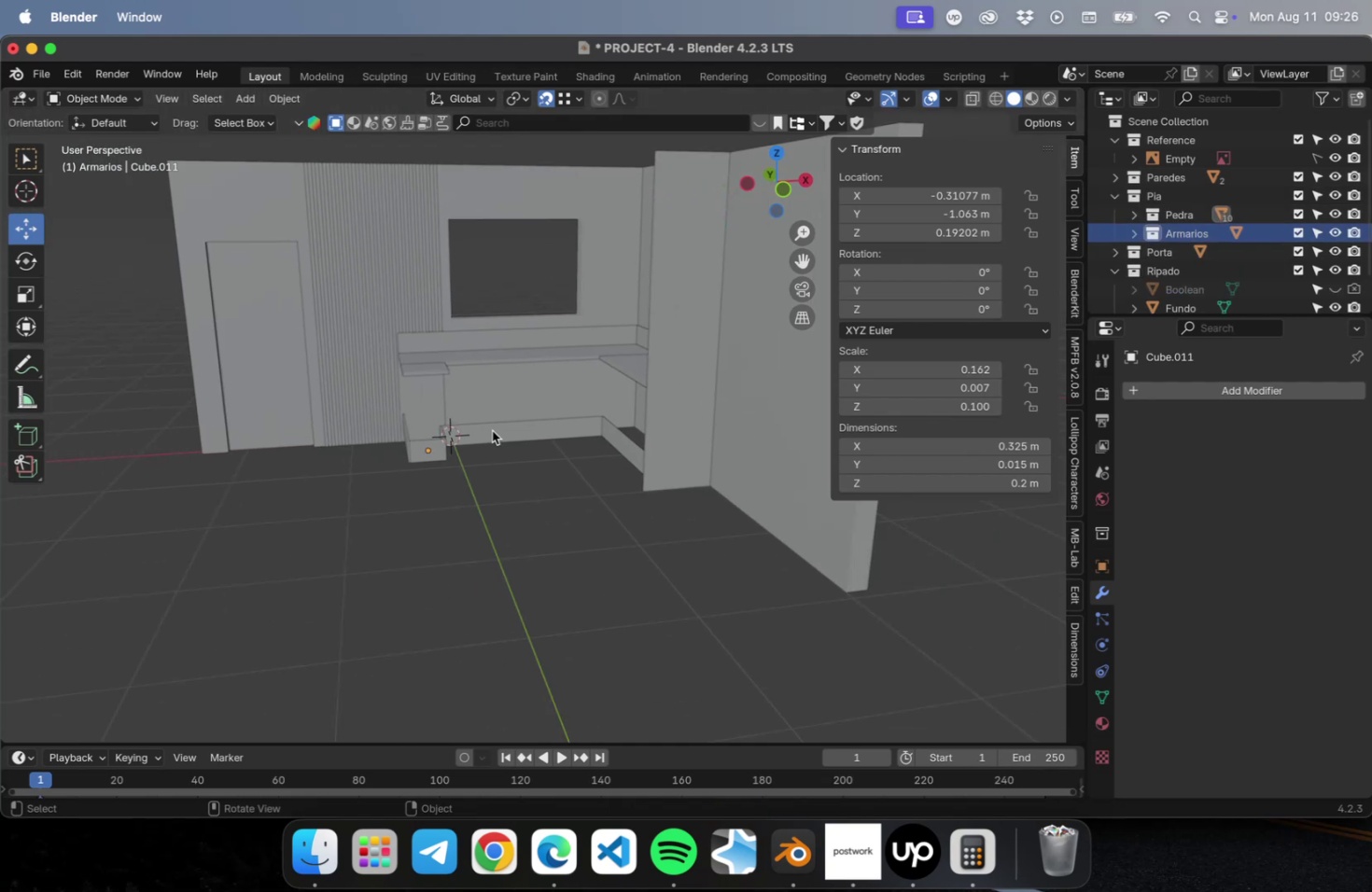 
key(Meta+S)
 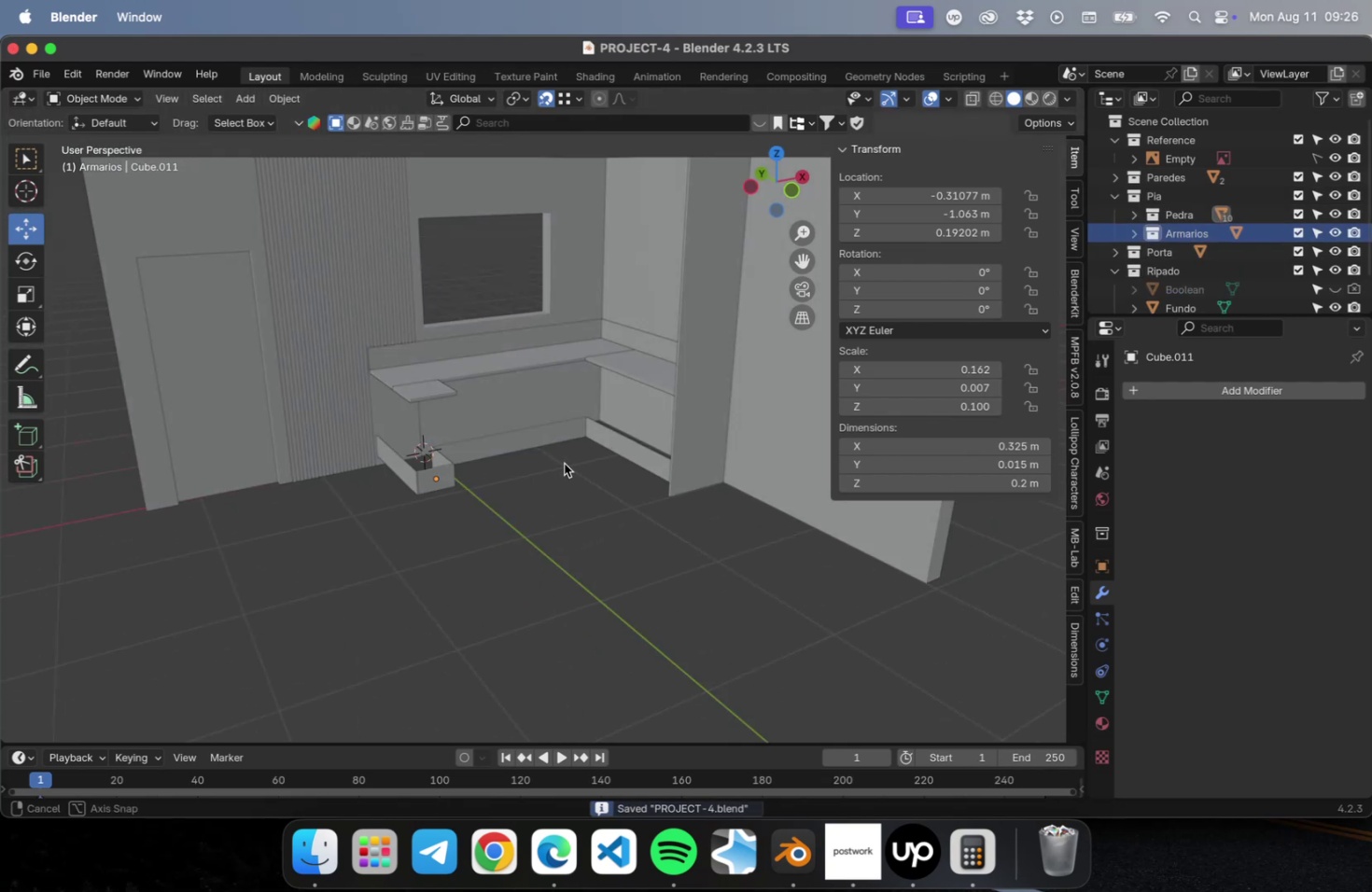 
key(Shift+ShiftLeft)
 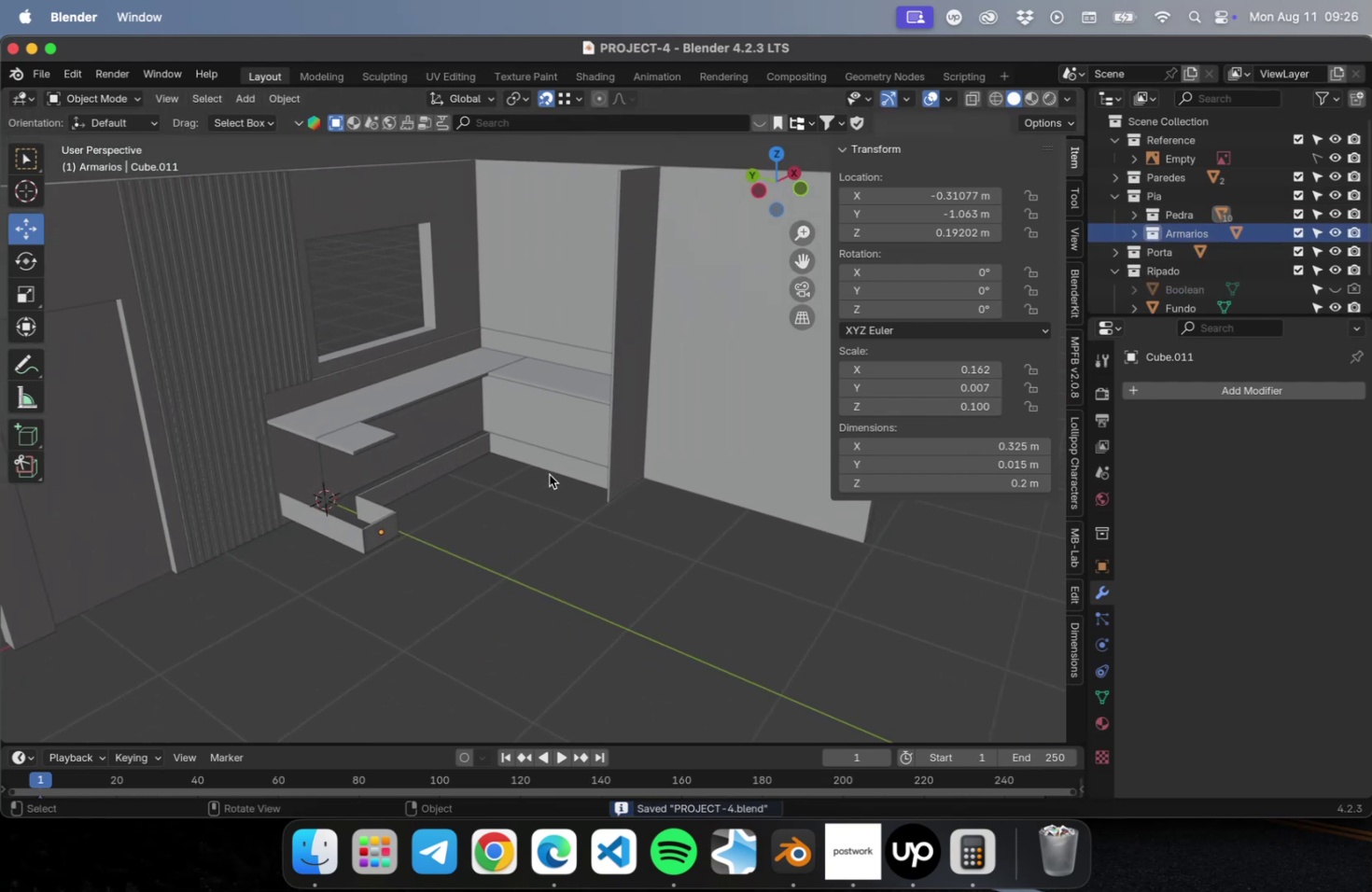 
key(N)
 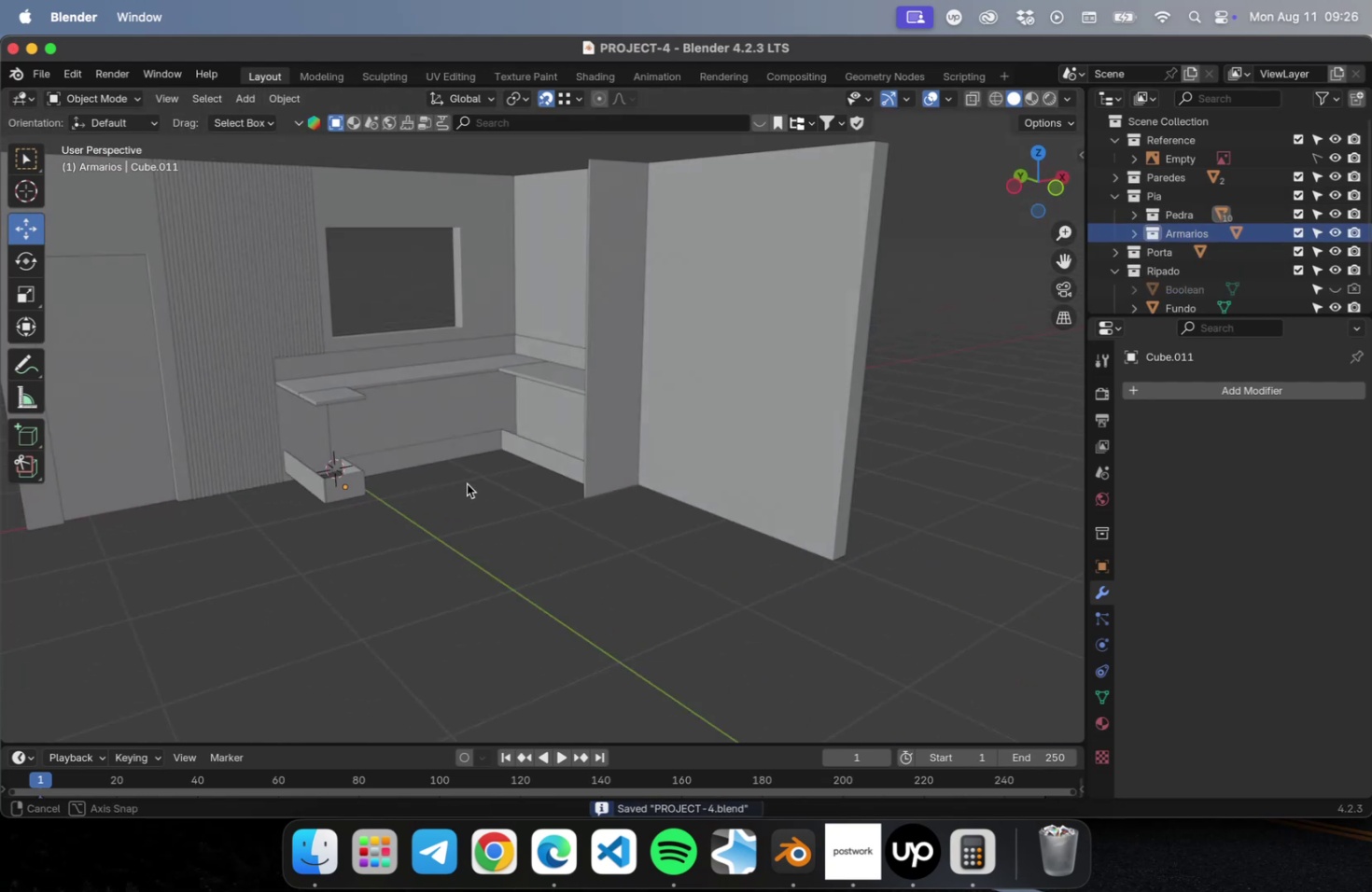 
key(Shift+ShiftLeft)
 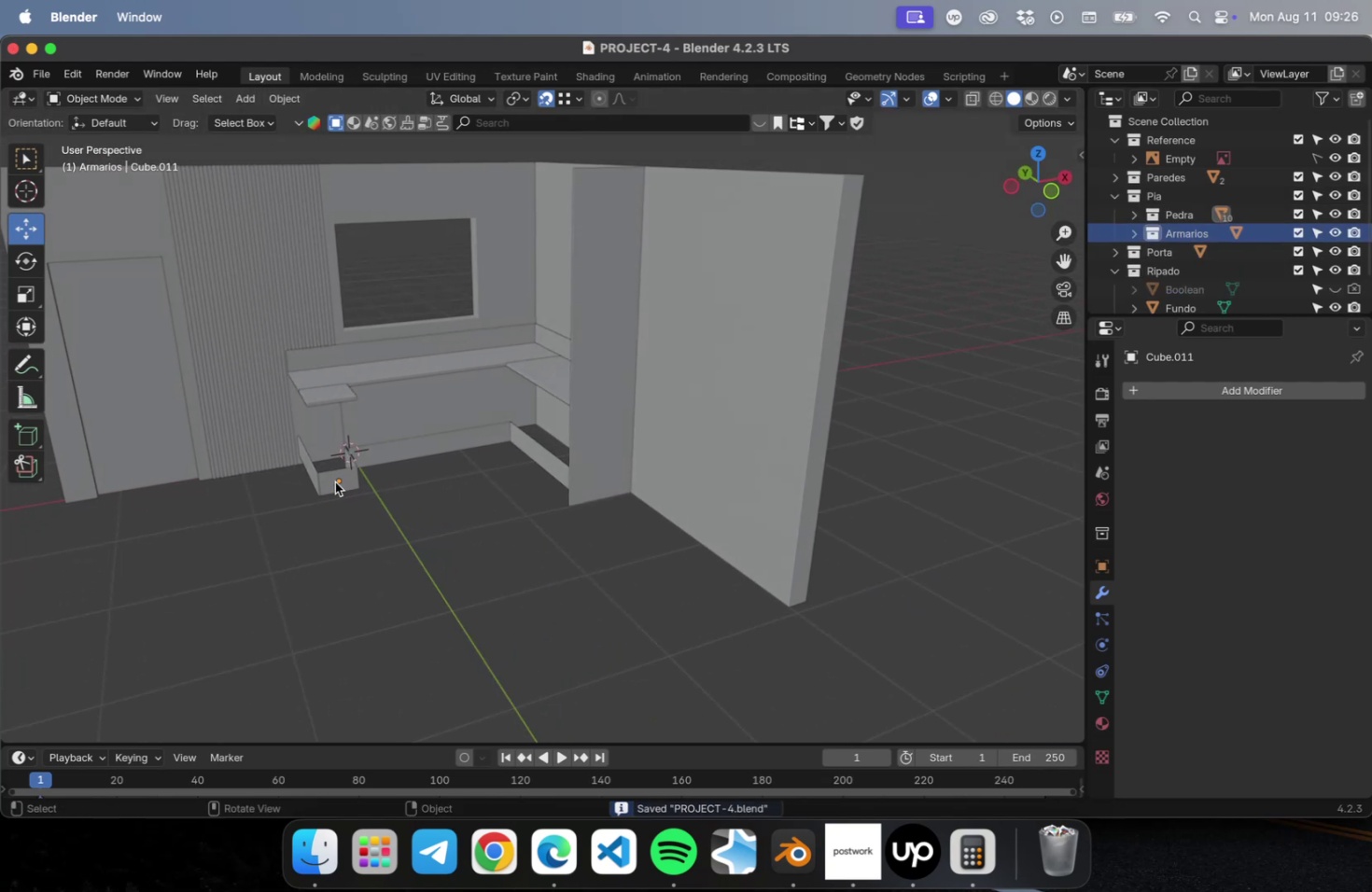 
left_click([335, 481])
 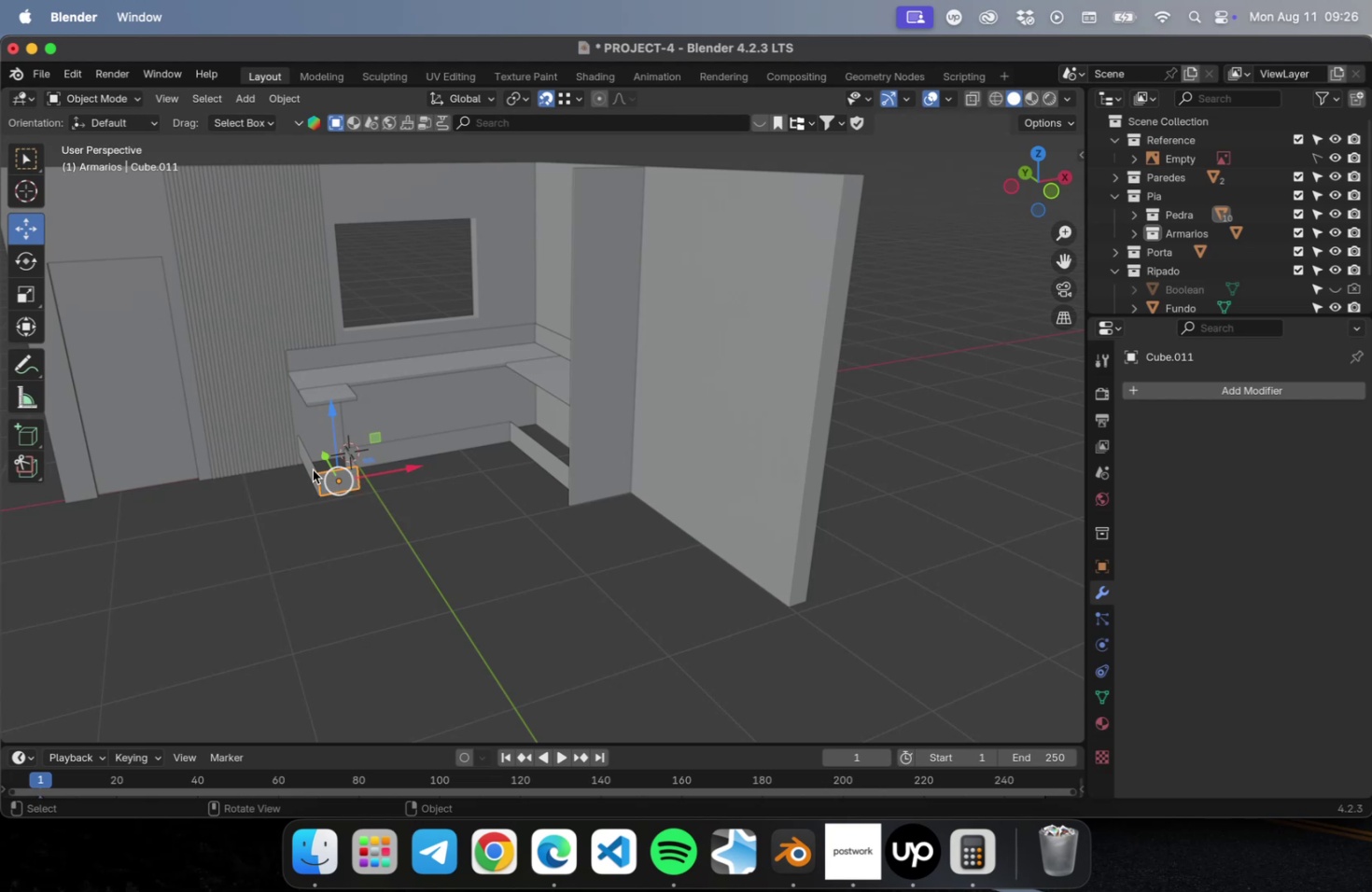 
key(Meta+C)
 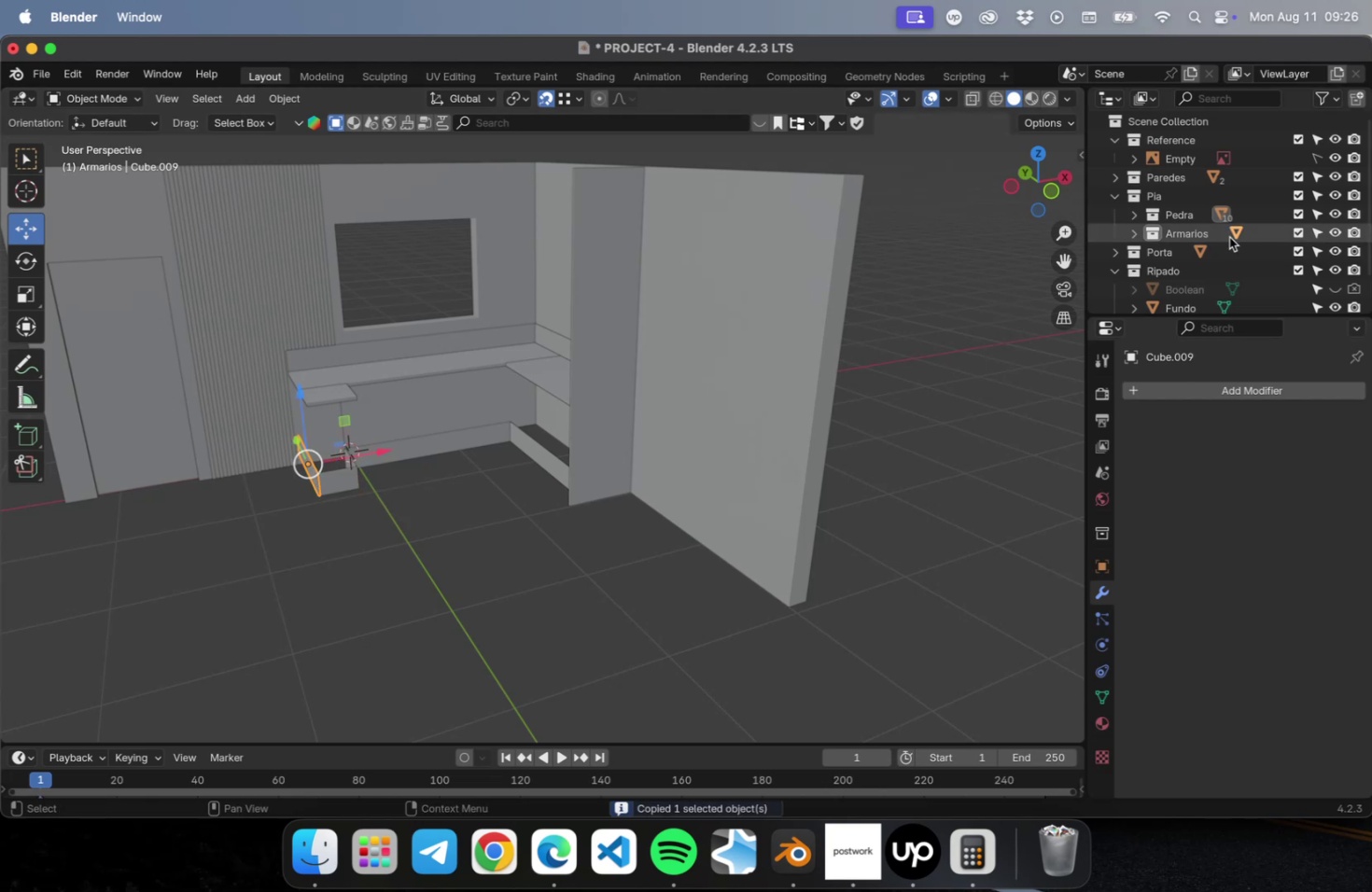 
left_click([1211, 233])
 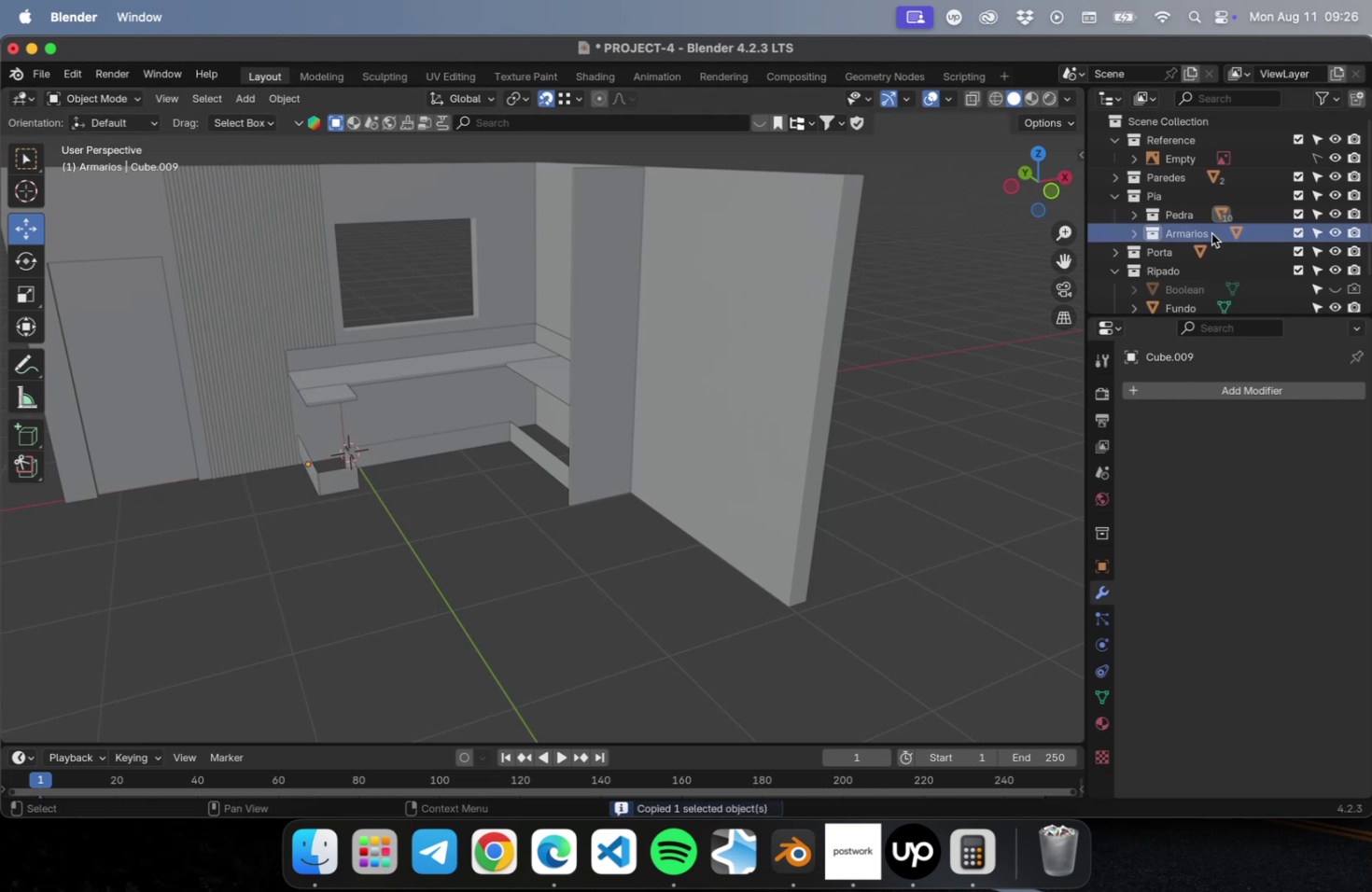 
key(Meta+V)
 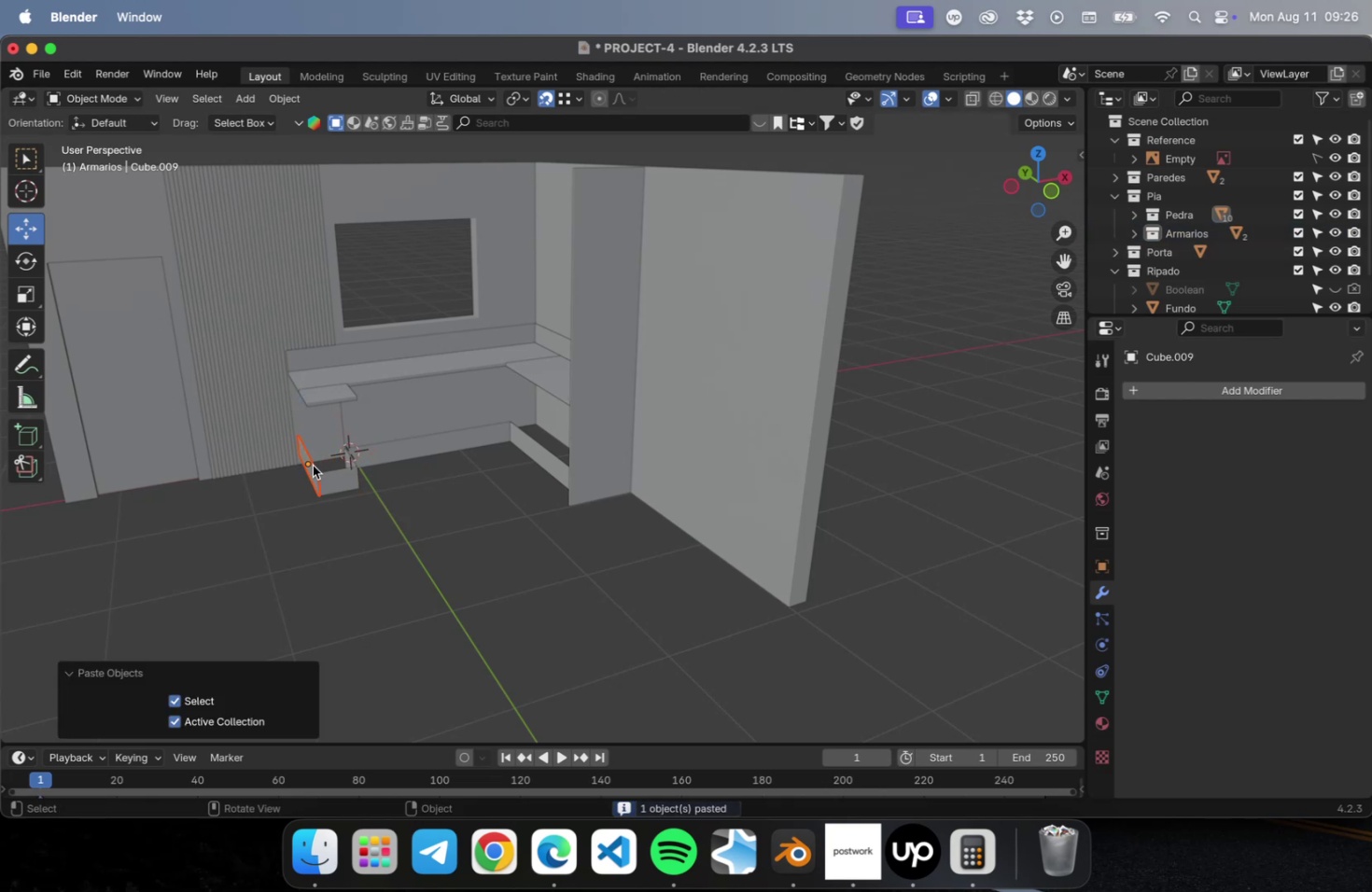 
type(gz)
 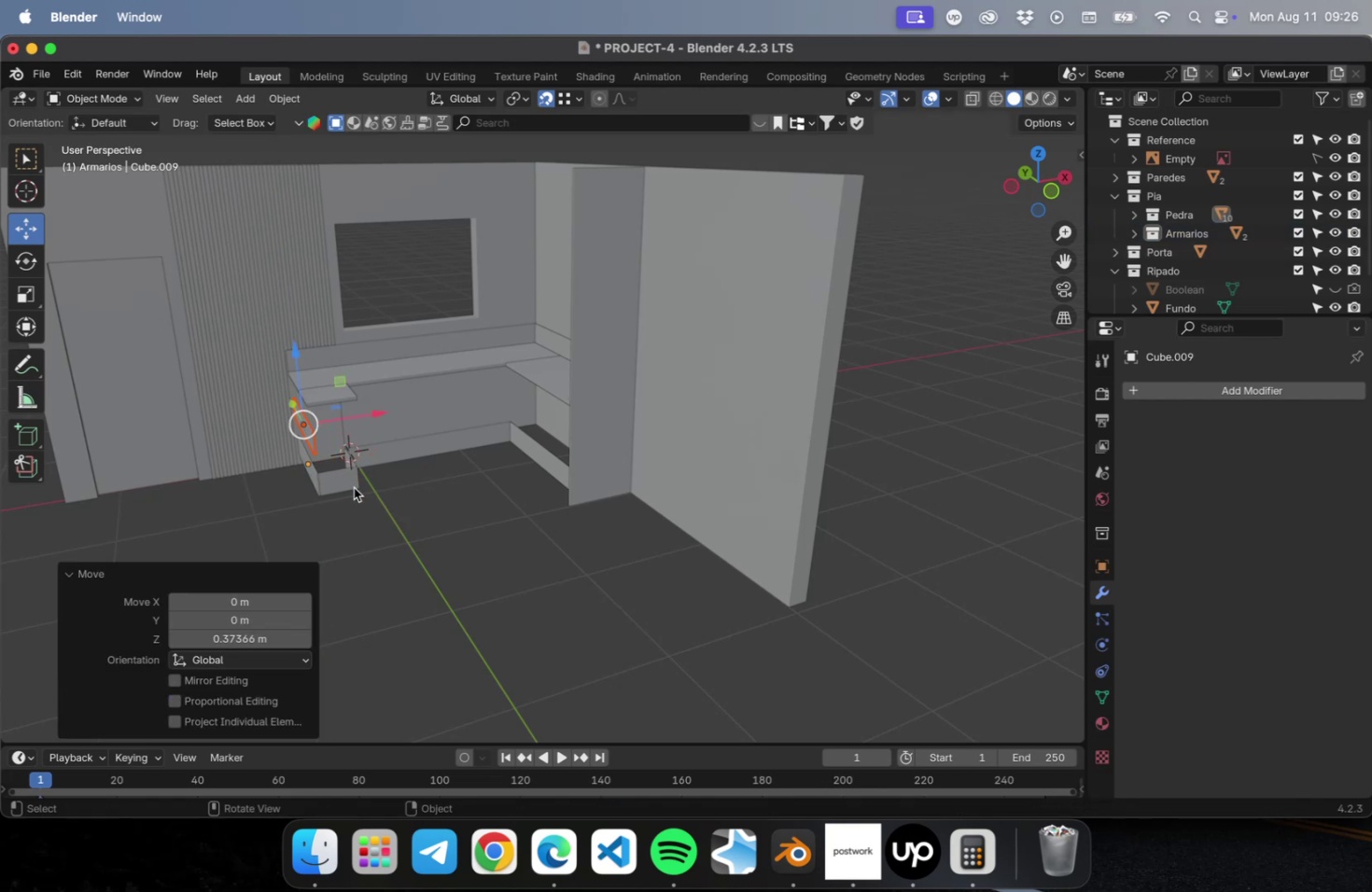 
key(Meta+CommandLeft)
 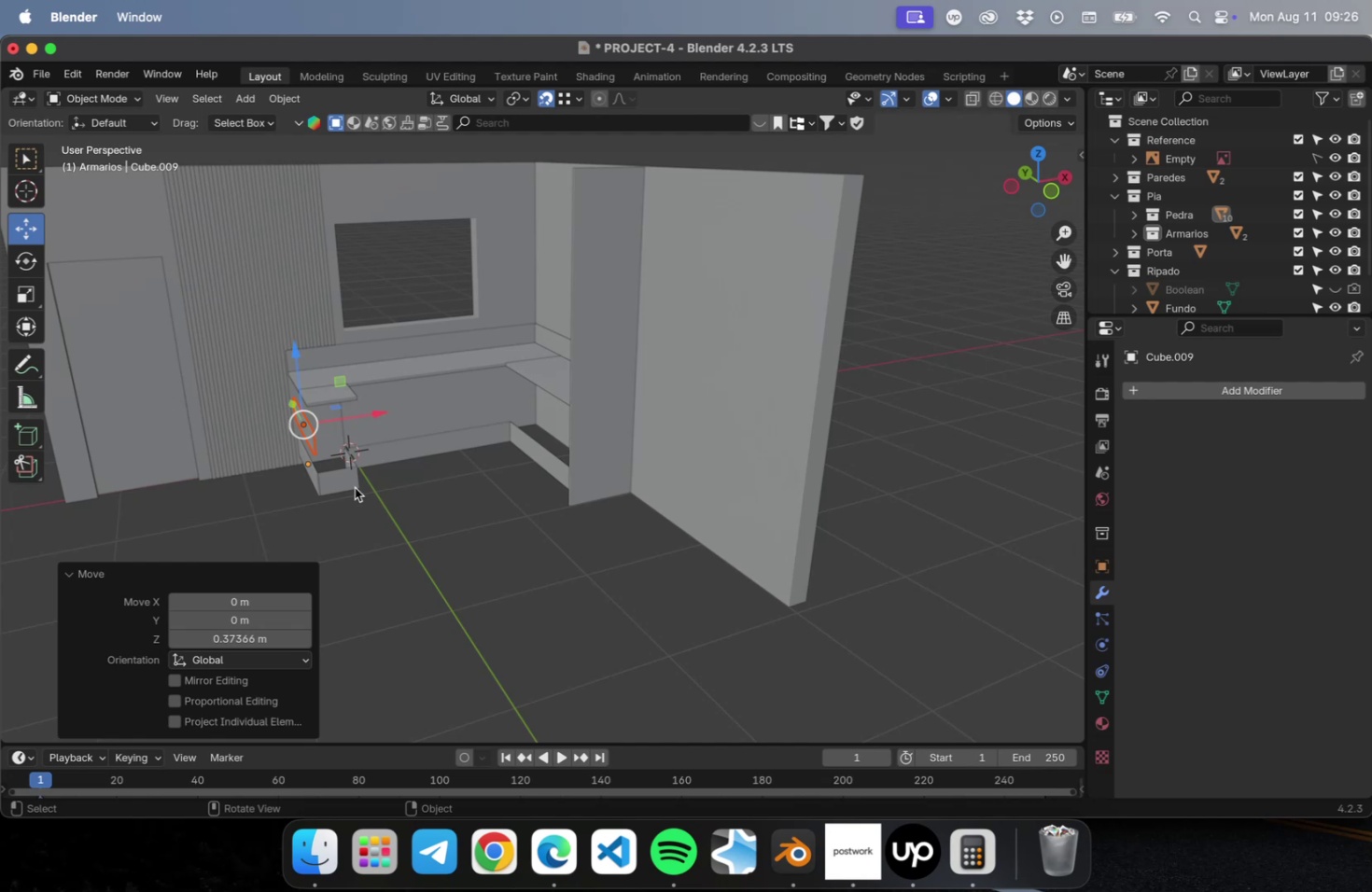 
key(Meta+S)
 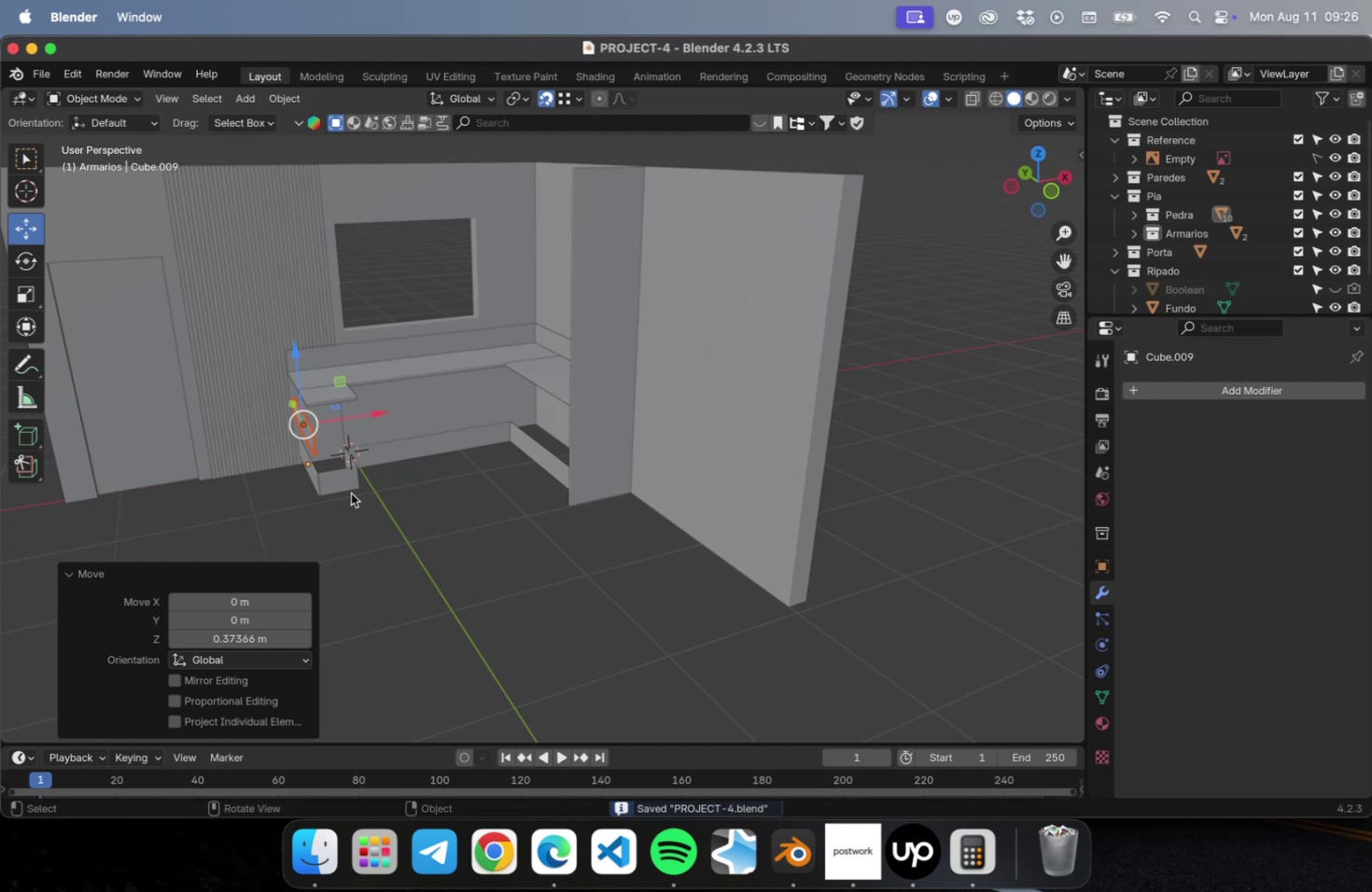 
scroll: coordinate [351, 495], scroll_direction: up, amount: 15.0
 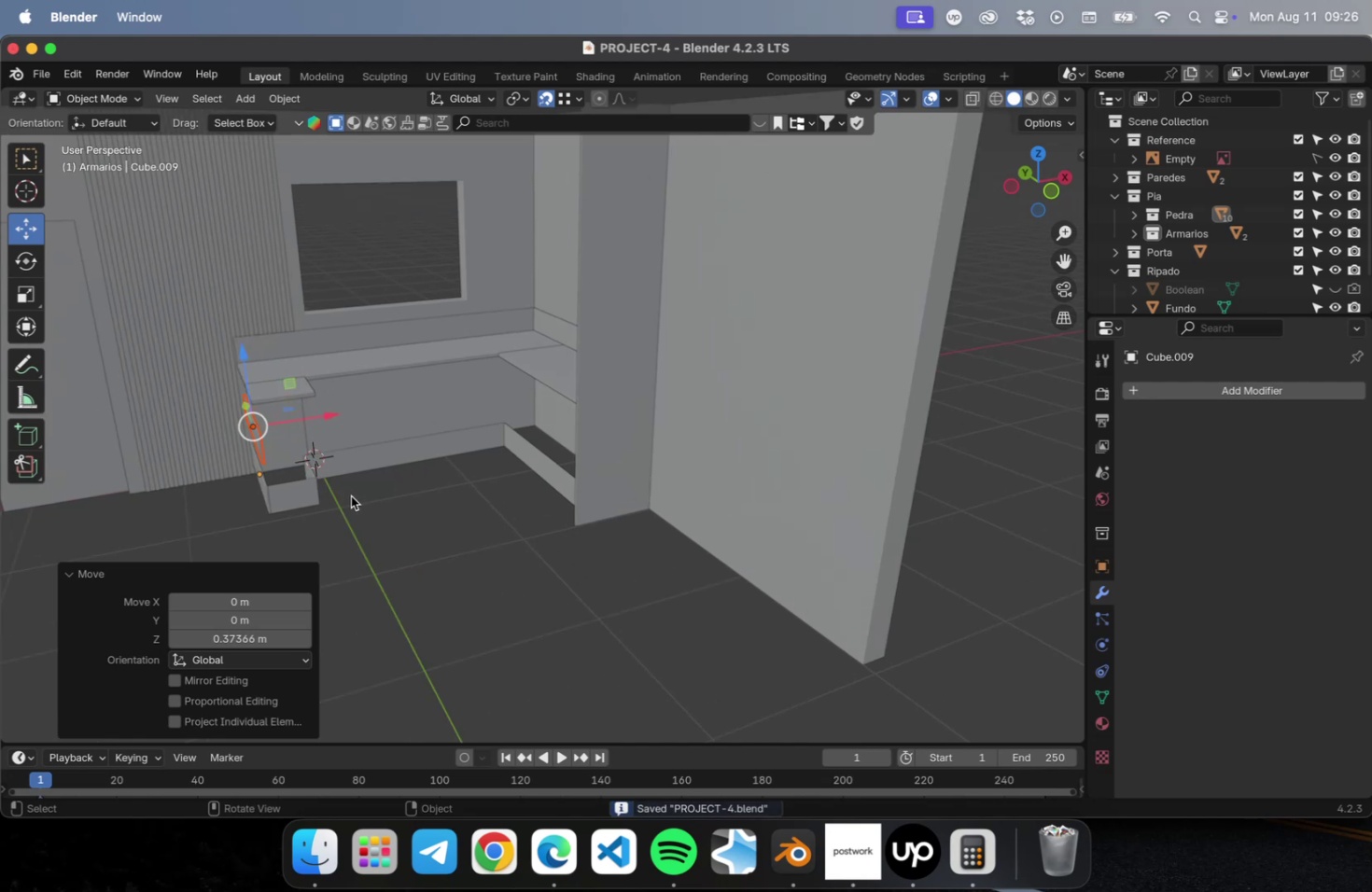 
hold_key(key=ShiftLeft, duration=0.54)
 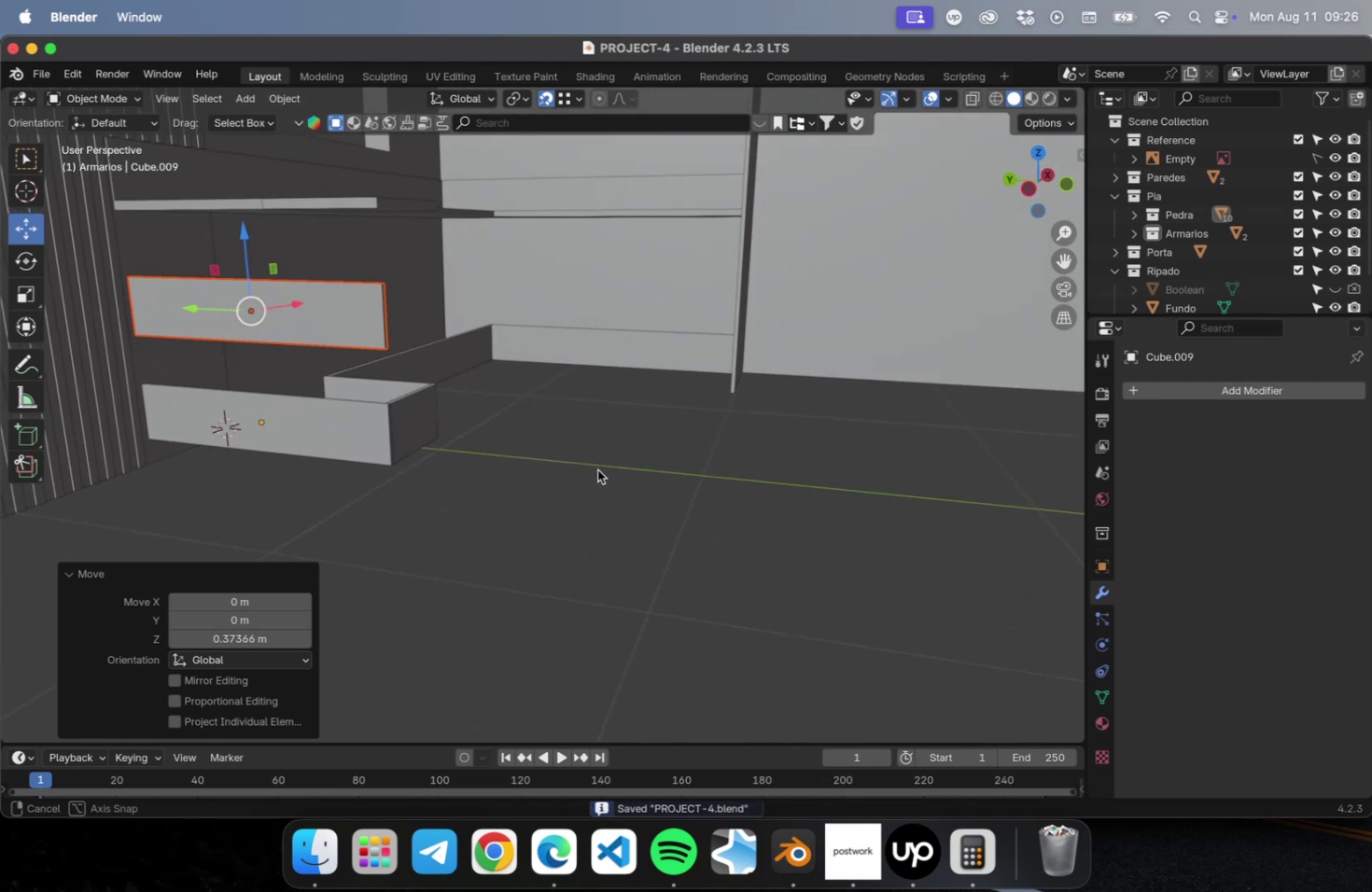 
scroll: coordinate [544, 448], scroll_direction: down, amount: 7.0
 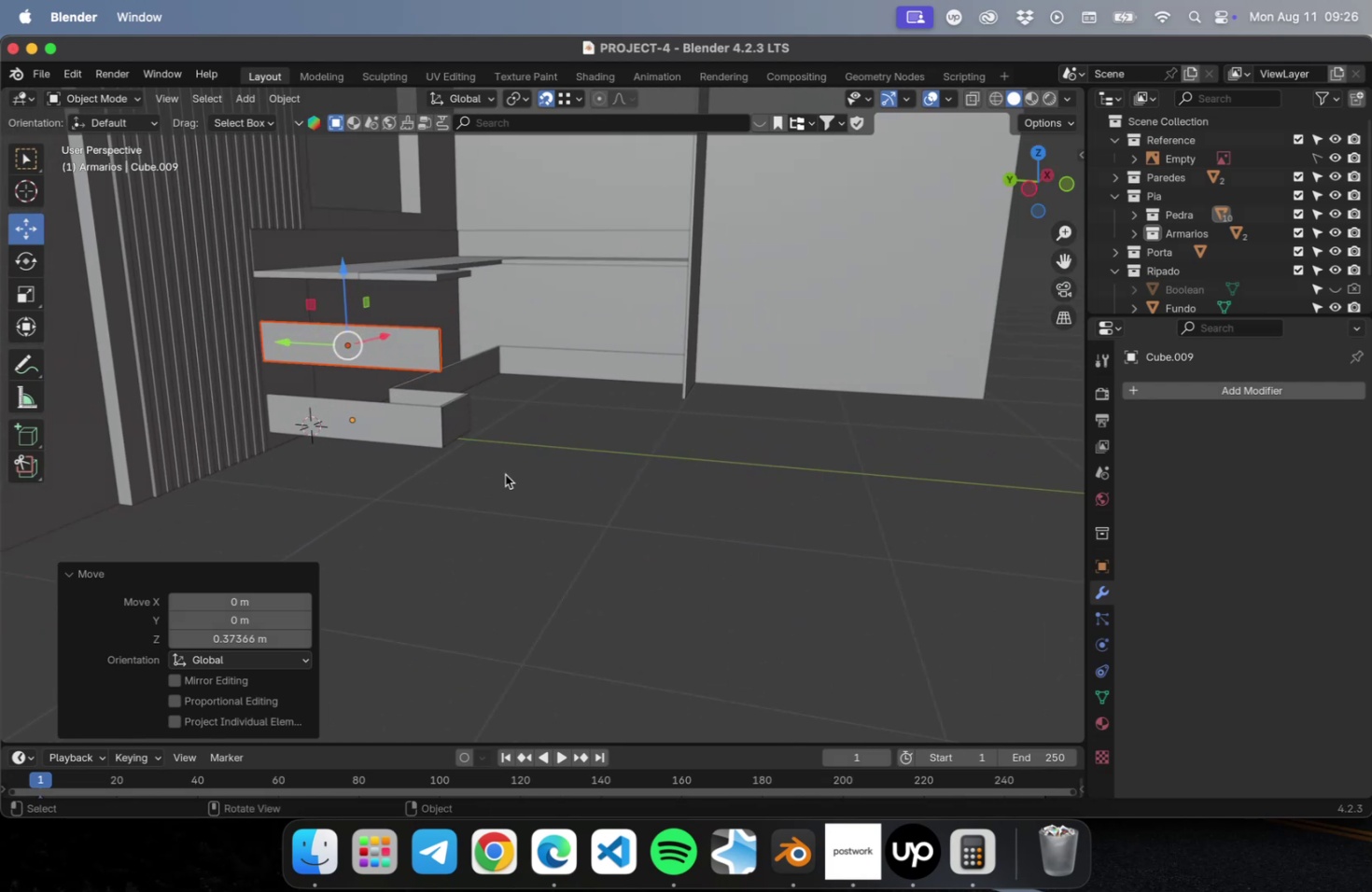 
wait(8.37)
 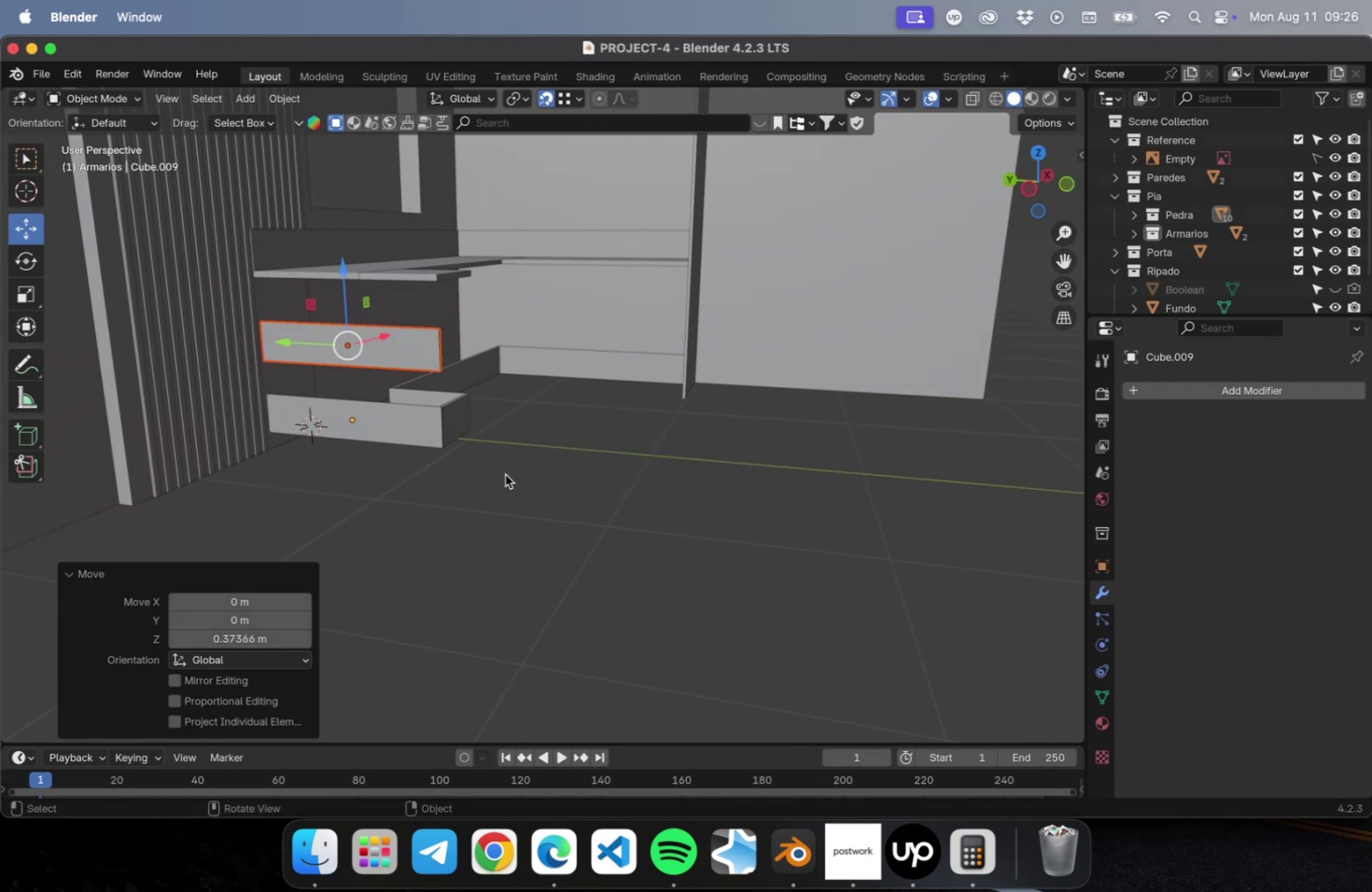 
key(NumLock)
 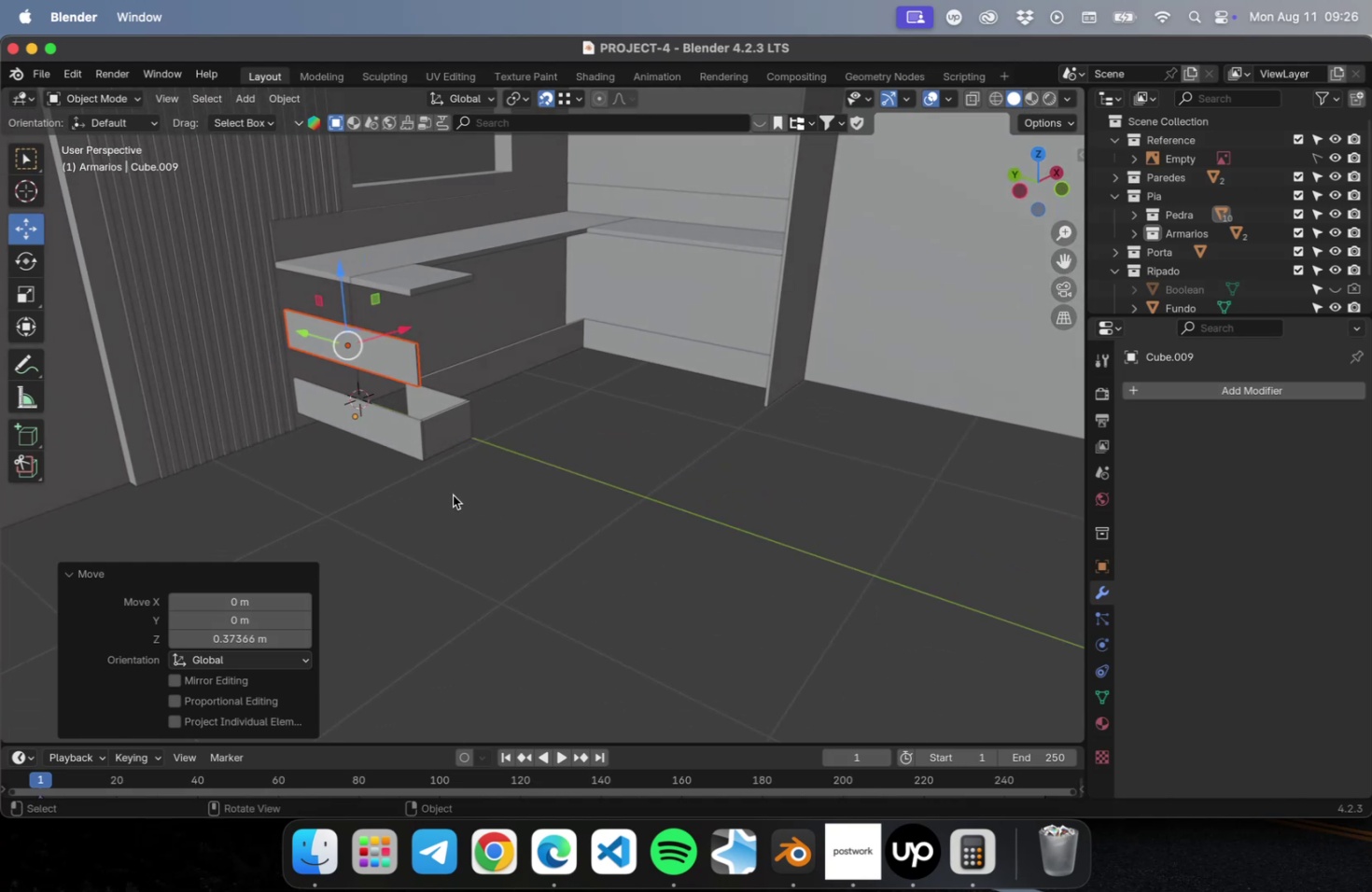 
key(Numpad7)
 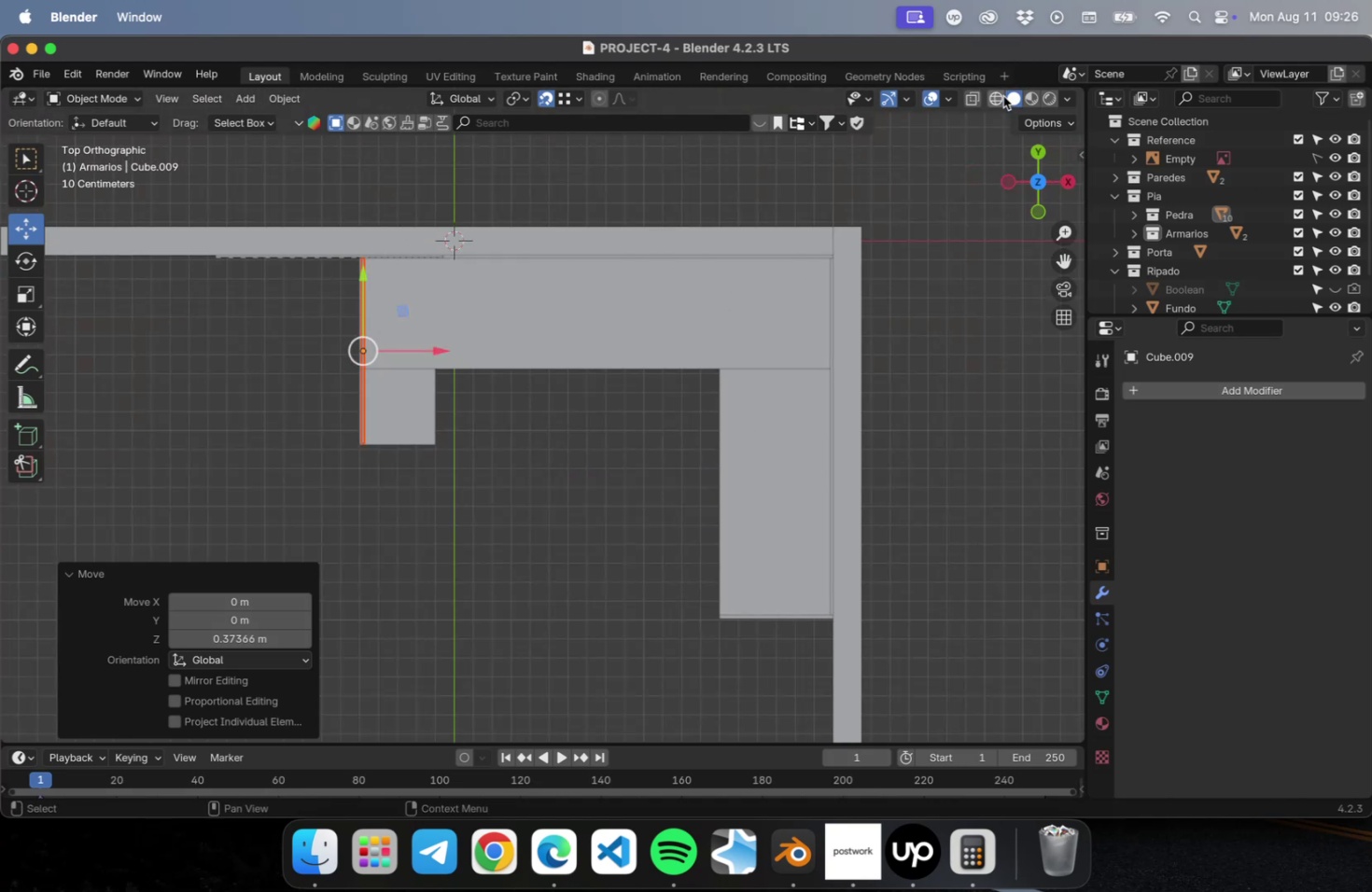 
scroll: coordinate [297, 472], scroll_direction: up, amount: 14.0
 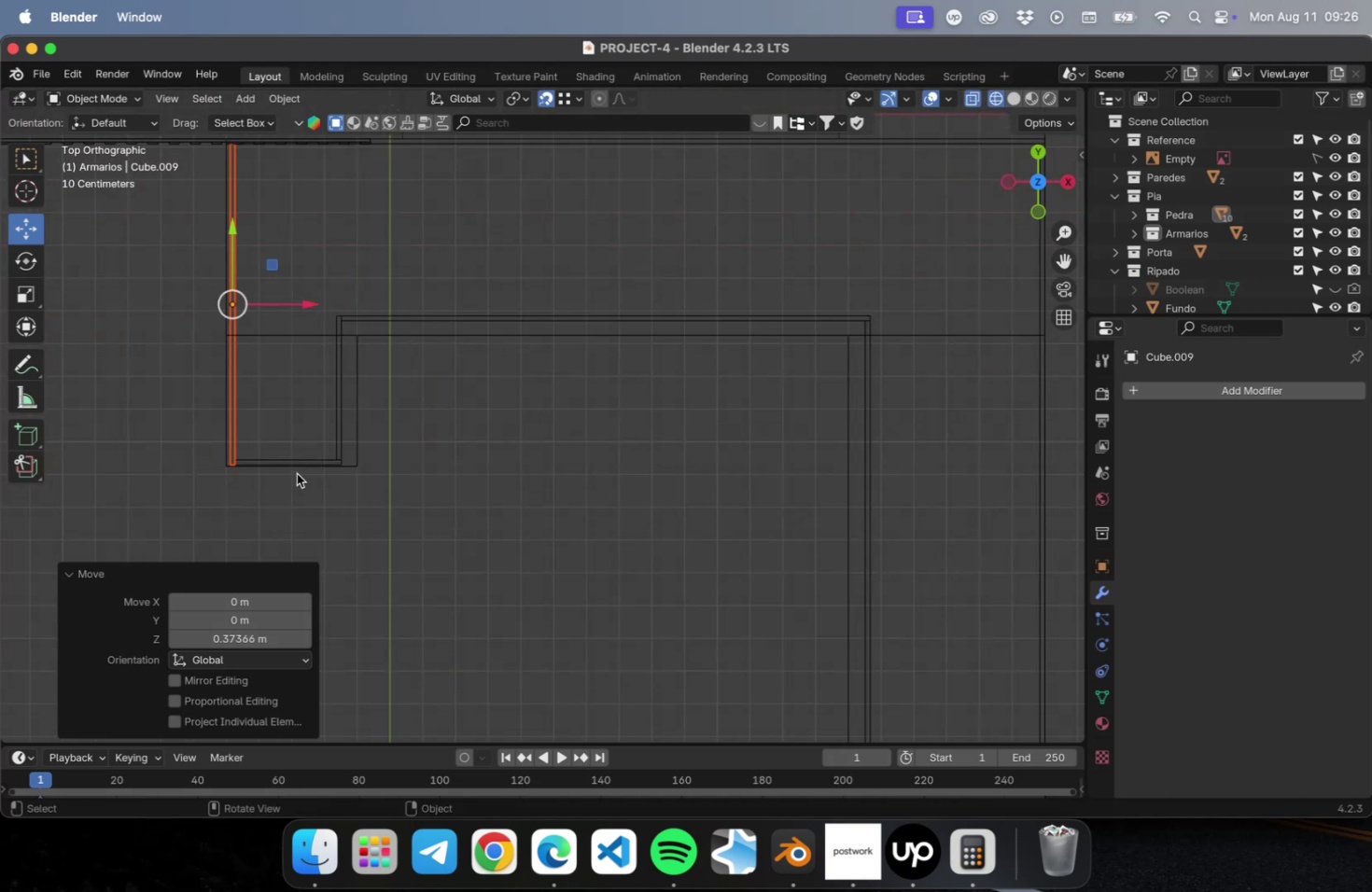 
hold_key(key=ShiftLeft, duration=0.49)
 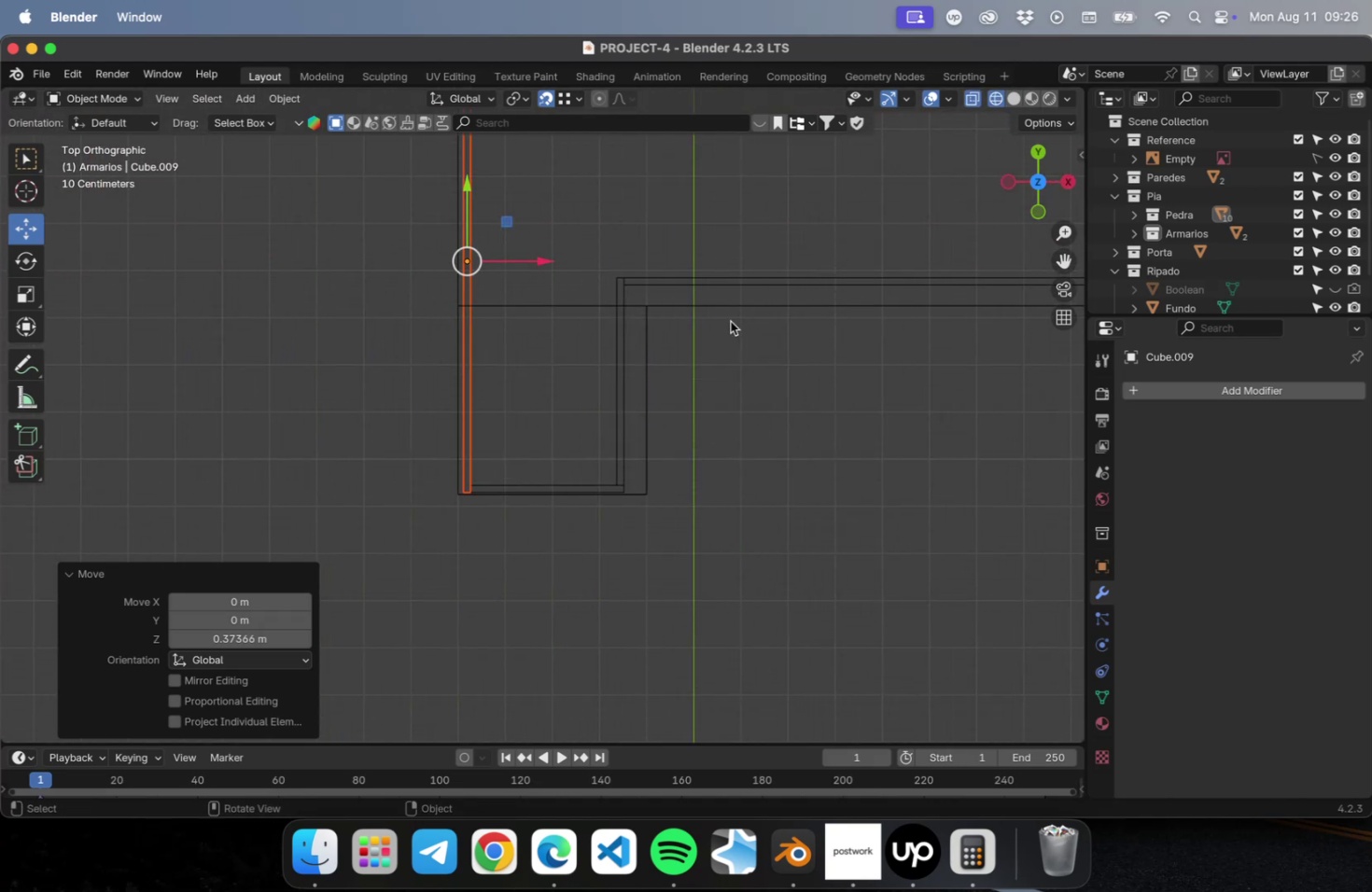 
key(N)
 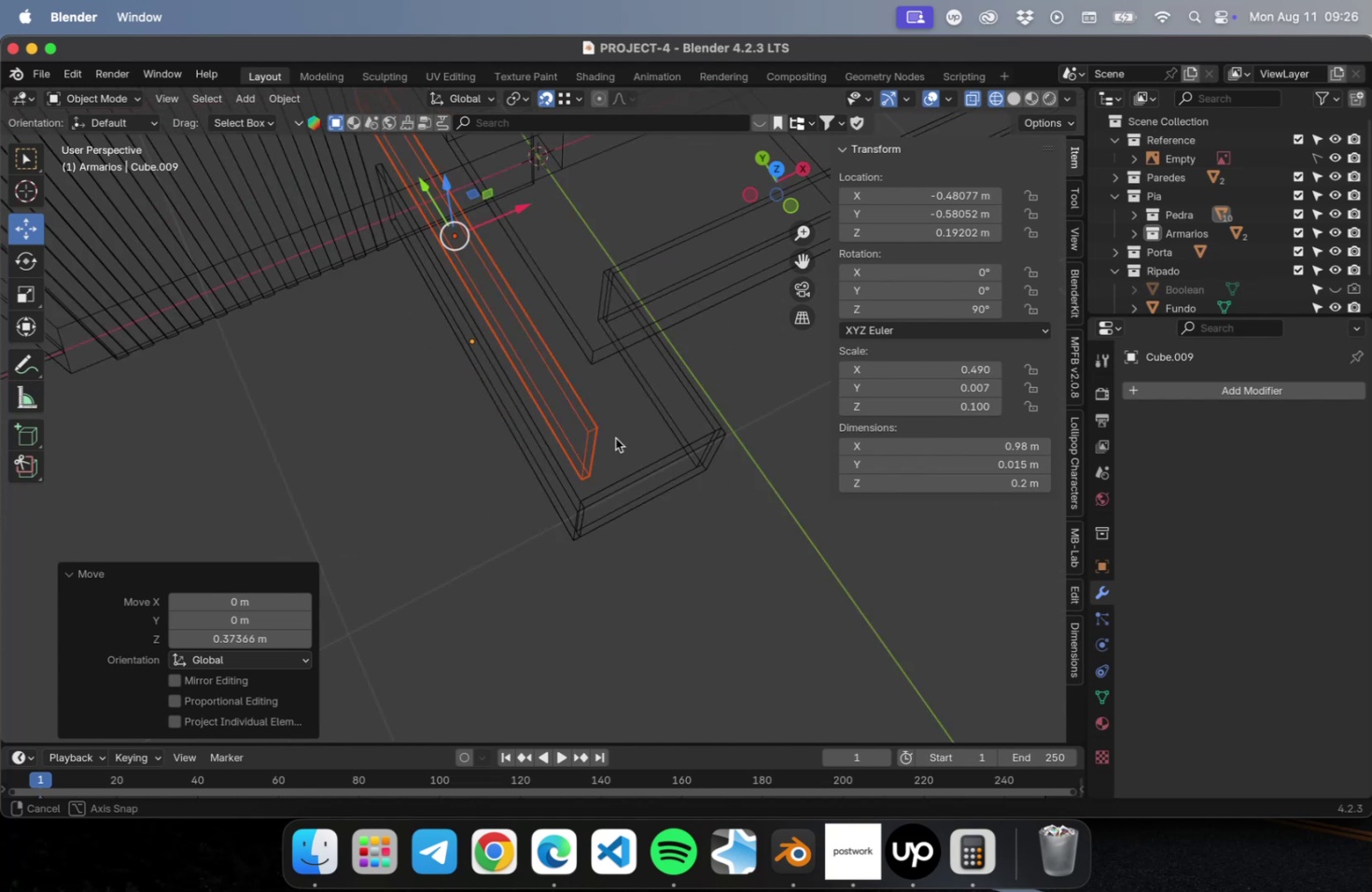 
scroll: coordinate [744, 355], scroll_direction: down, amount: 2.0
 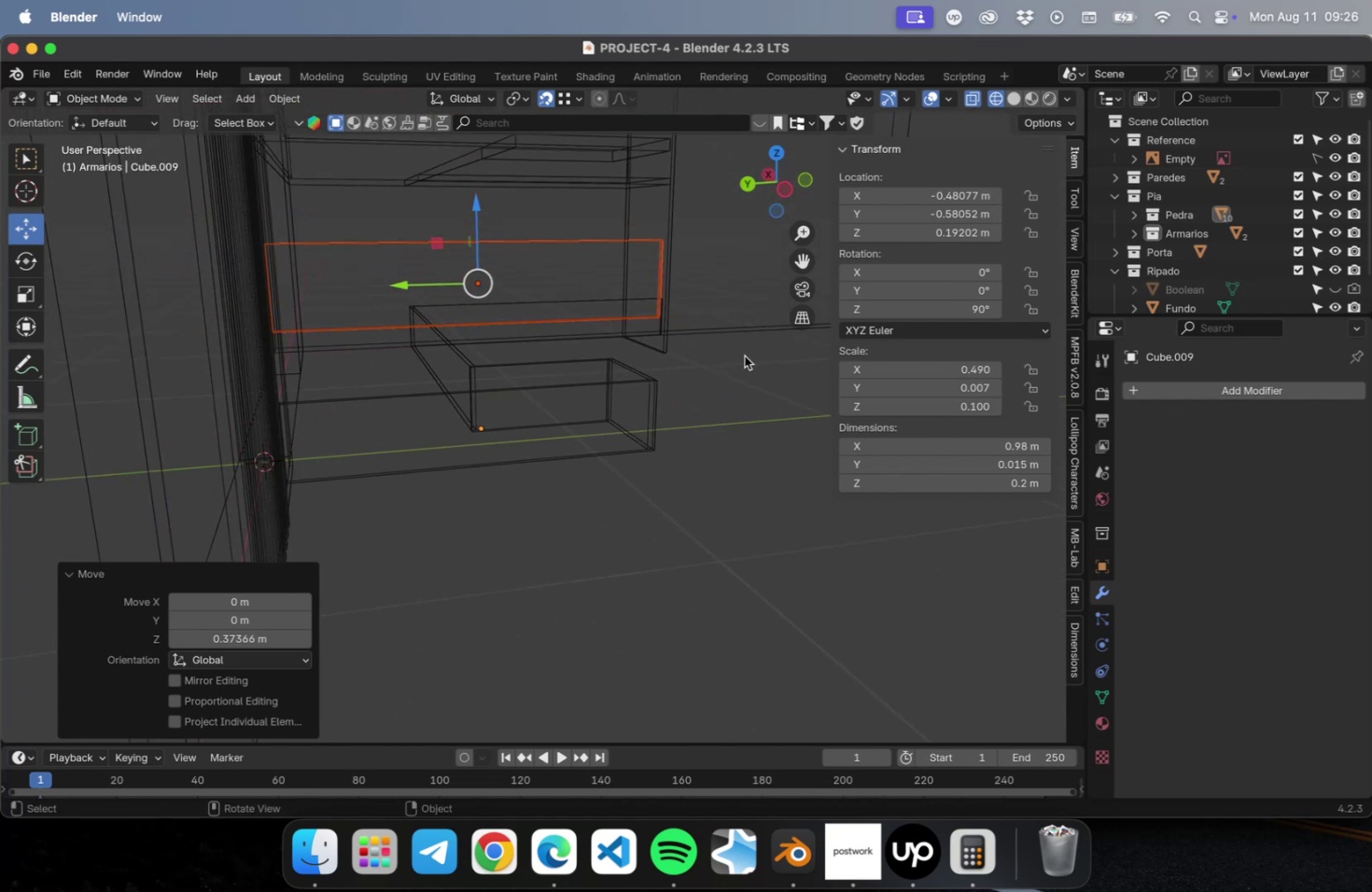 
hold_key(key=ShiftLeft, duration=0.33)
 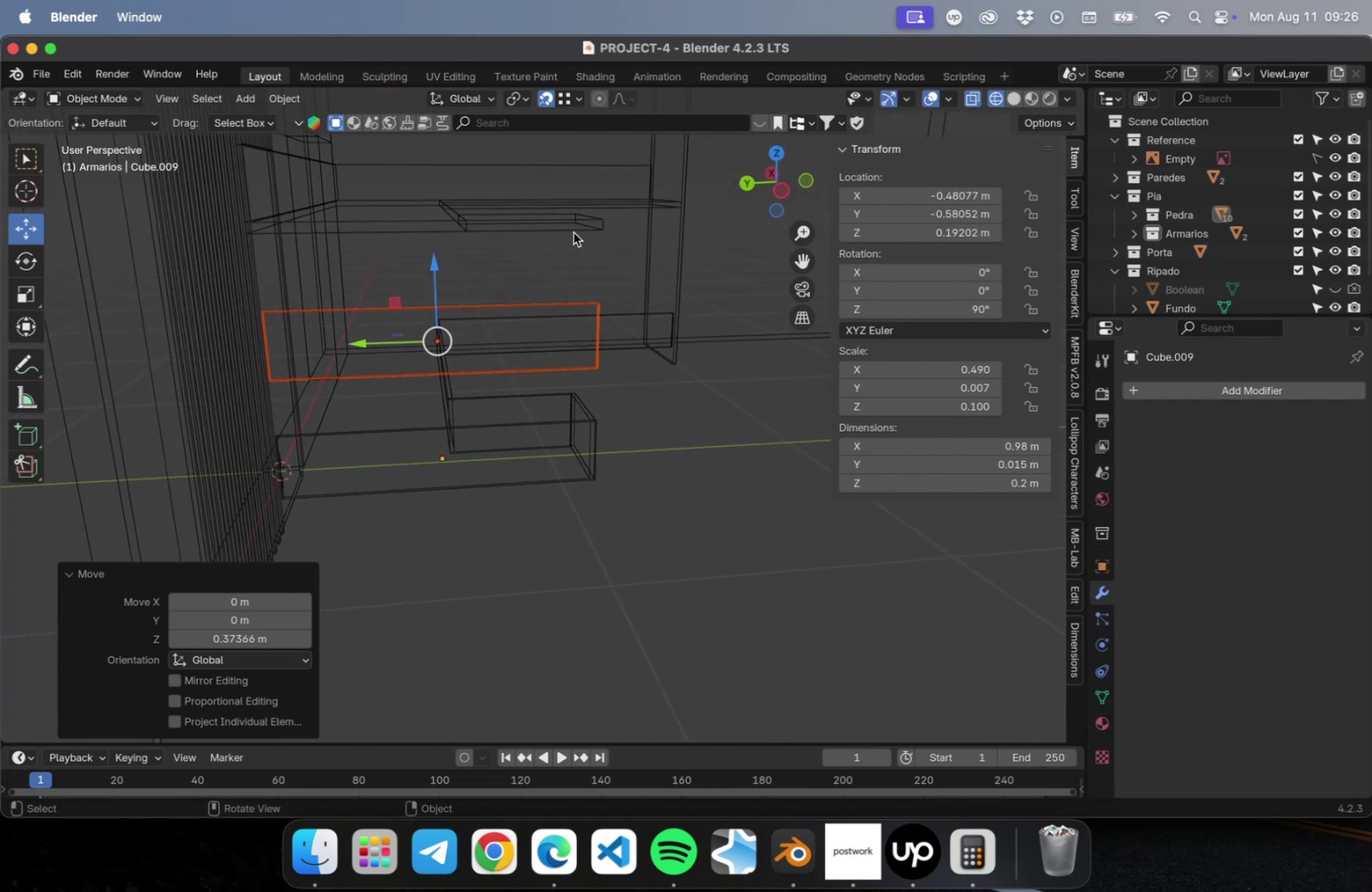 
left_click([567, 232])
 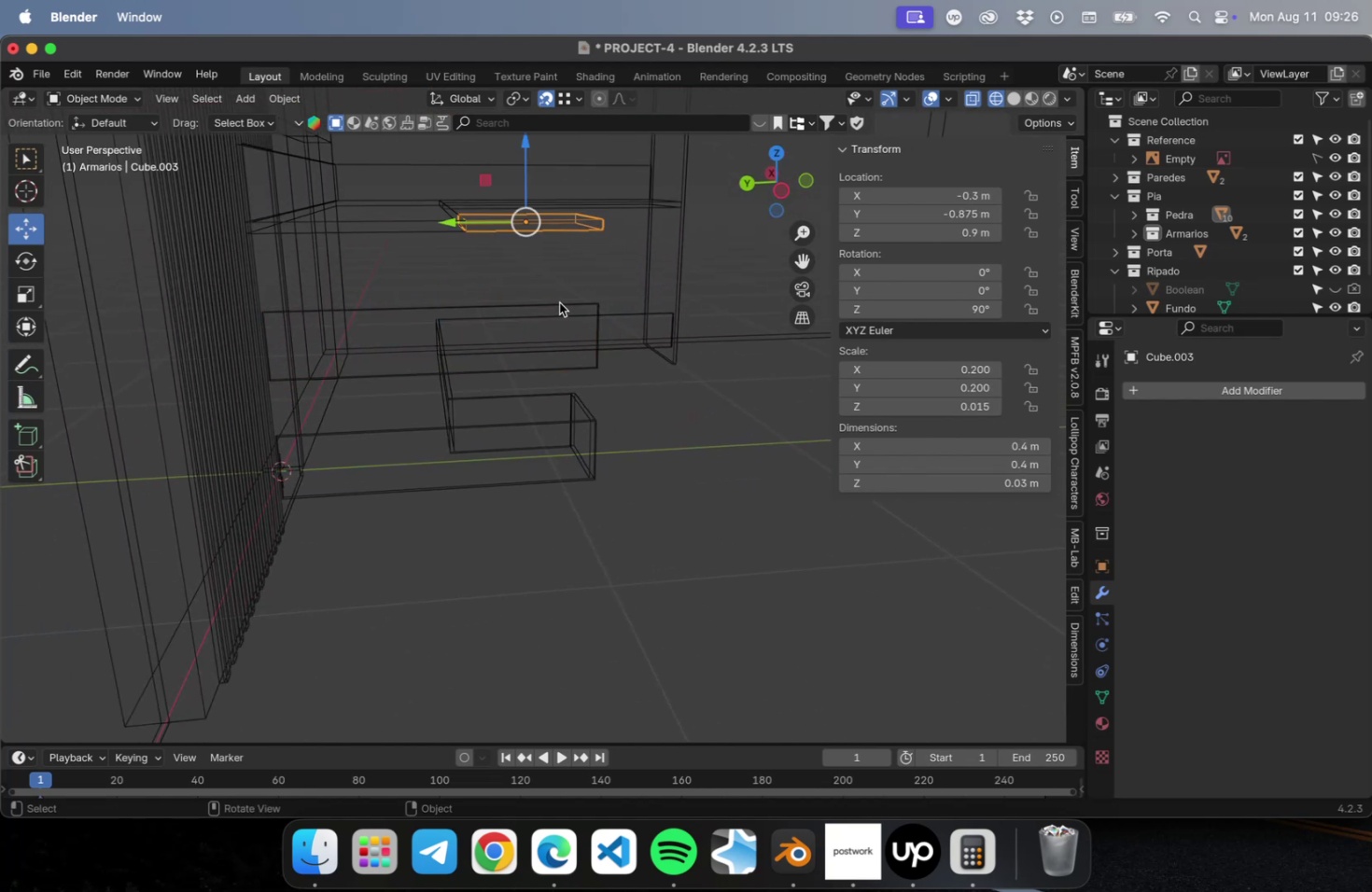 
left_click([559, 302])
 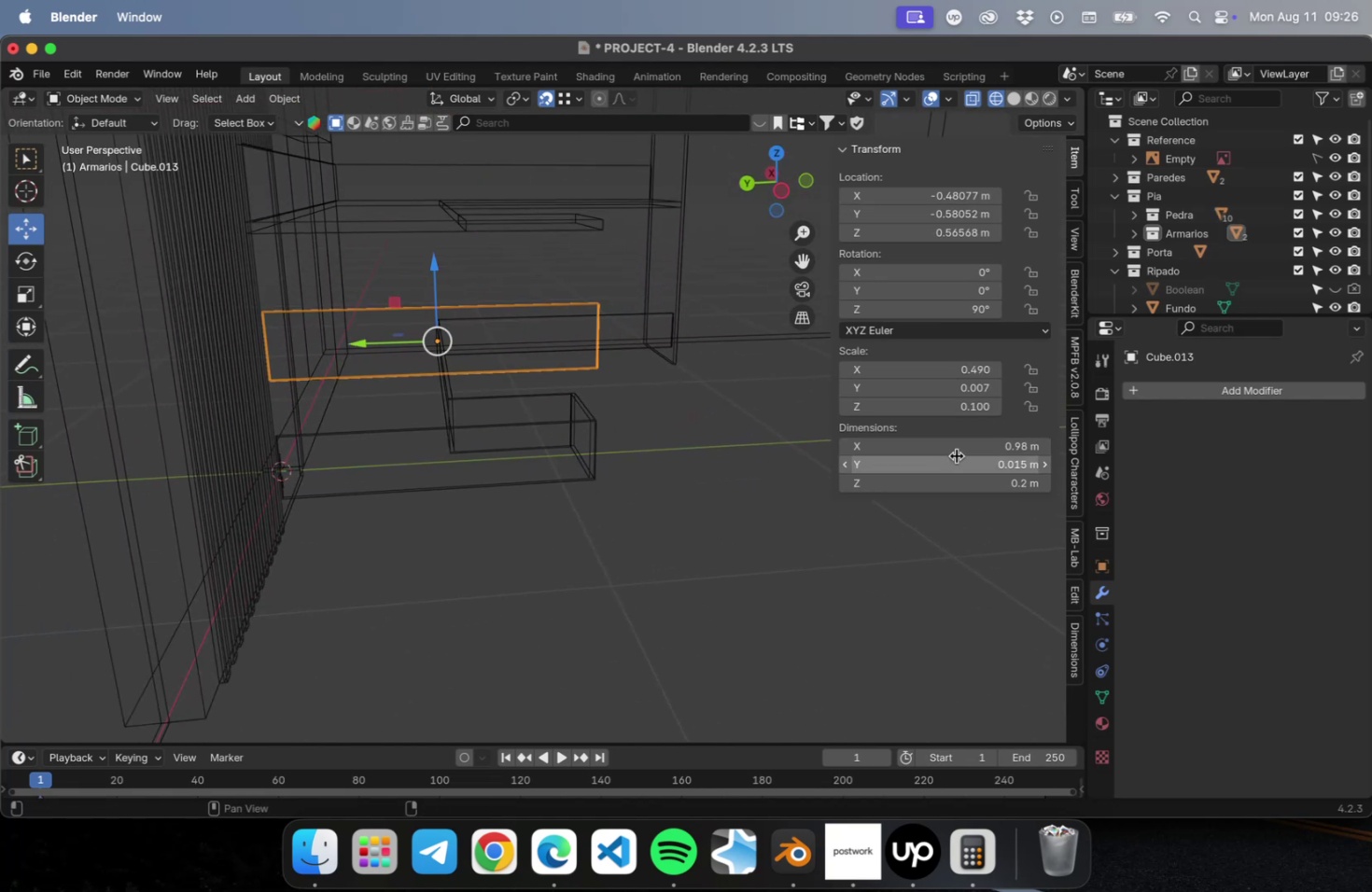 
wait(6.89)
 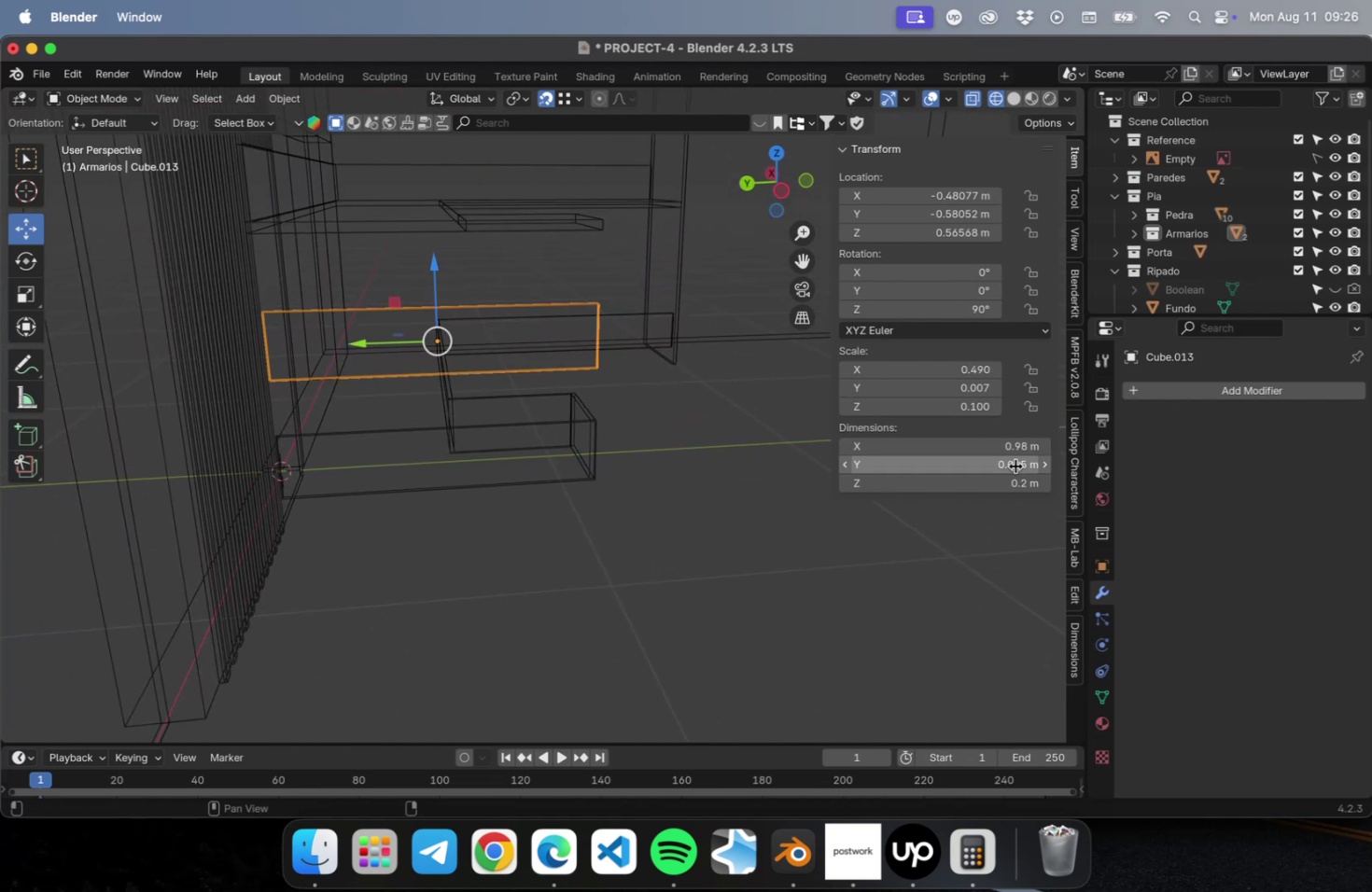 
left_click([959, 486])
 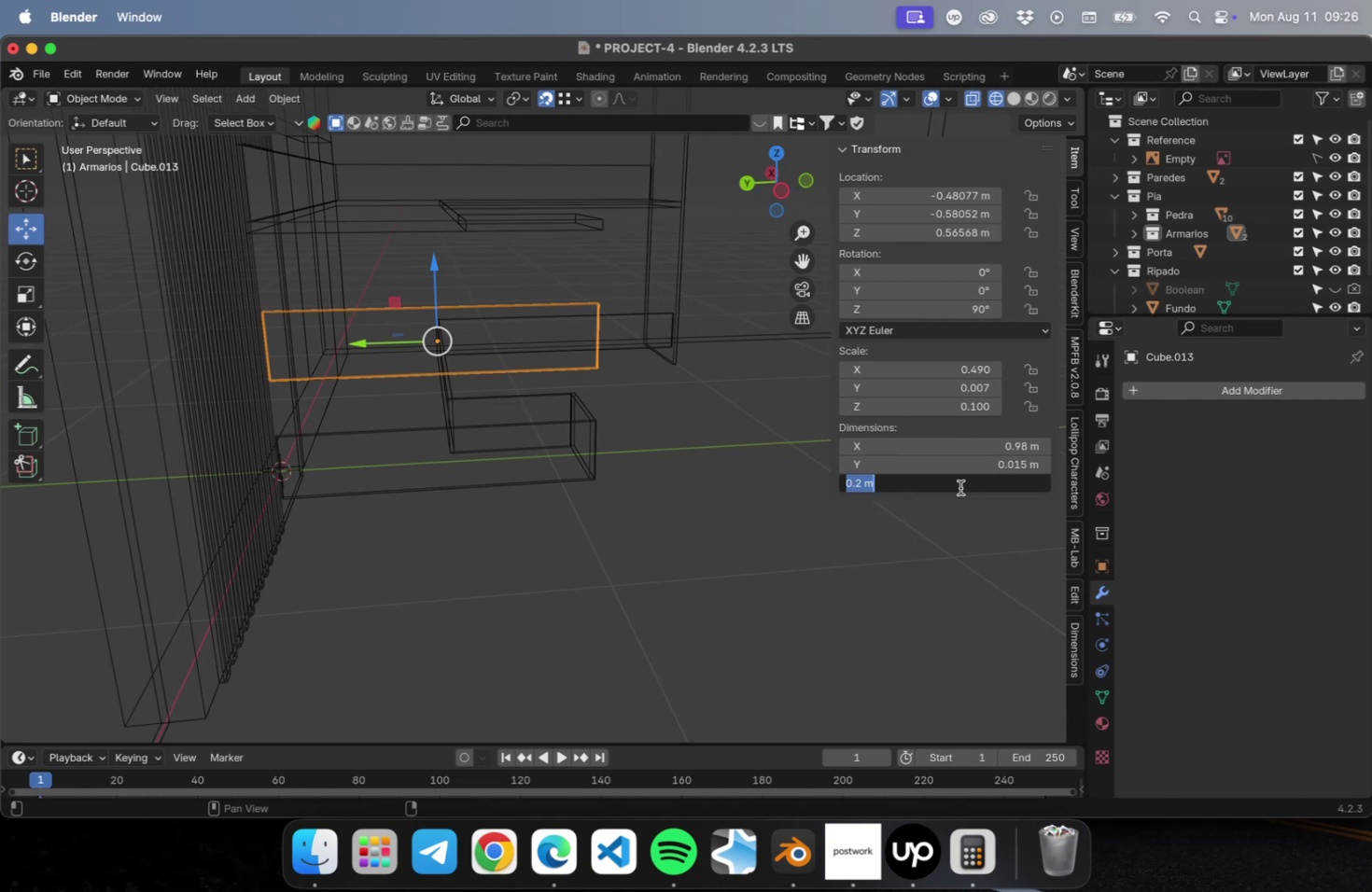 
key(Period)
 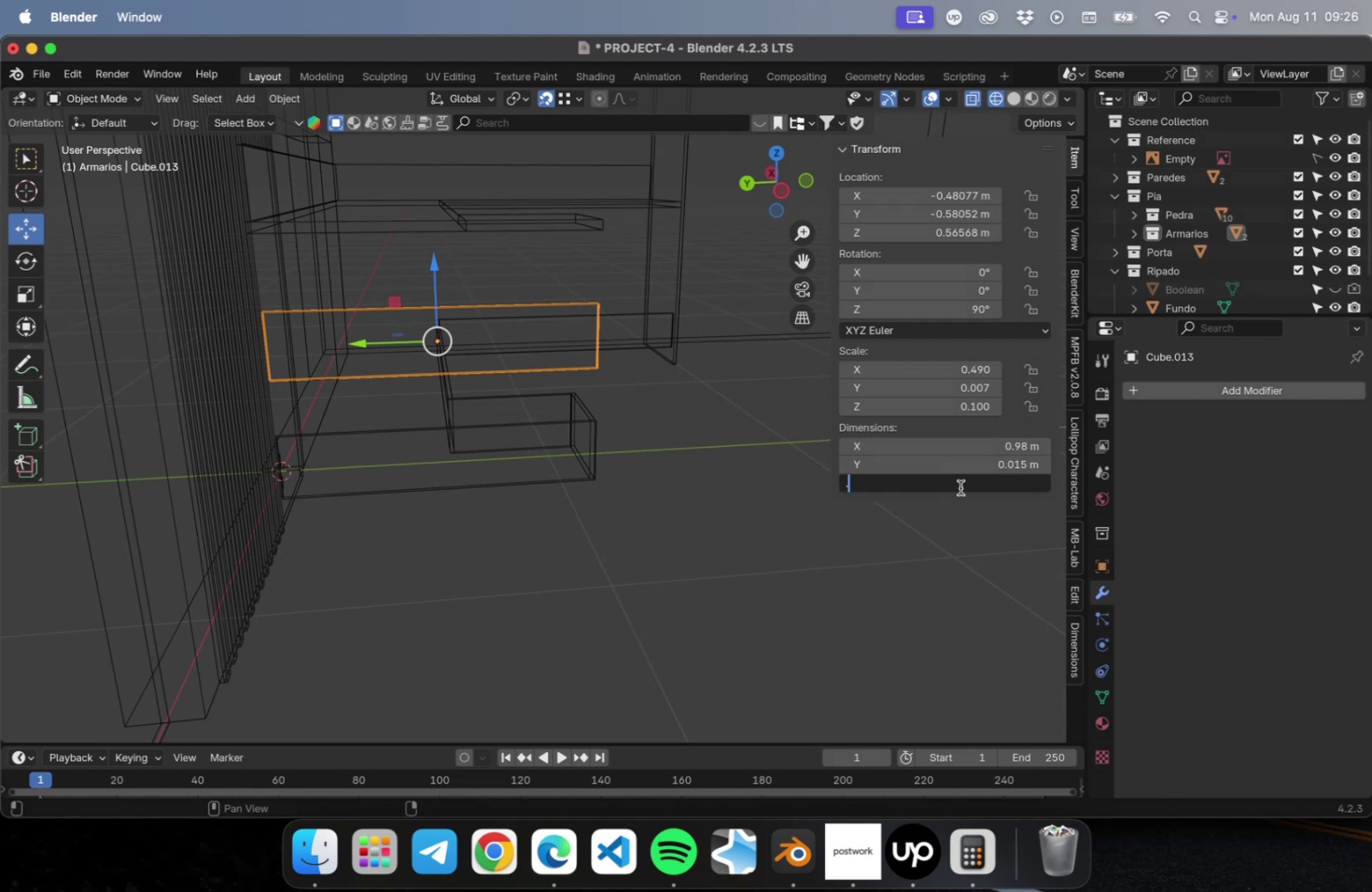 
key(7)
 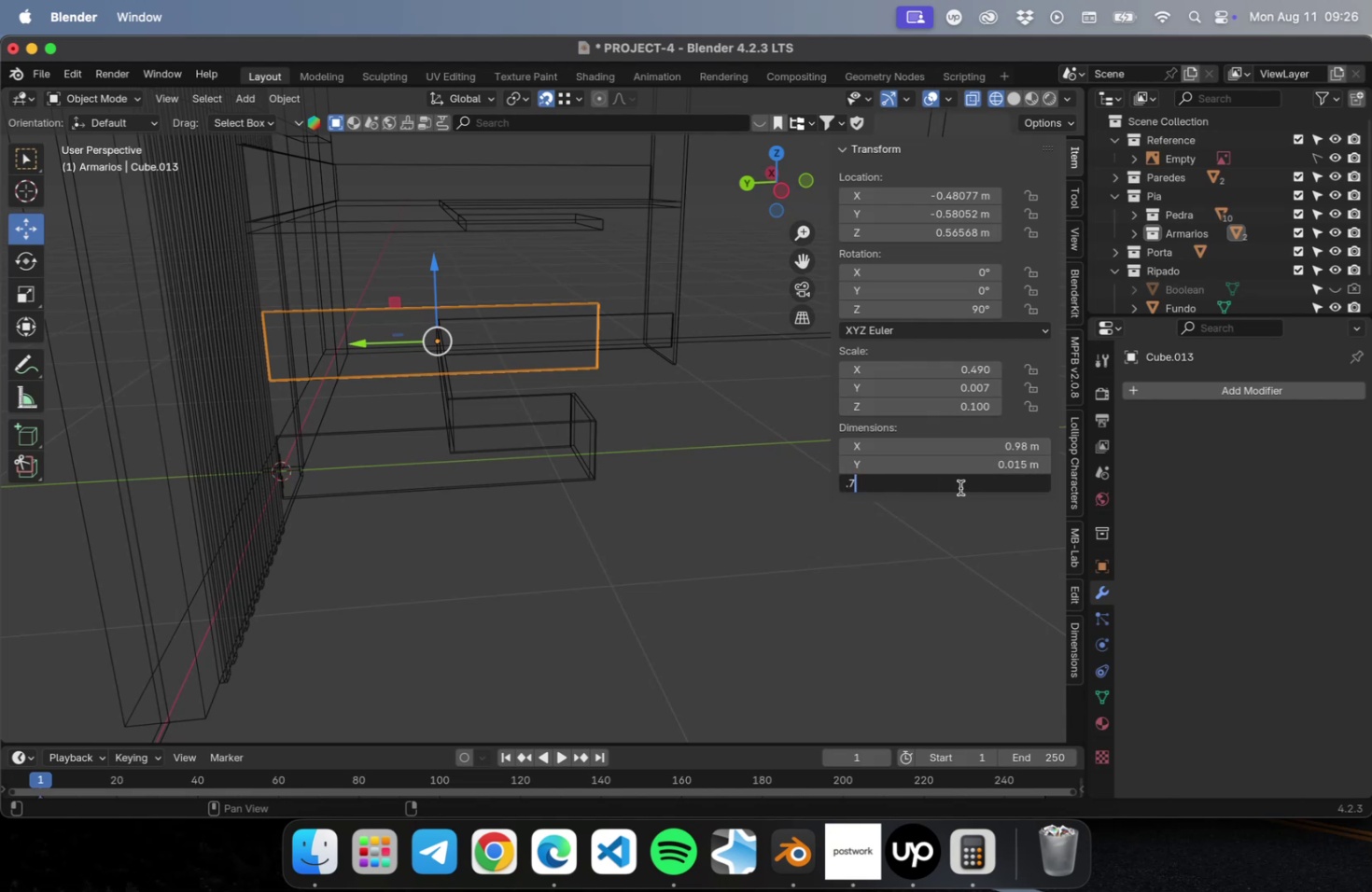 
key(Enter)
 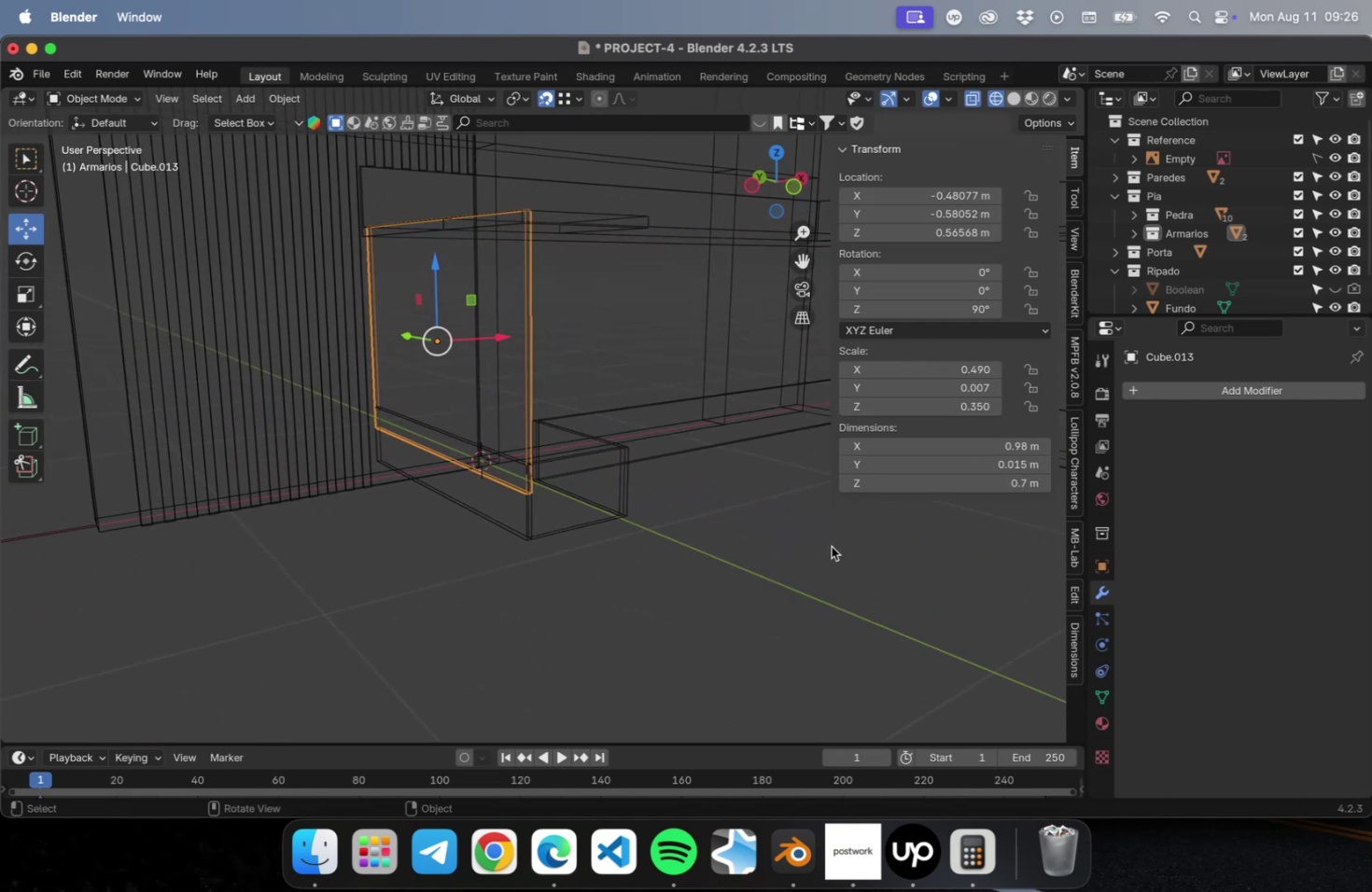 
wait(5.3)
 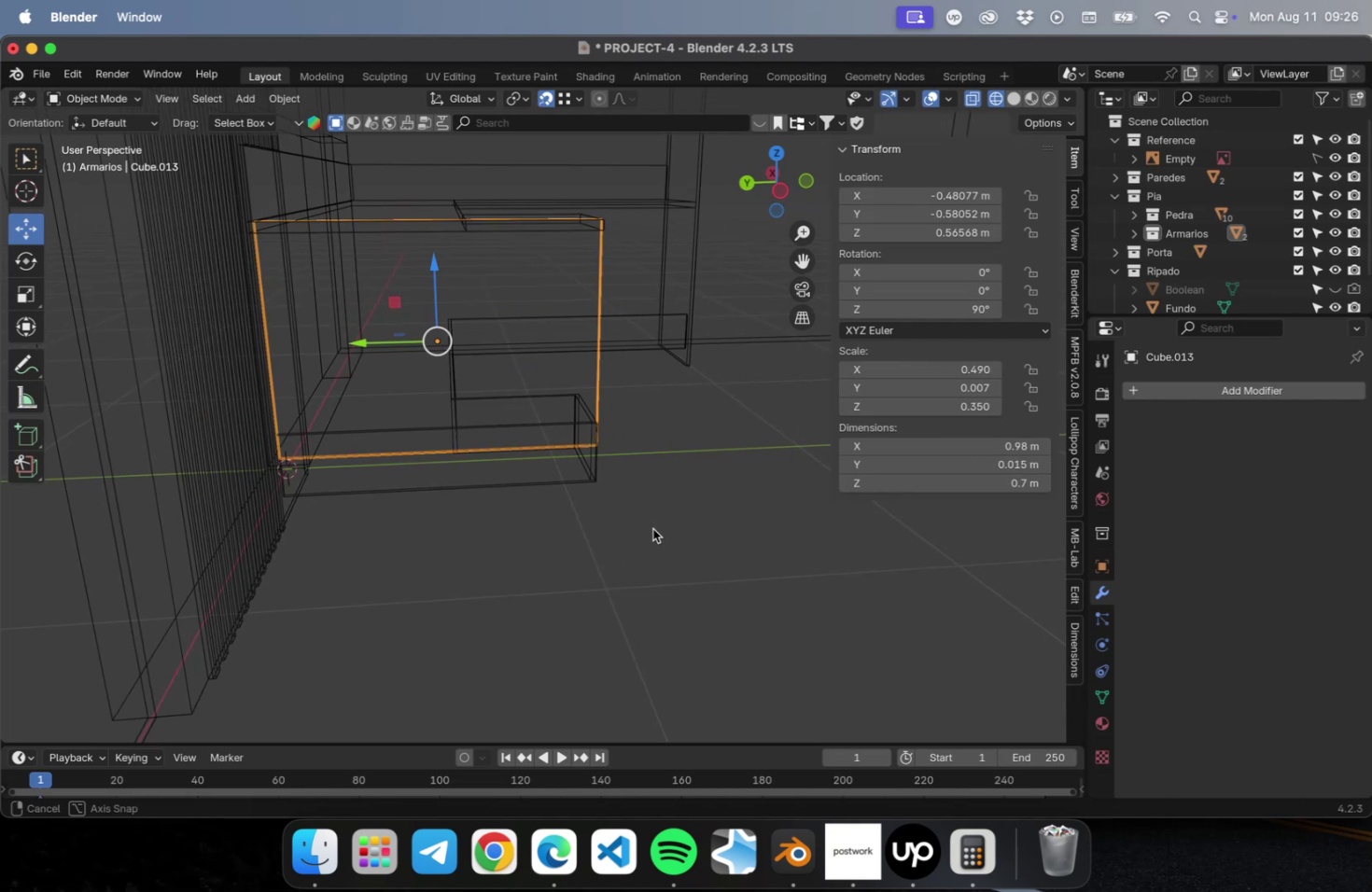 
double_click([949, 482])
 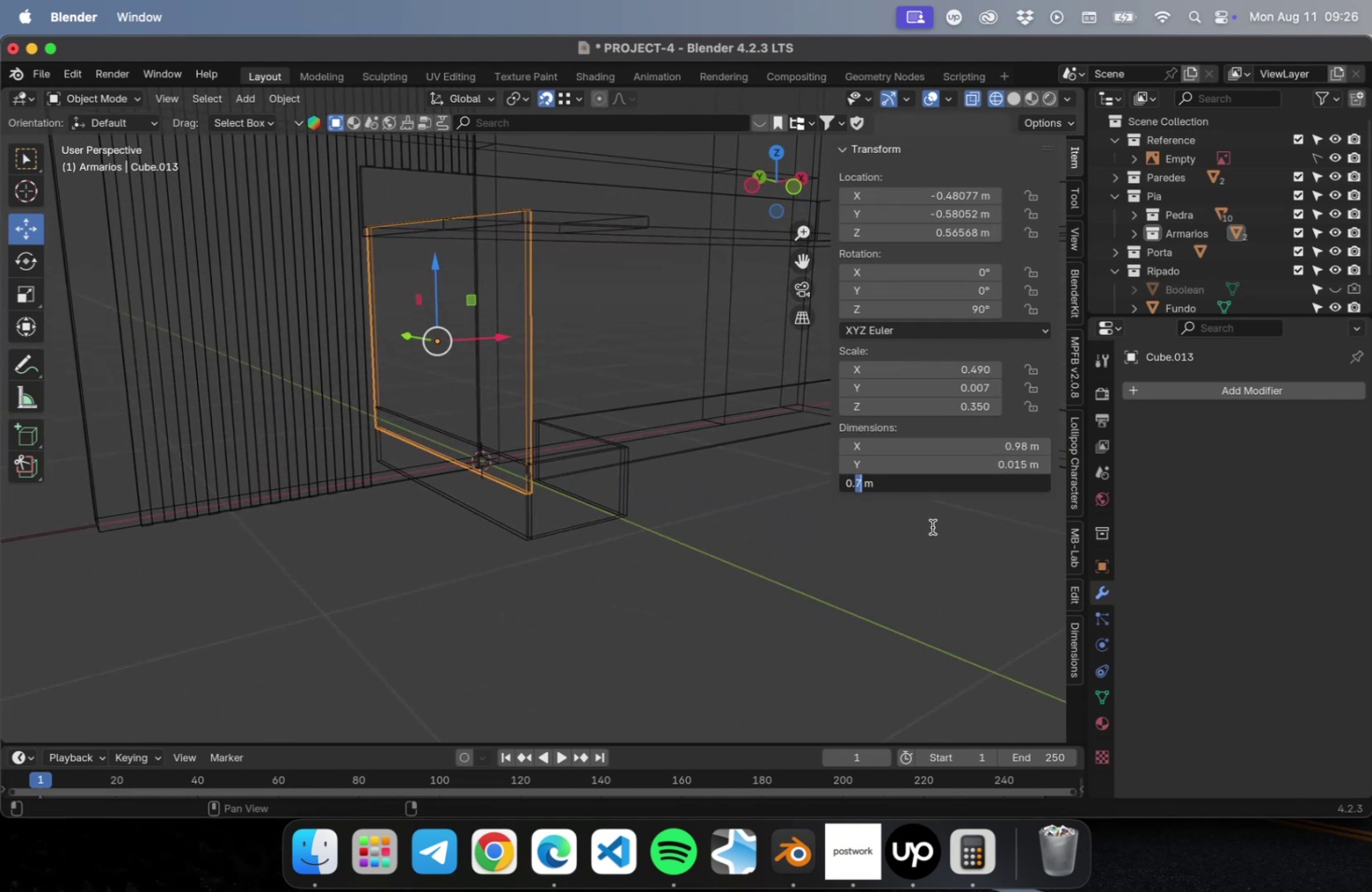 
key(6)
 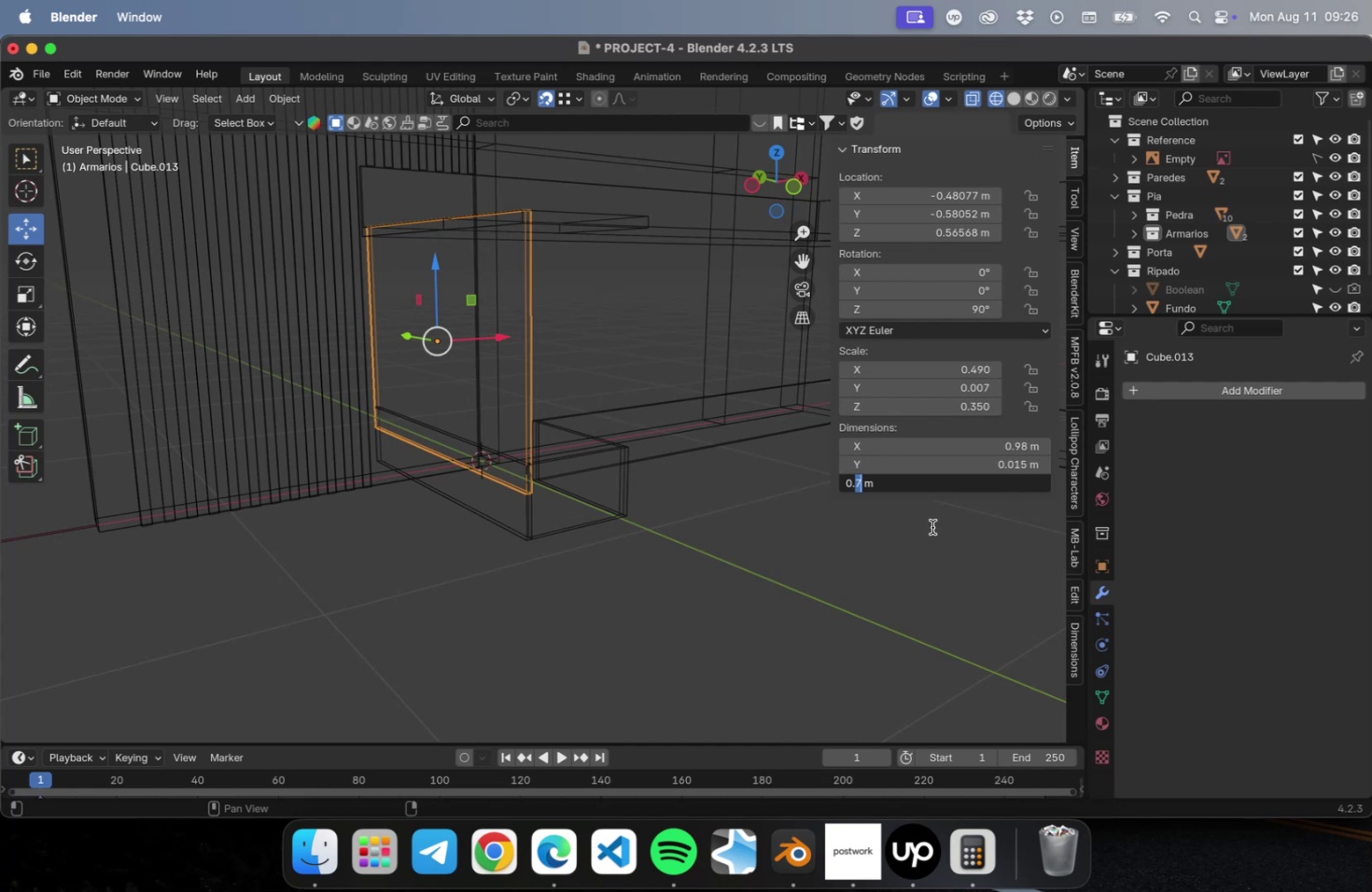 
key(Enter)
 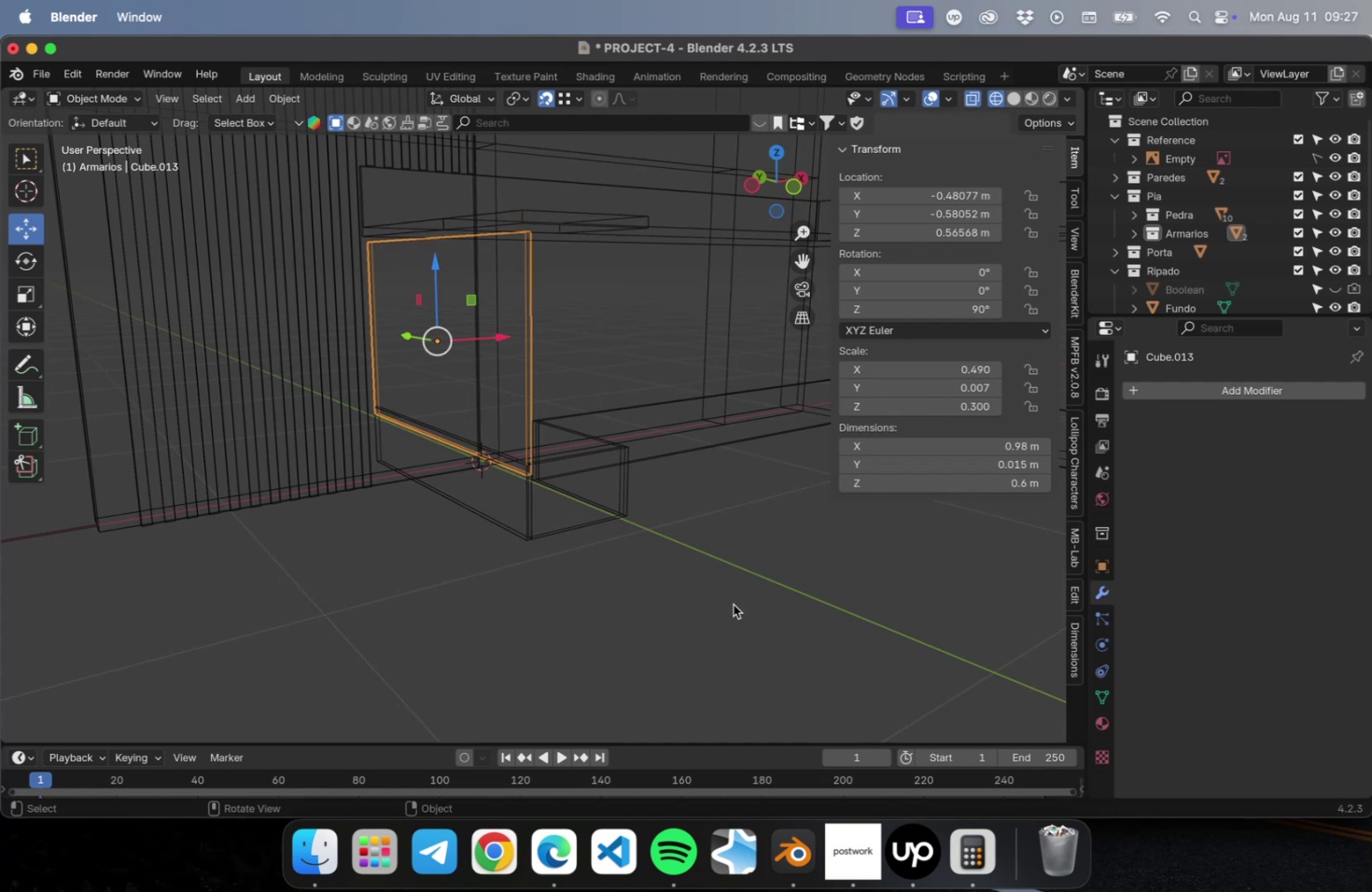 
key(NumLock)
 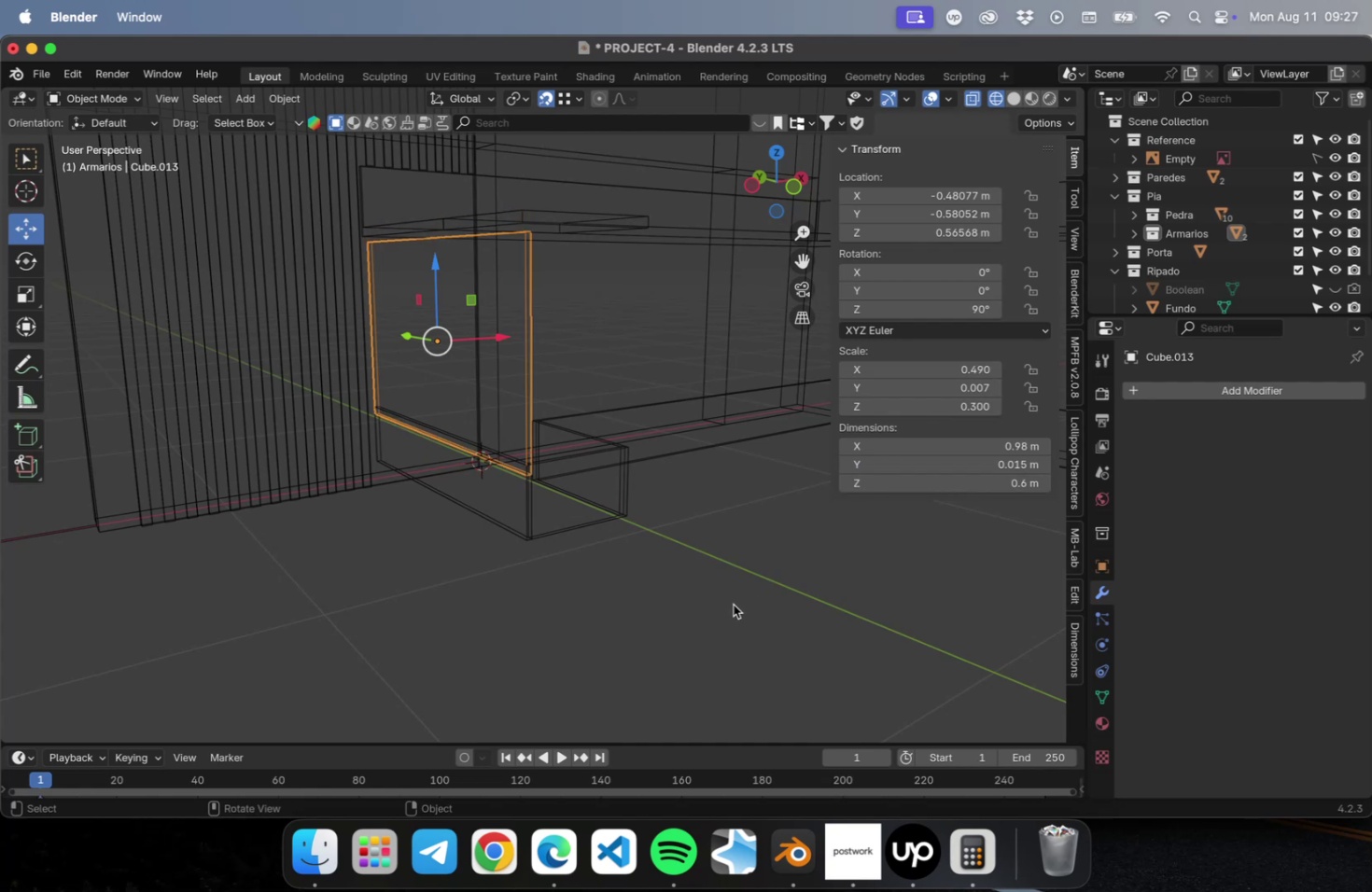 
key(Numpad7)
 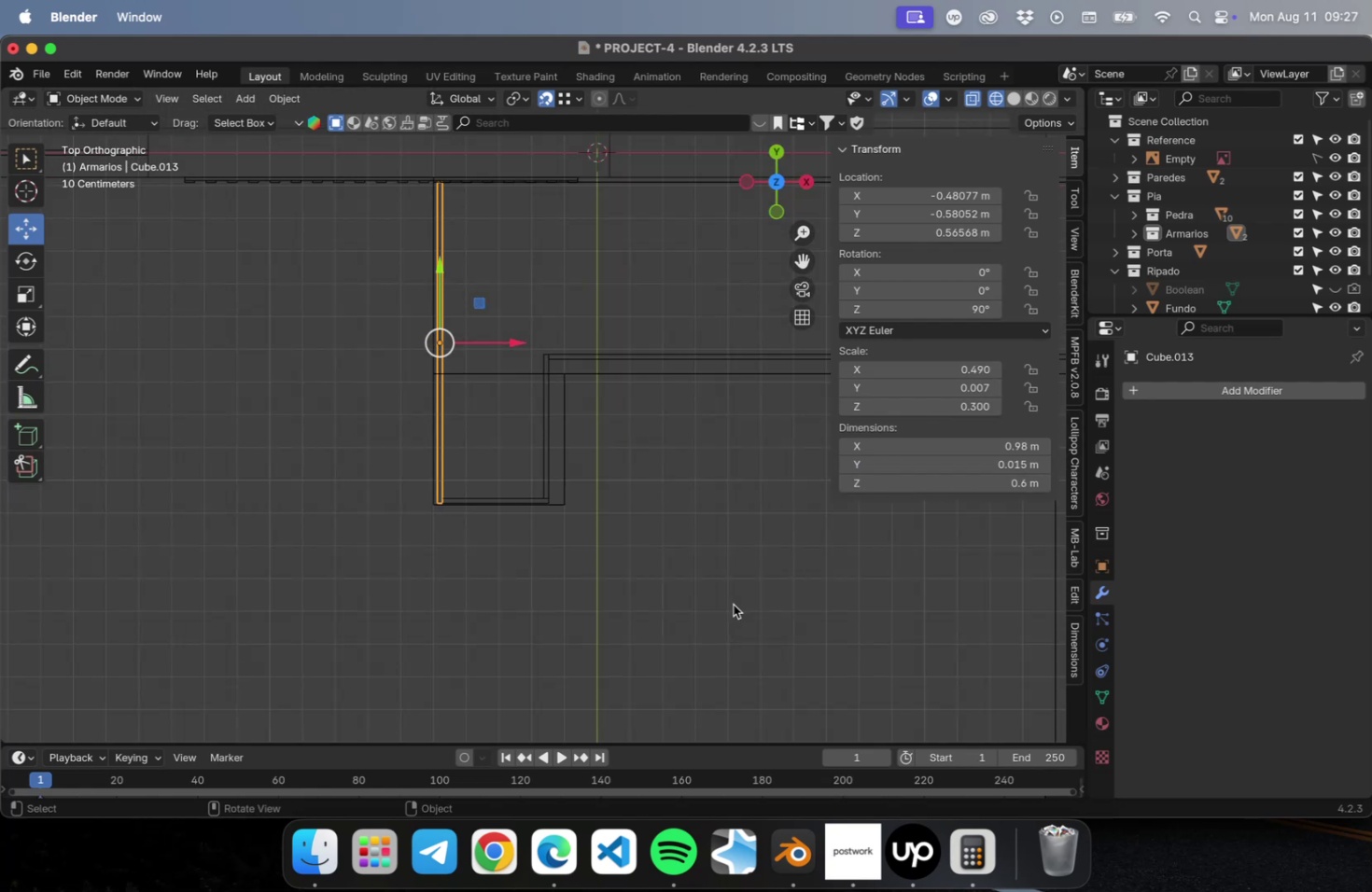 
key(NumLock)
 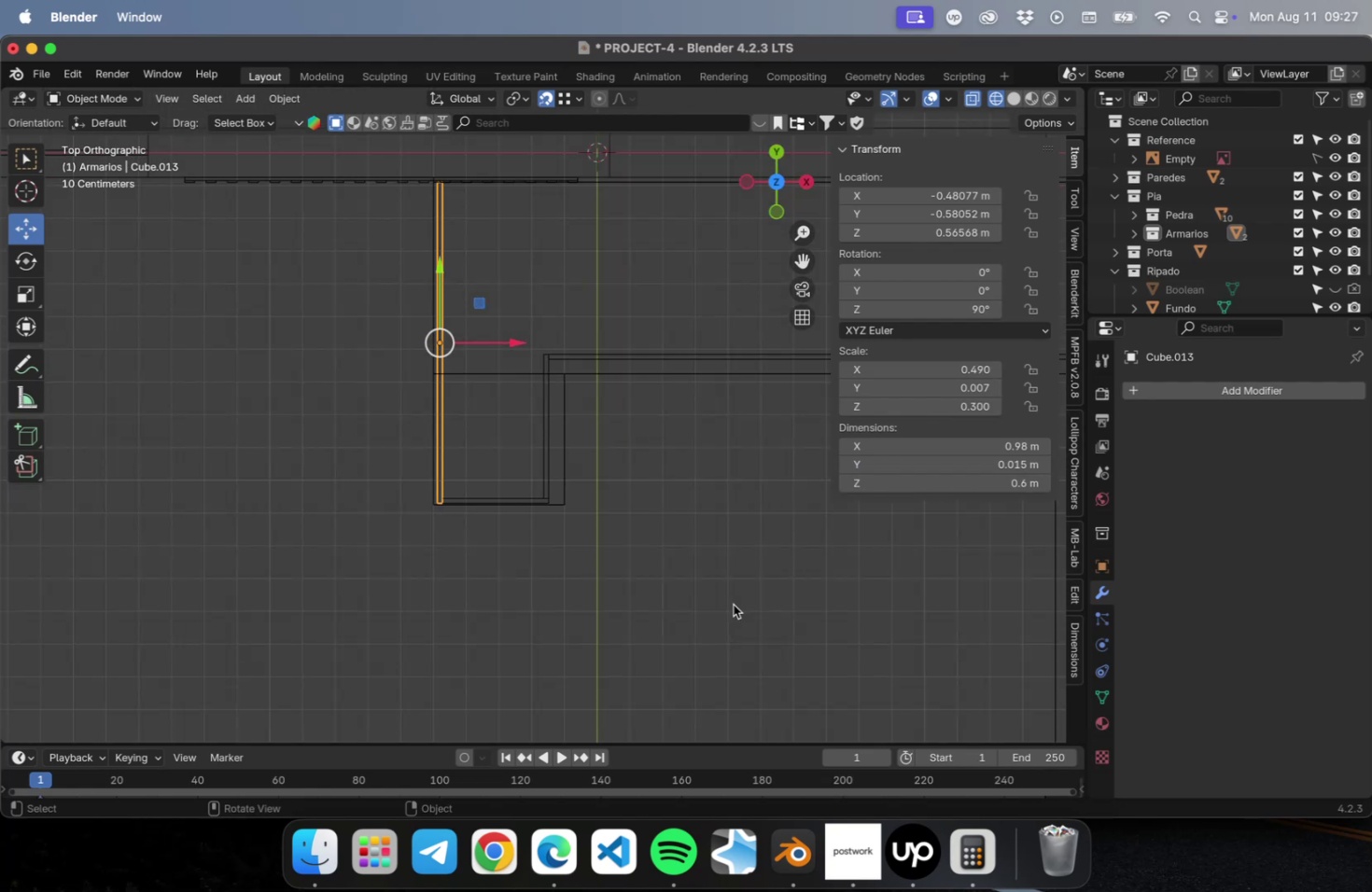 
key(Numpad1)
 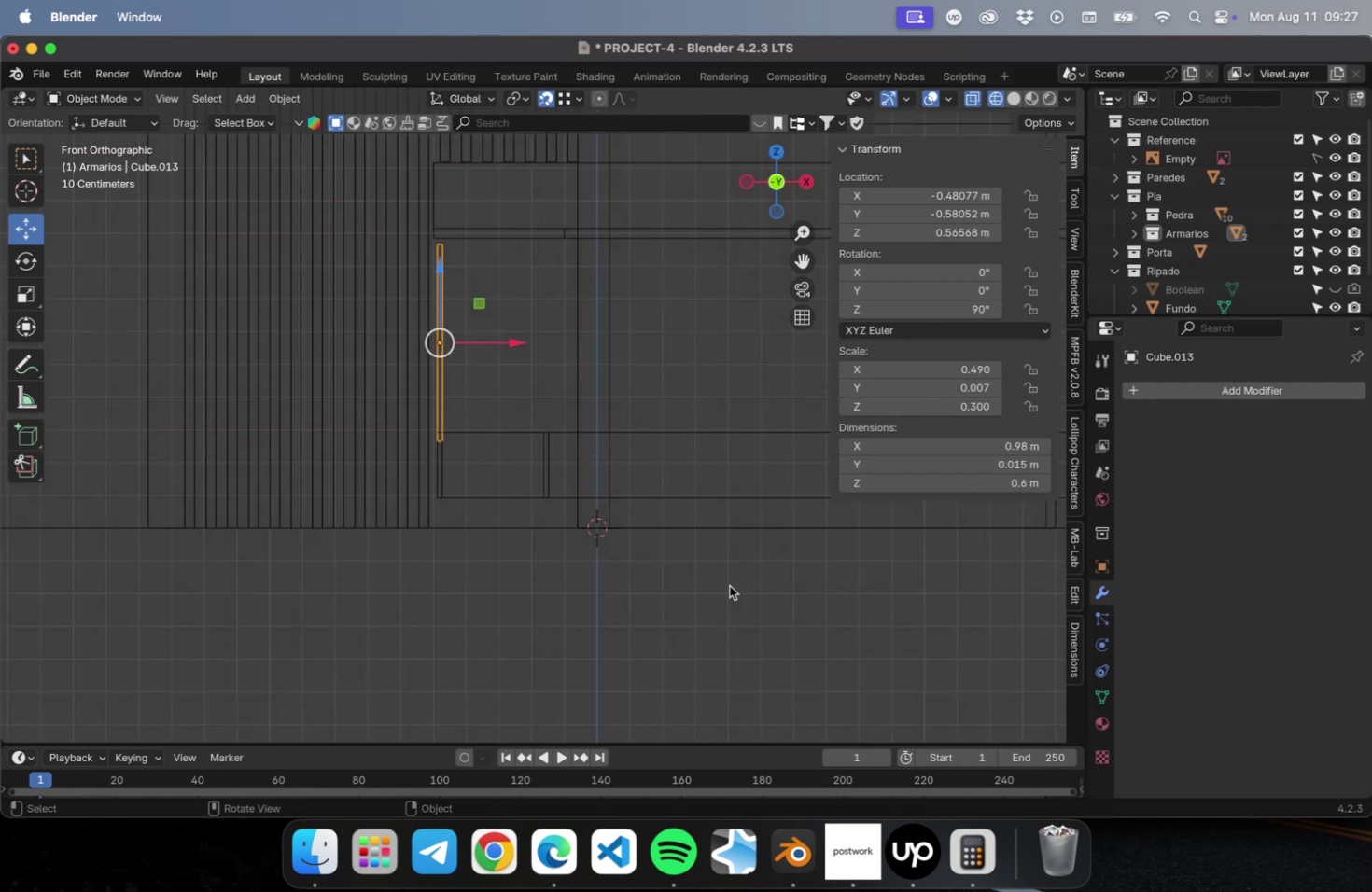 
scroll: coordinate [579, 383], scroll_direction: up, amount: 8.0
 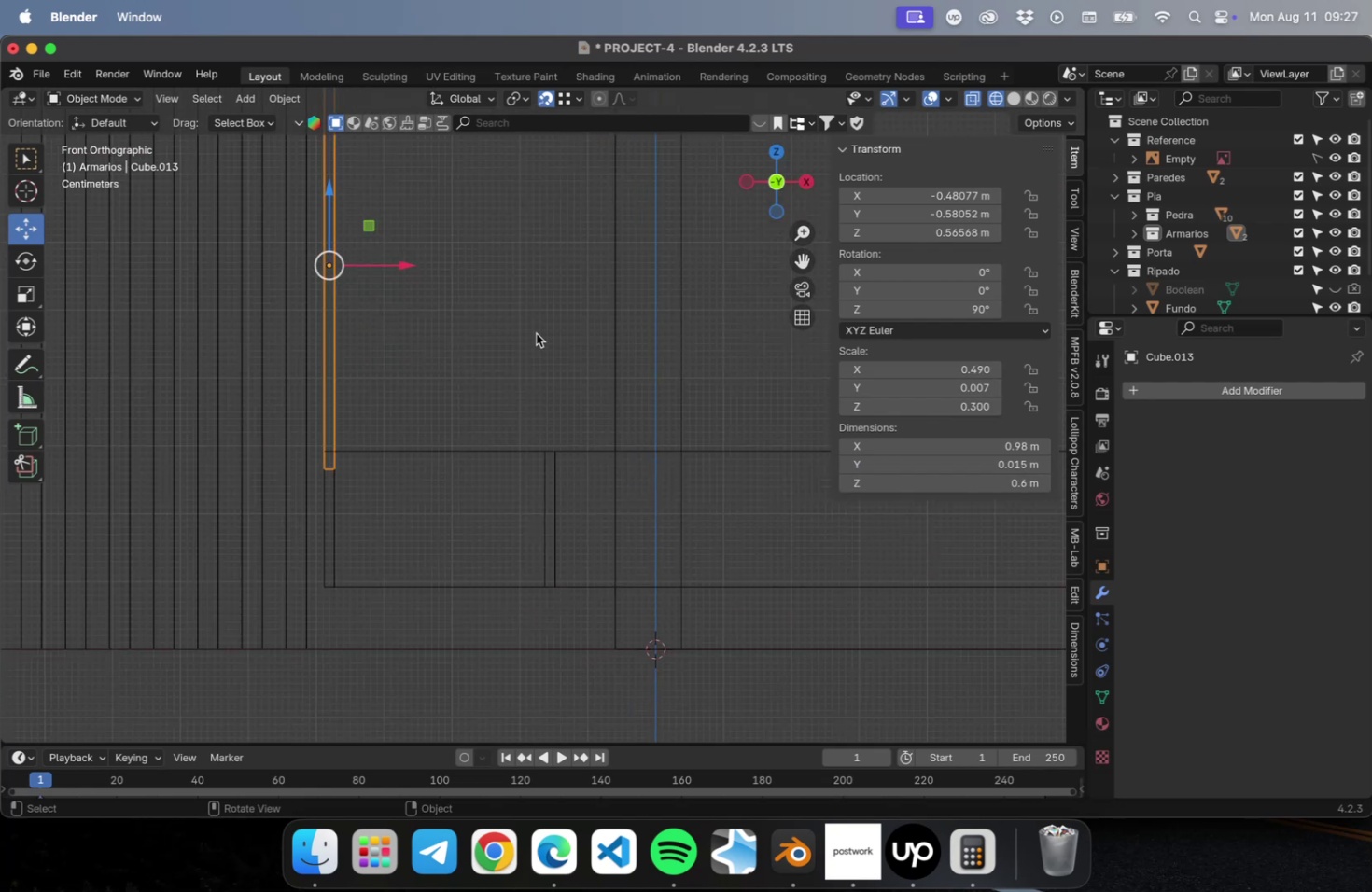 
key(Shift+ShiftLeft)
 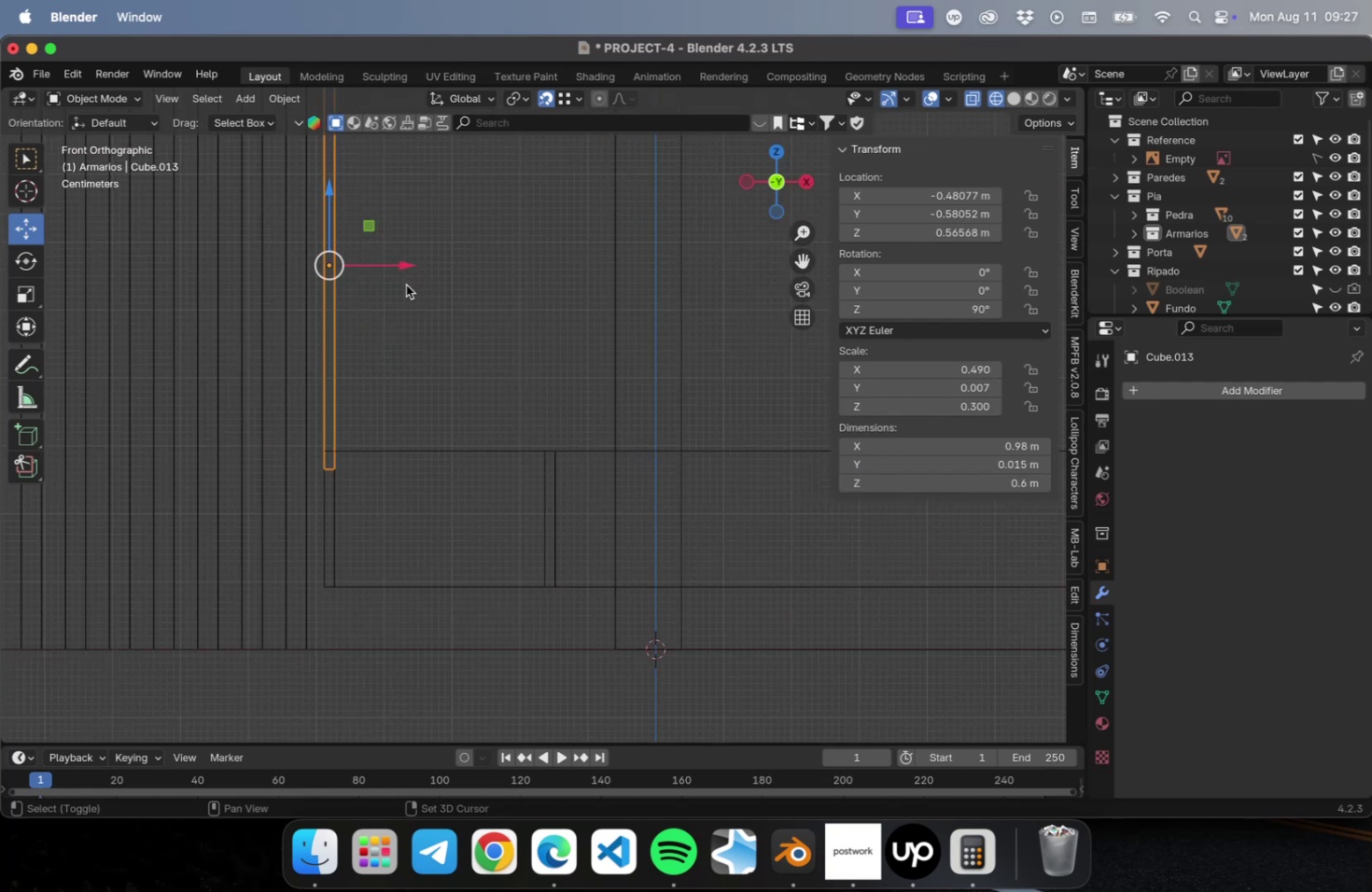 
hold_key(key=ShiftLeft, duration=0.45)
 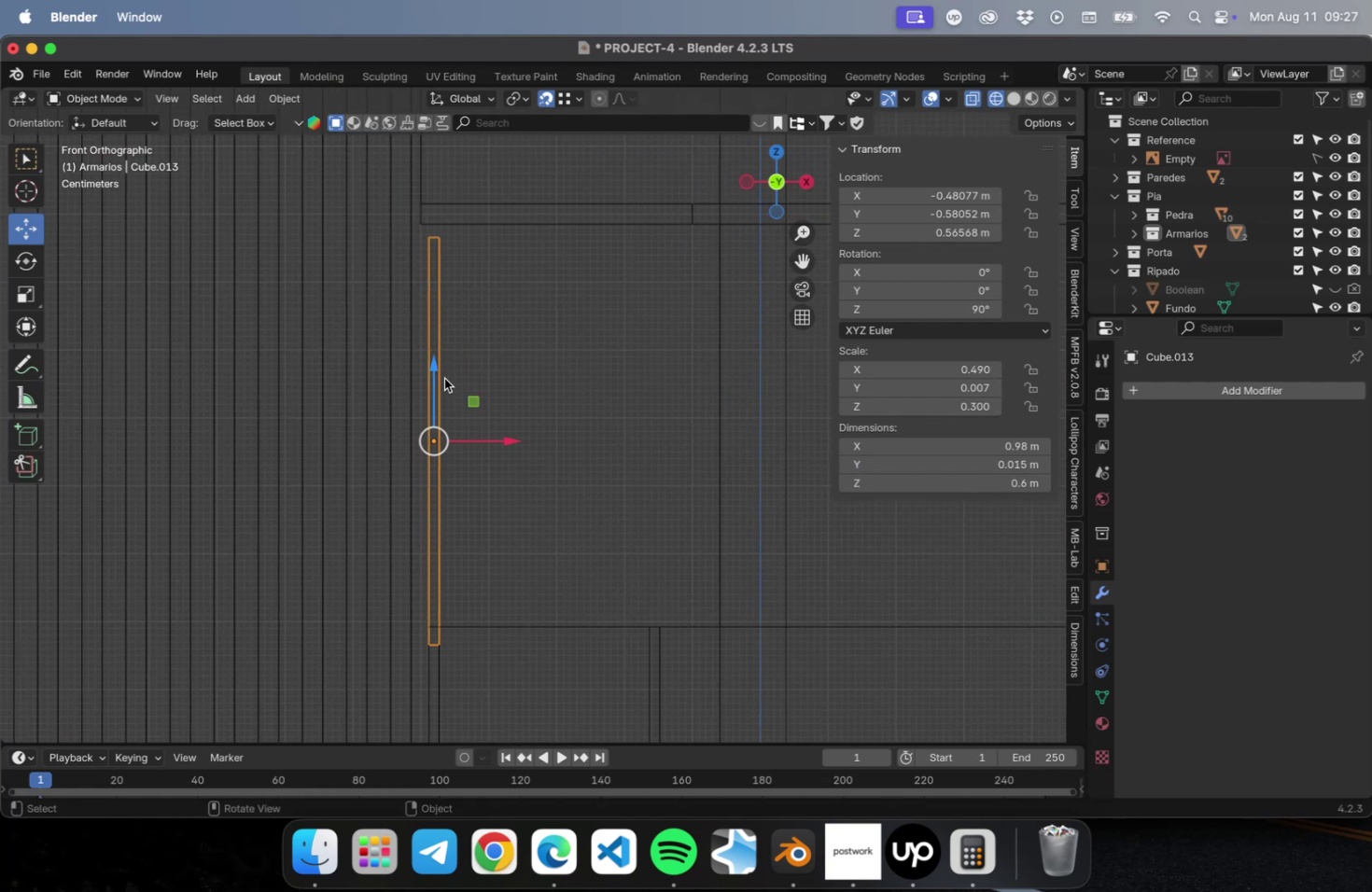 
left_click_drag(start_coordinate=[434, 367], to_coordinate=[437, 352])
 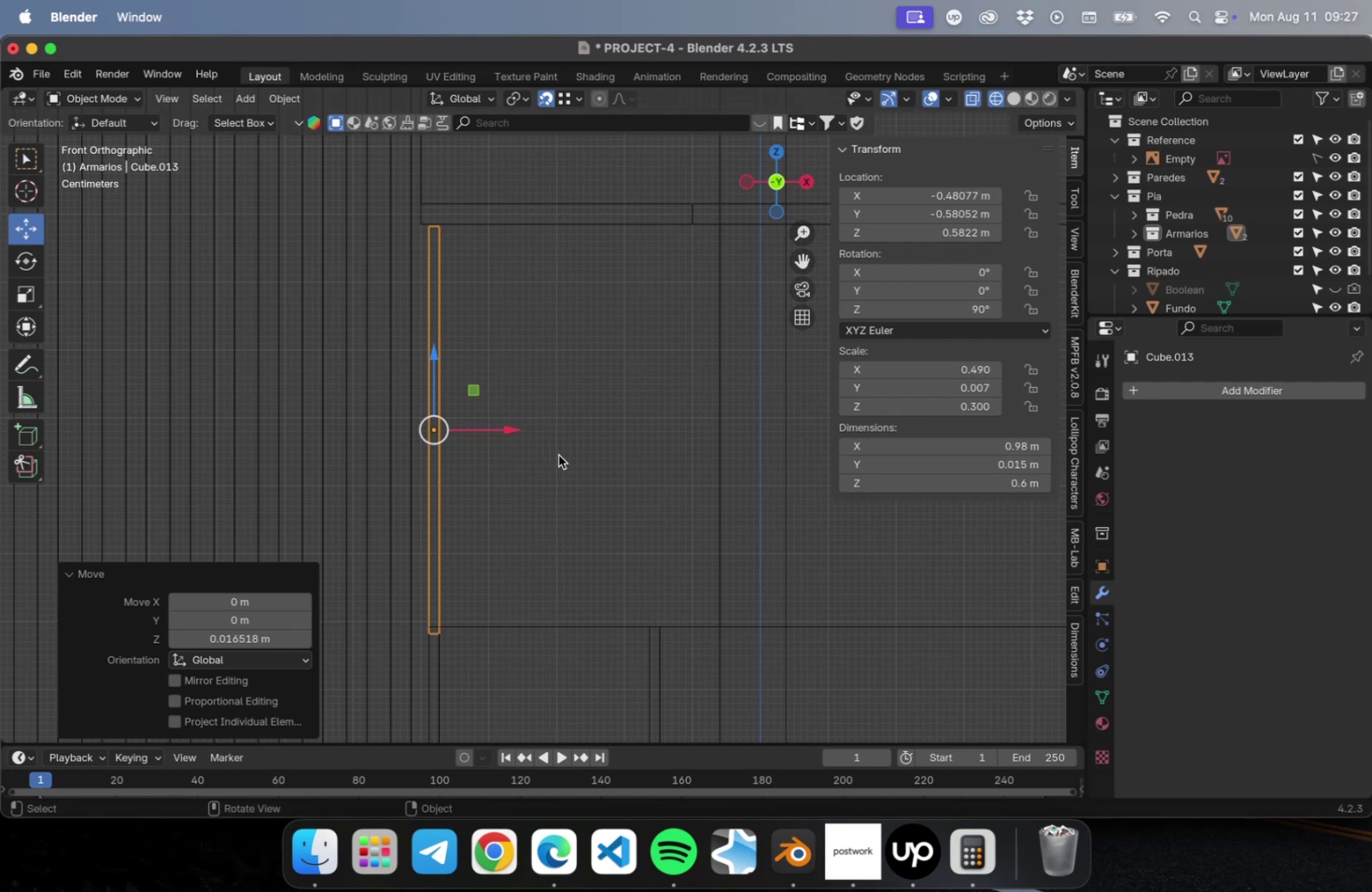 
scroll: coordinate [614, 352], scroll_direction: down, amount: 1.0
 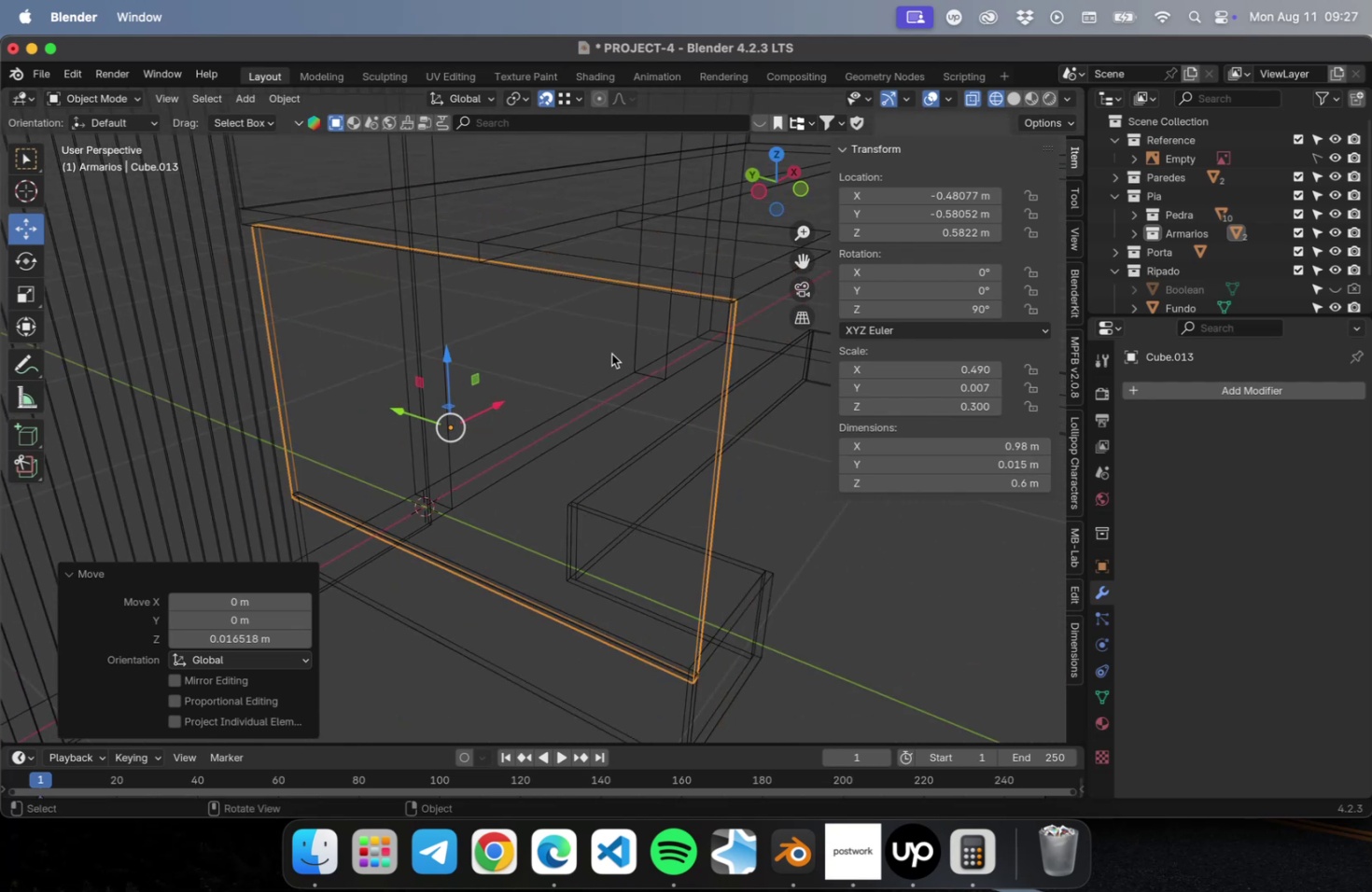 
hold_key(key=ShiftLeft, duration=0.36)
 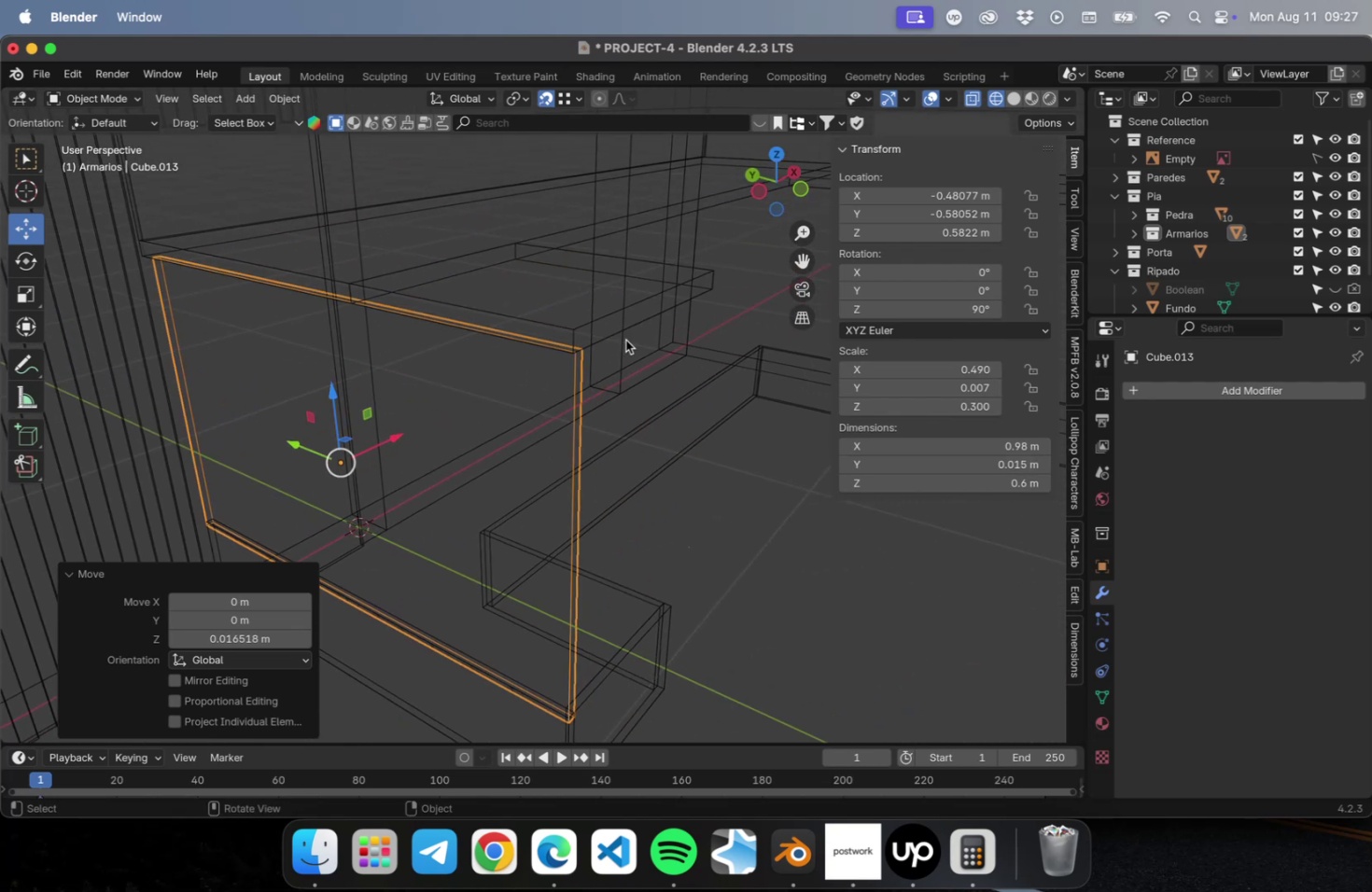 
left_click([609, 322])
 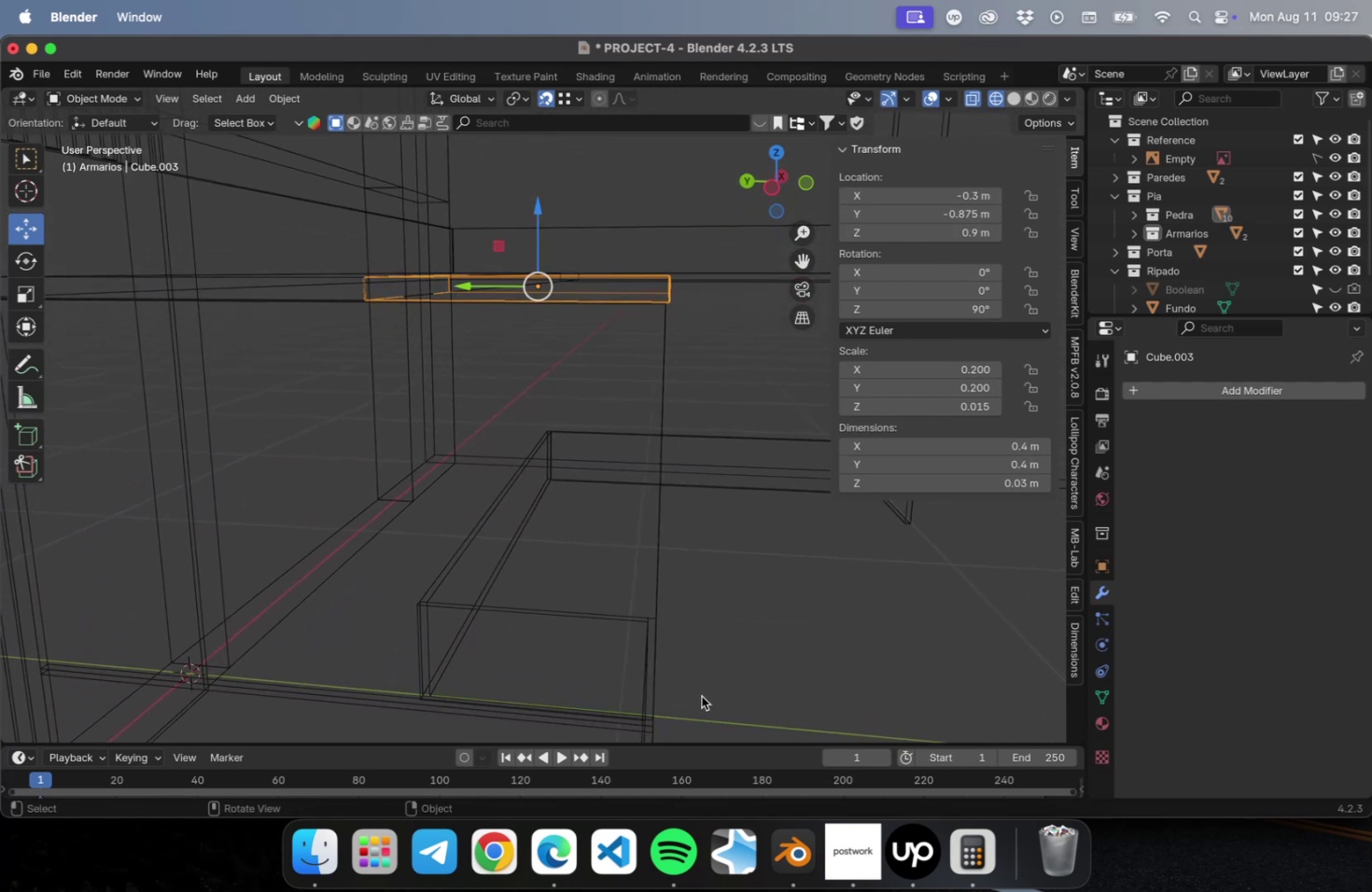 
wait(5.51)
 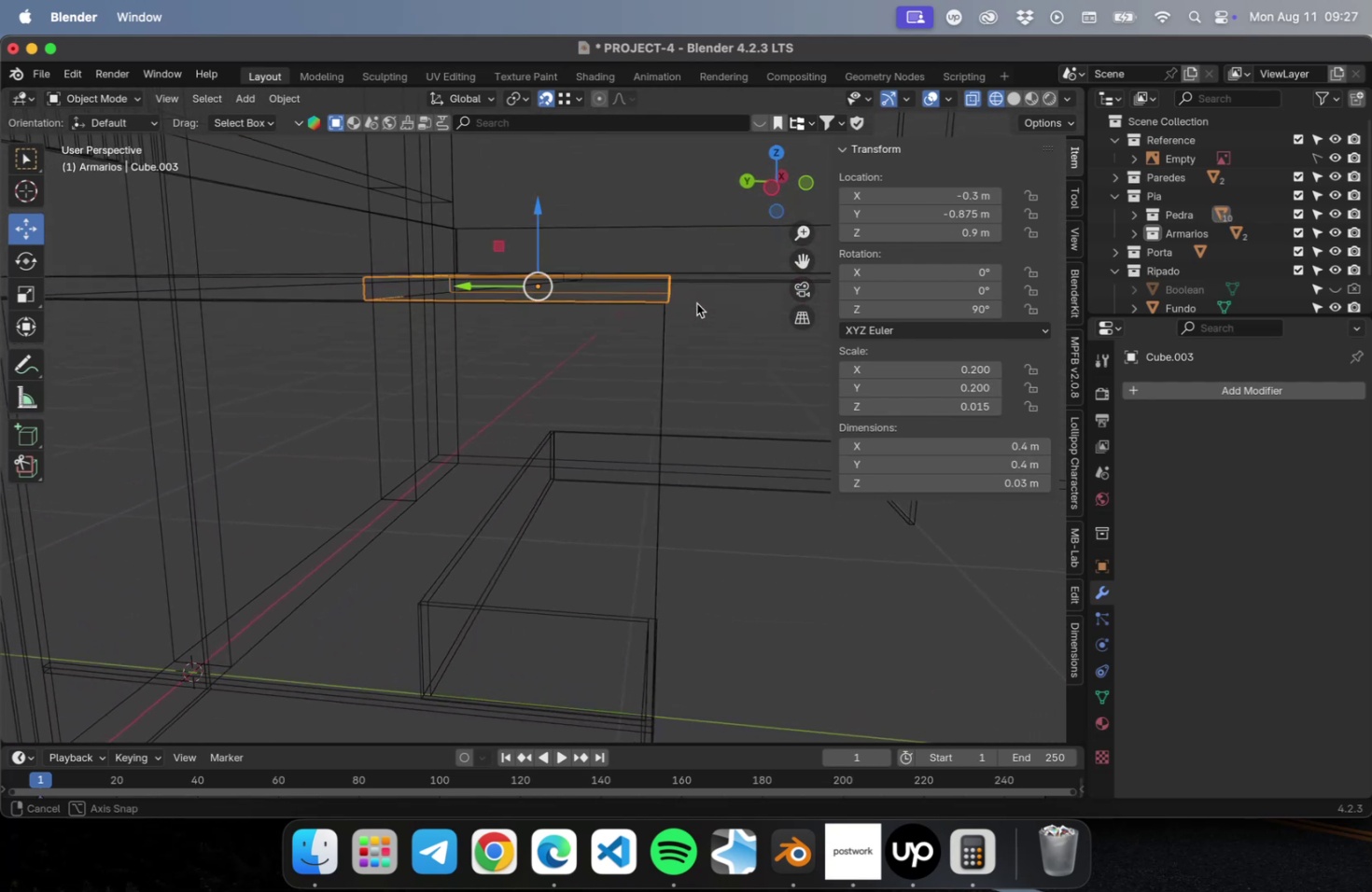 
scroll: coordinate [701, 640], scroll_direction: down, amount: 2.0
 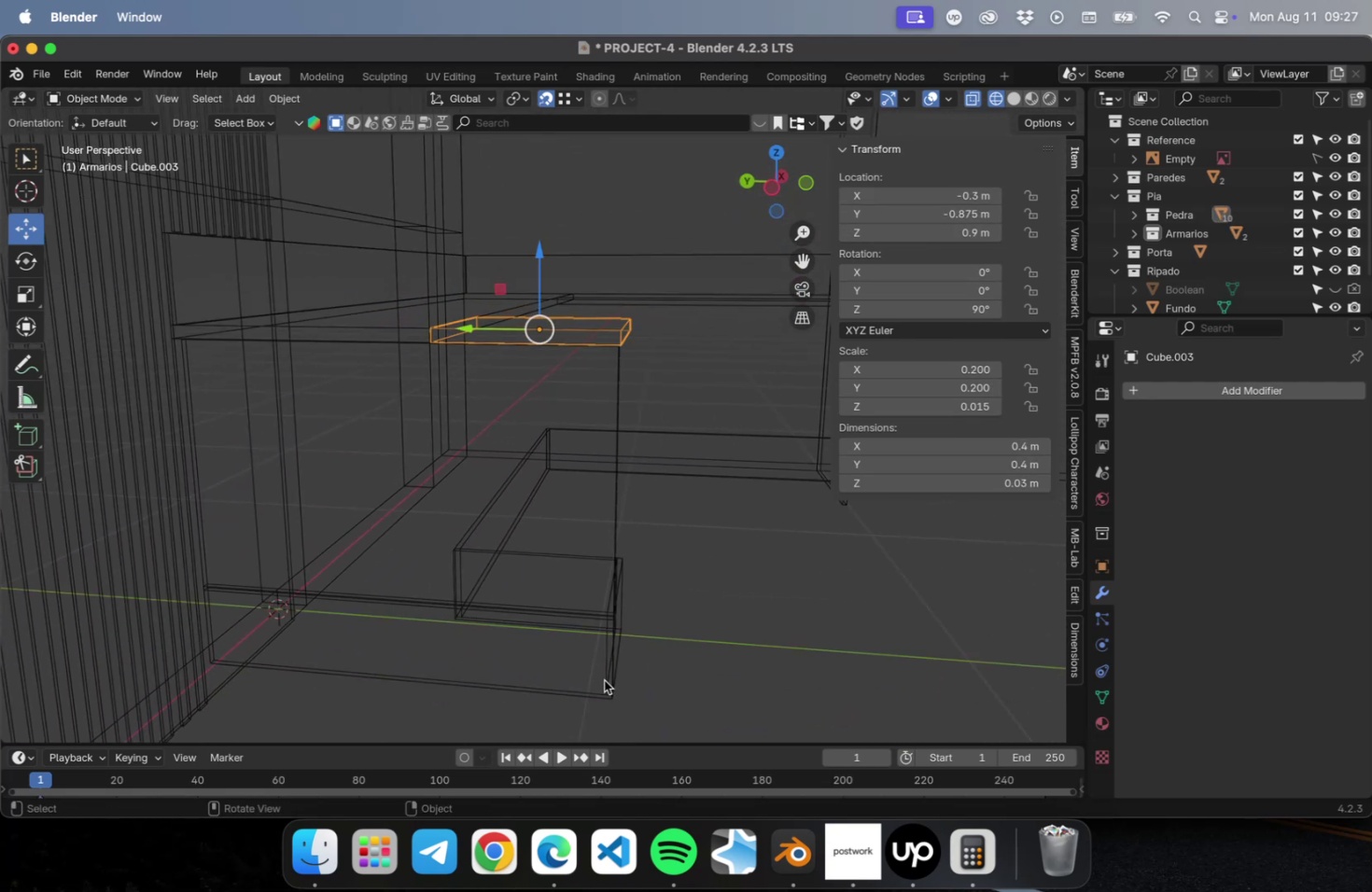 
left_click([590, 678])
 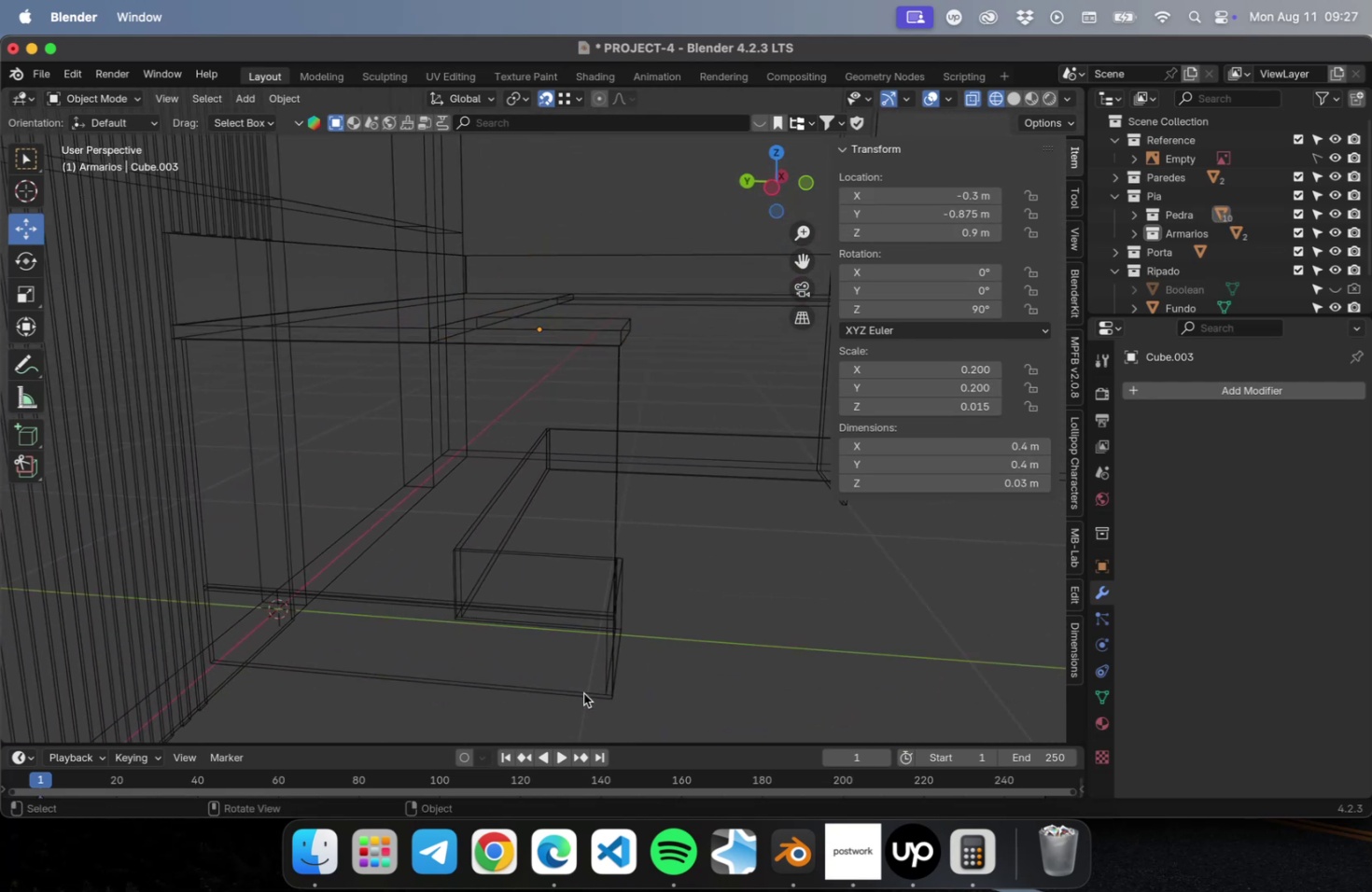 
left_click([583, 692])
 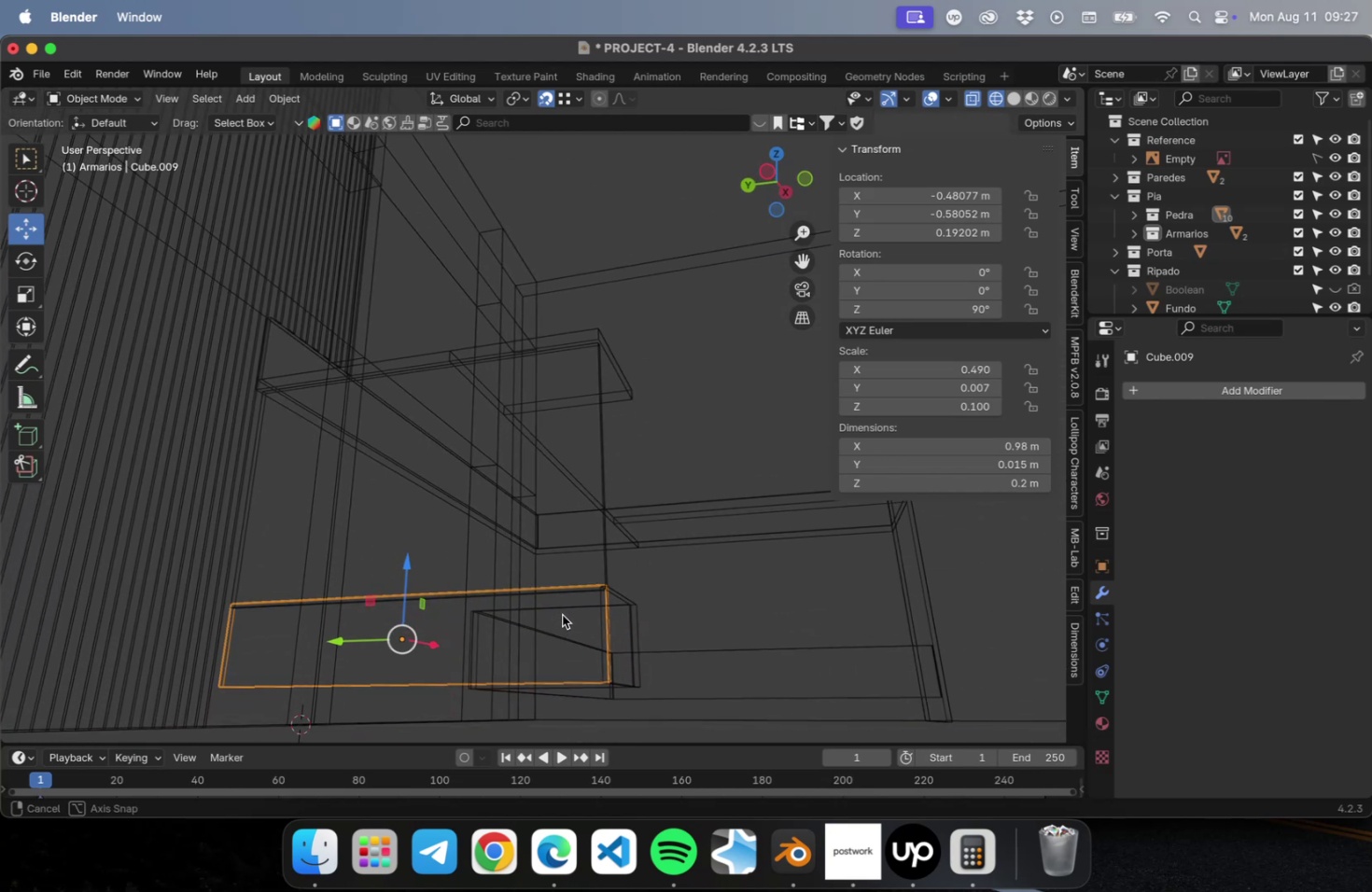 
wait(5.08)
 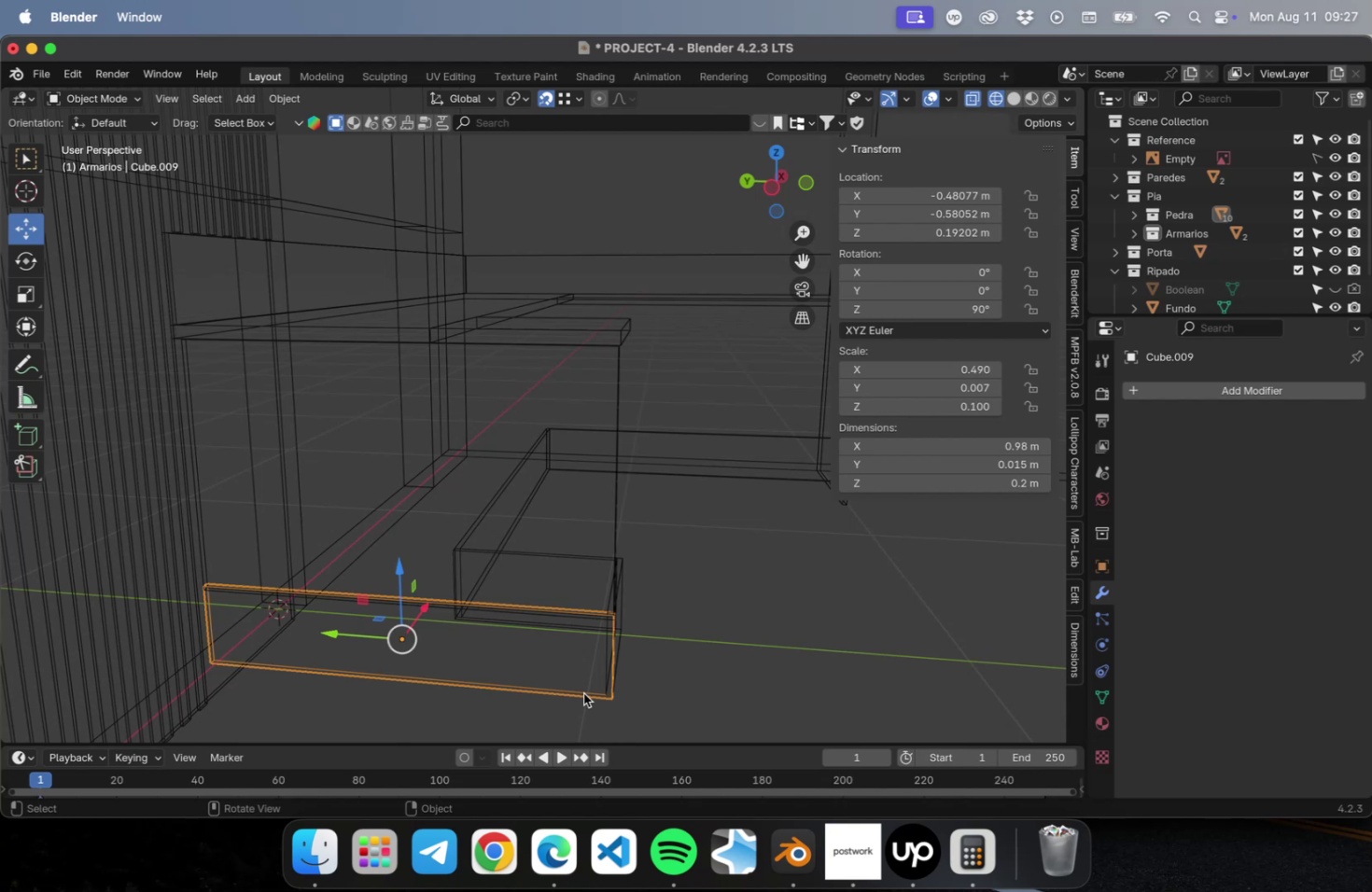 
key(NumLock)
 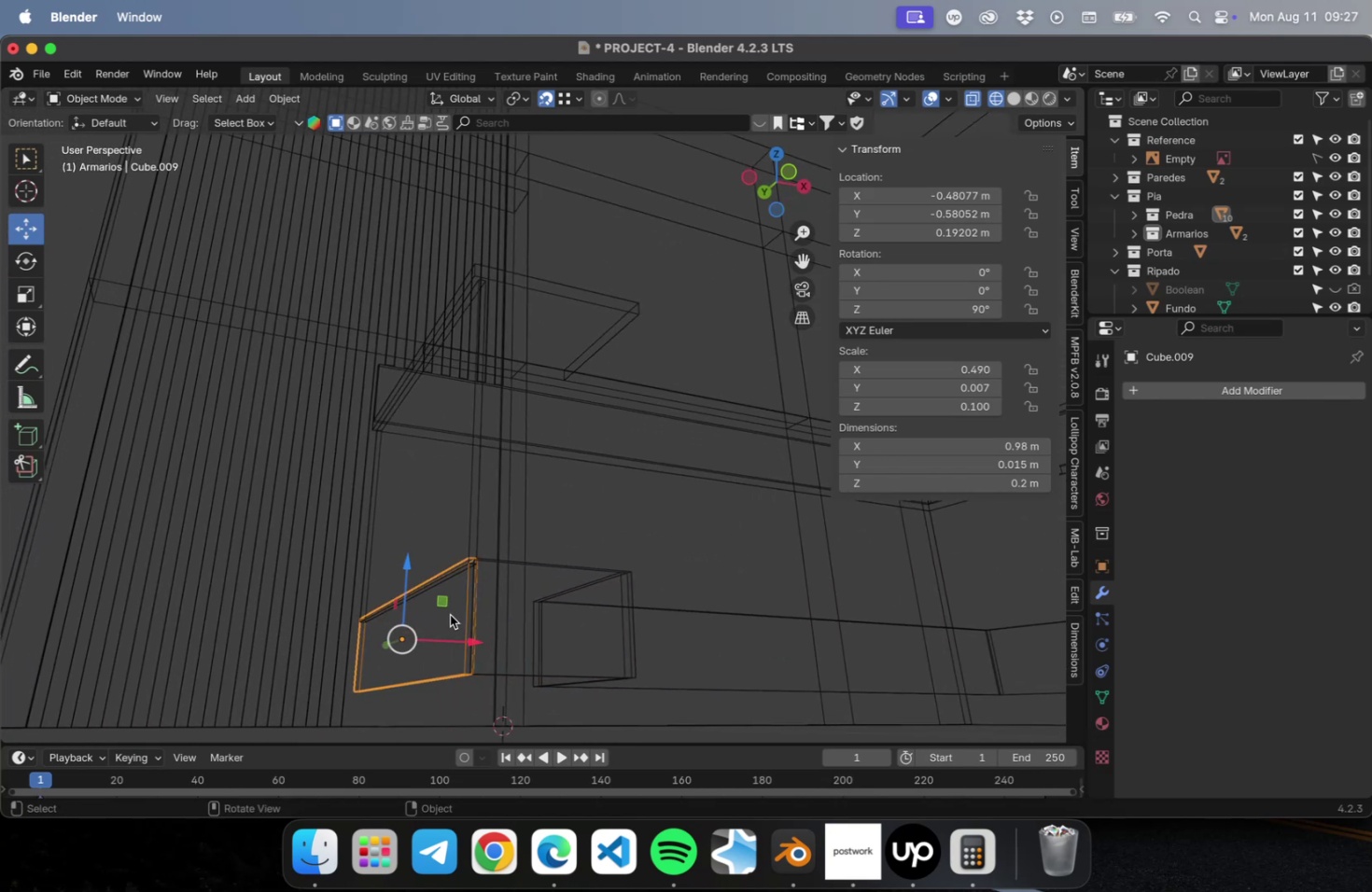 
key(Numpad1)
 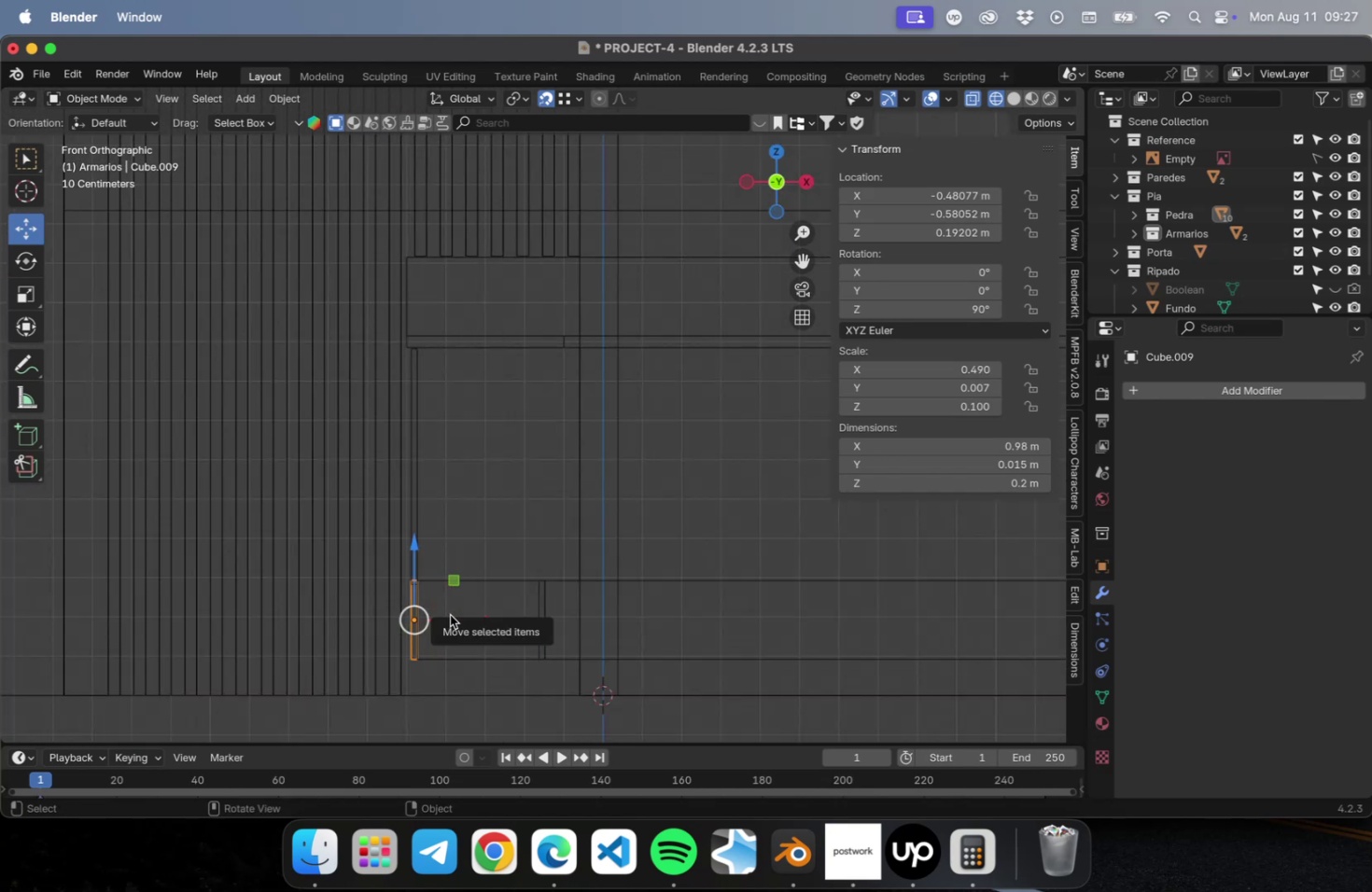 
scroll: coordinate [466, 619], scroll_direction: down, amount: 1.0
 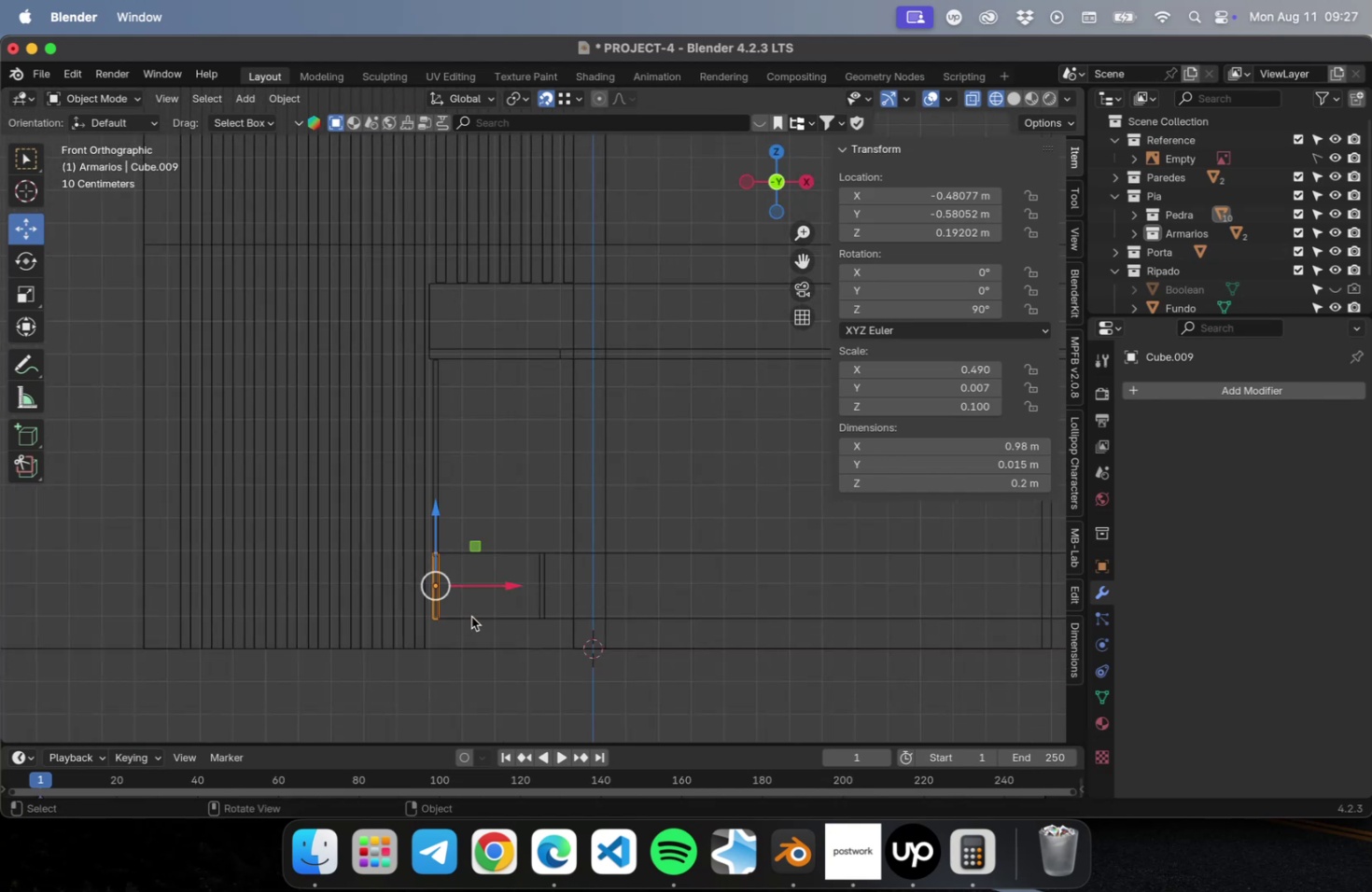 
hold_key(key=ShiftLeft, duration=0.57)
 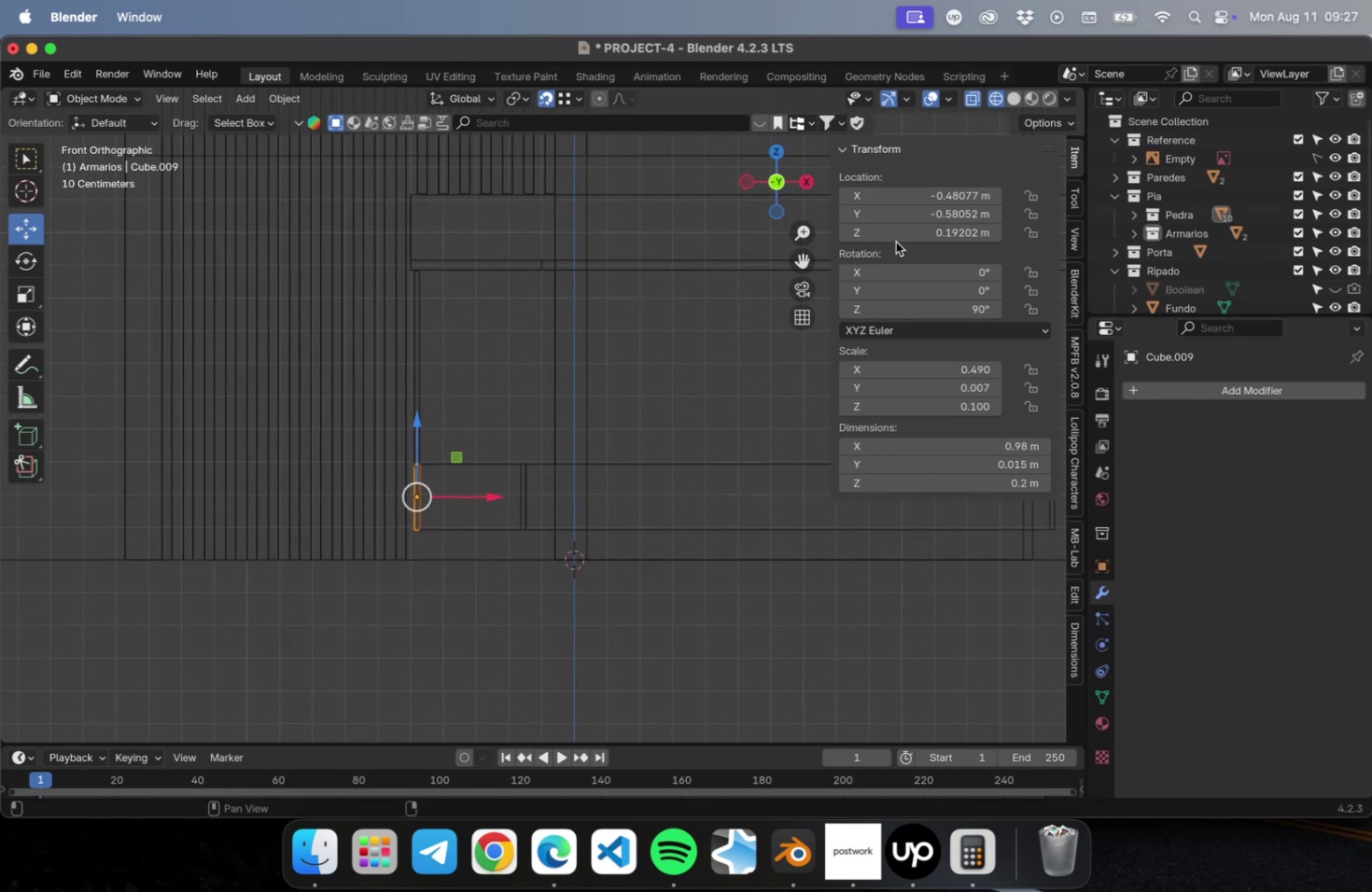 
left_click([894, 234])
 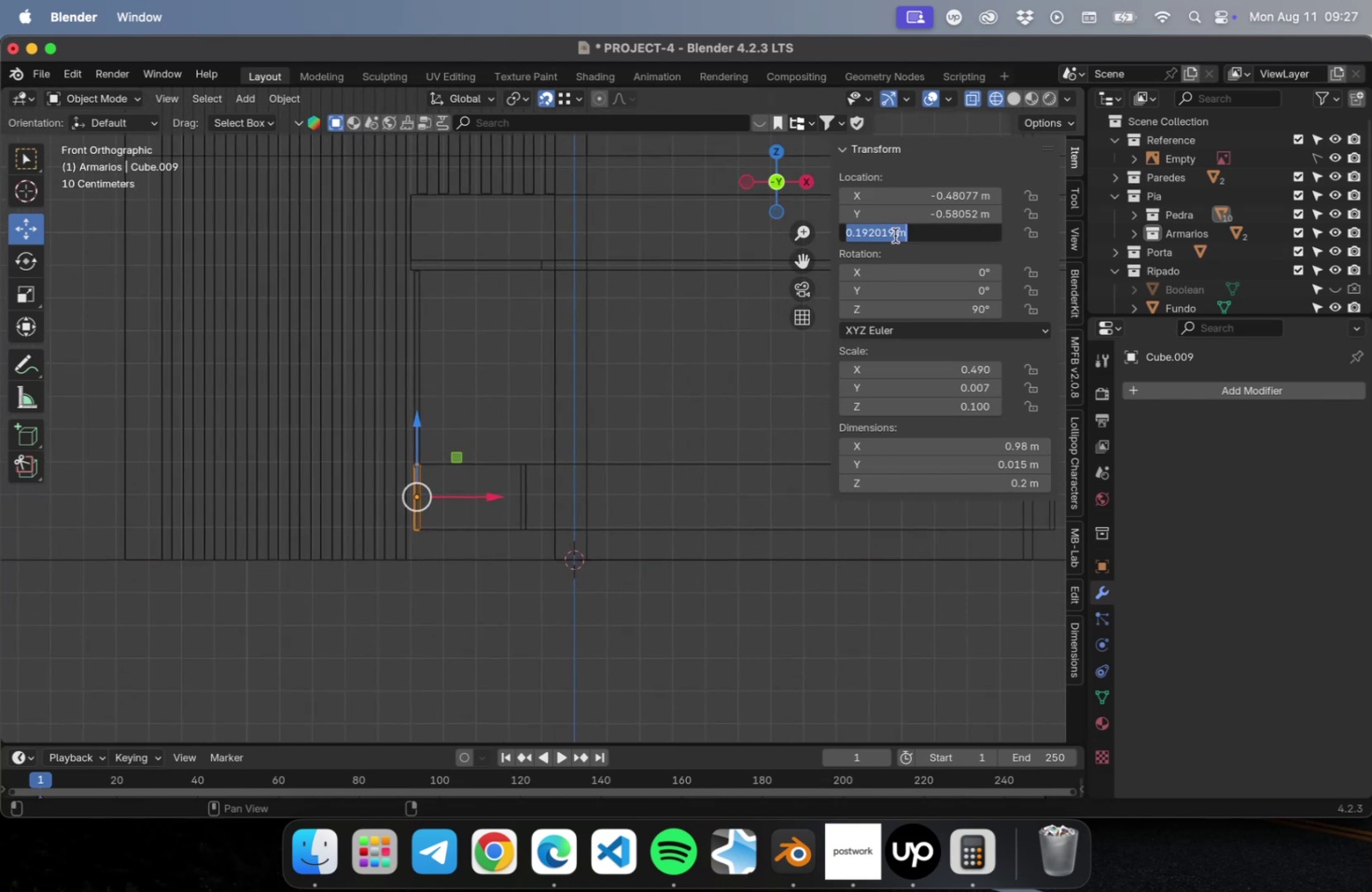 
key(Period)
 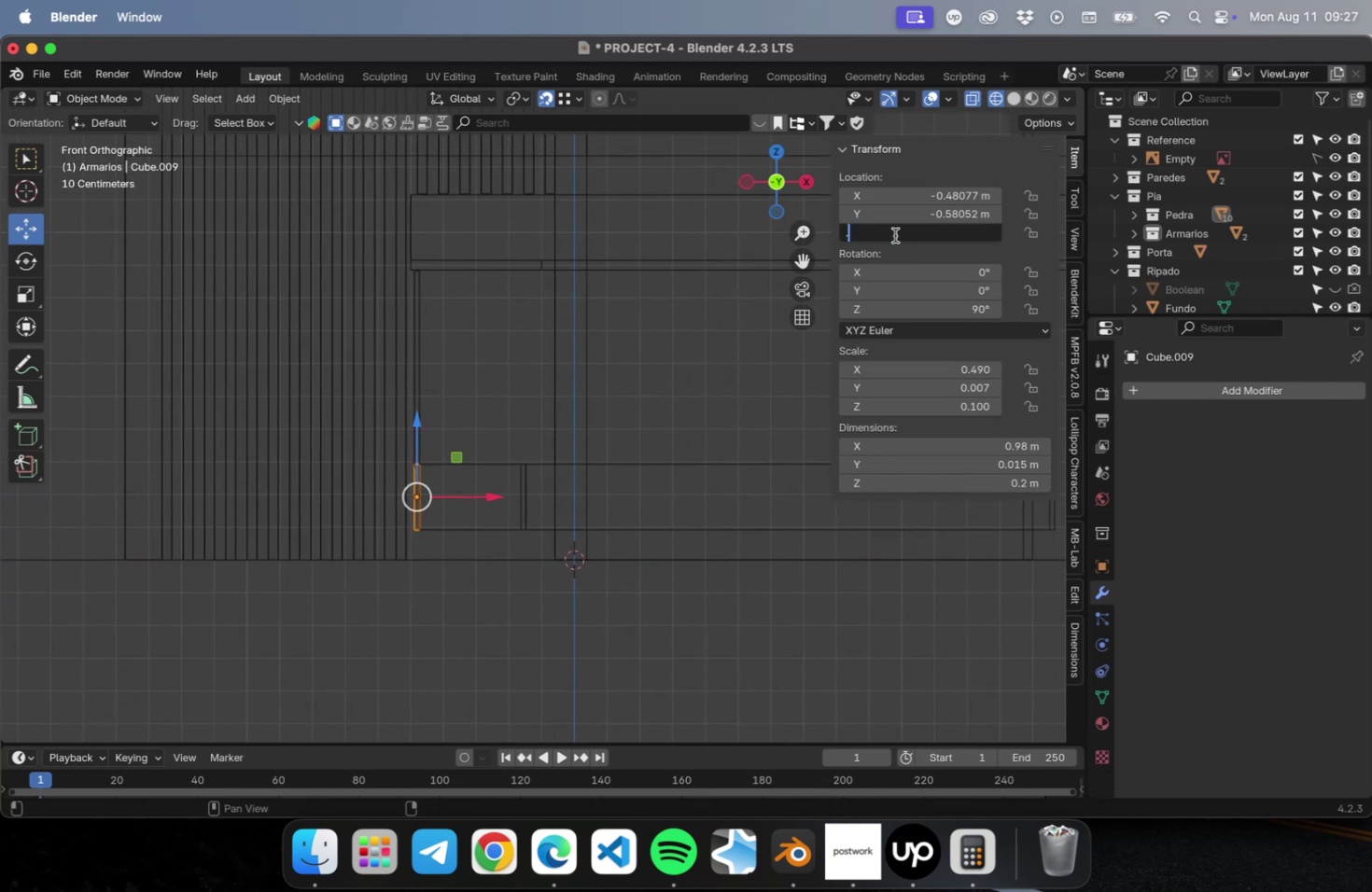 
key(1)
 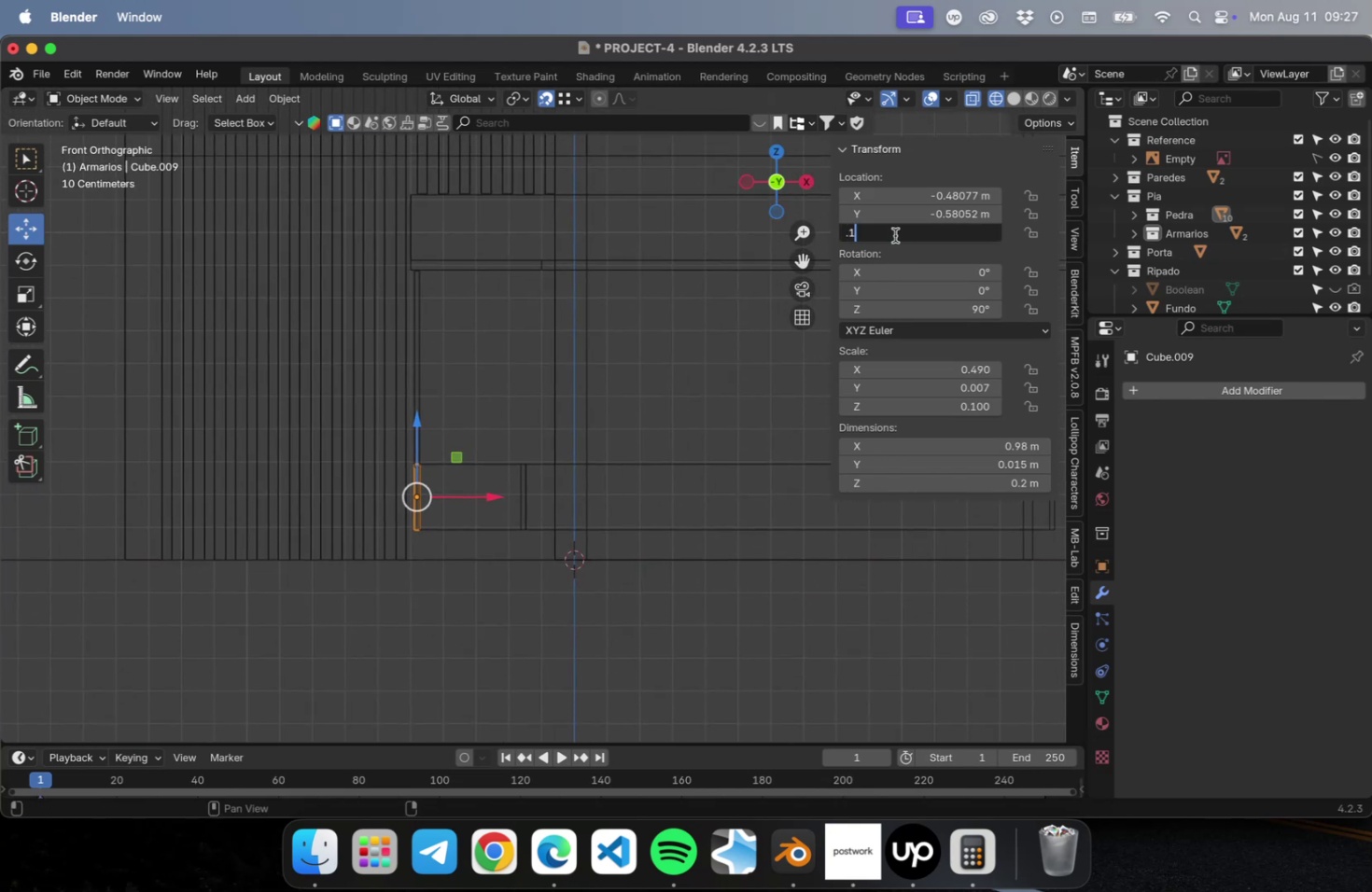 
key(Meta+A)
 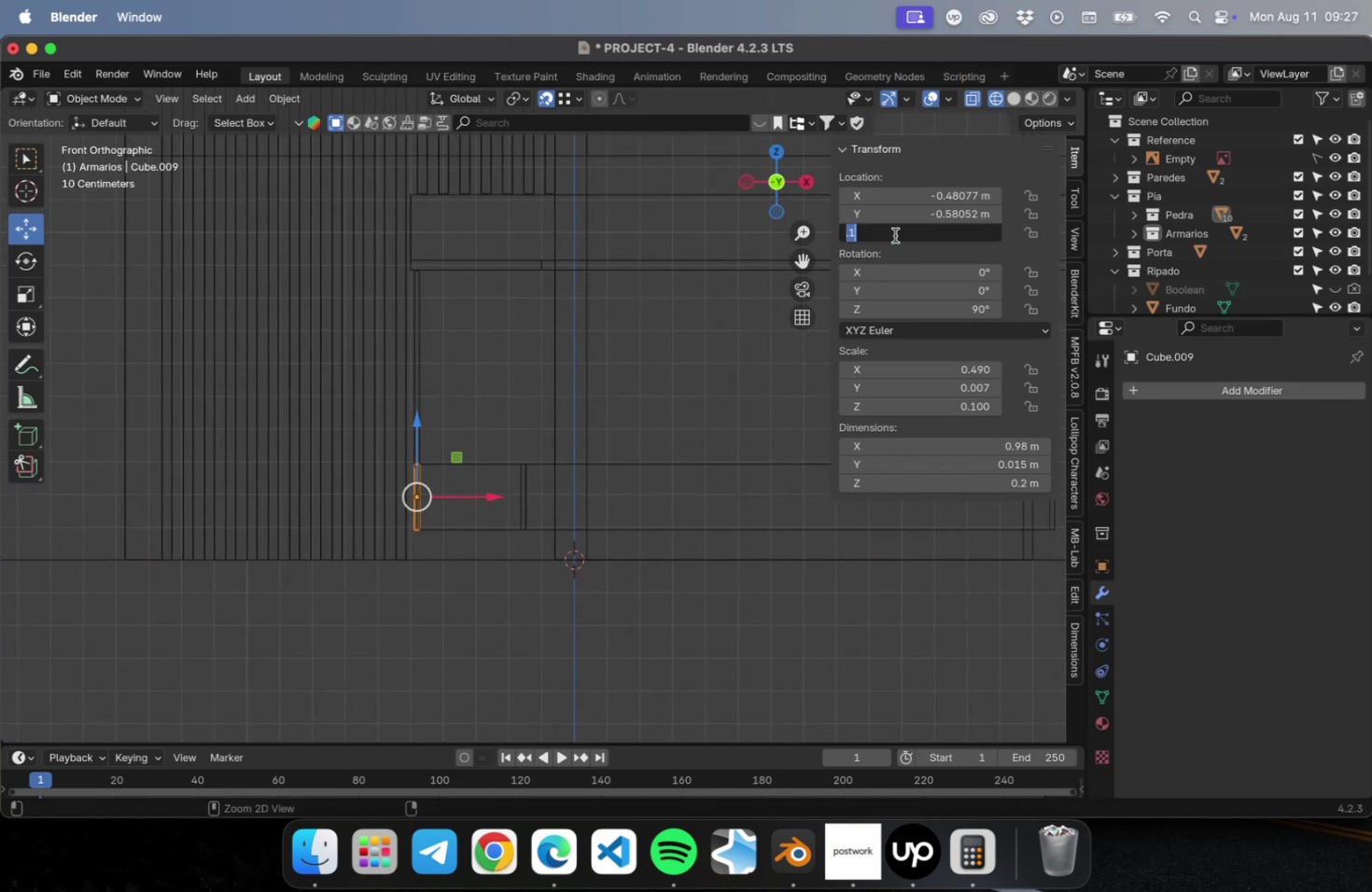 
key(Meta+C)
 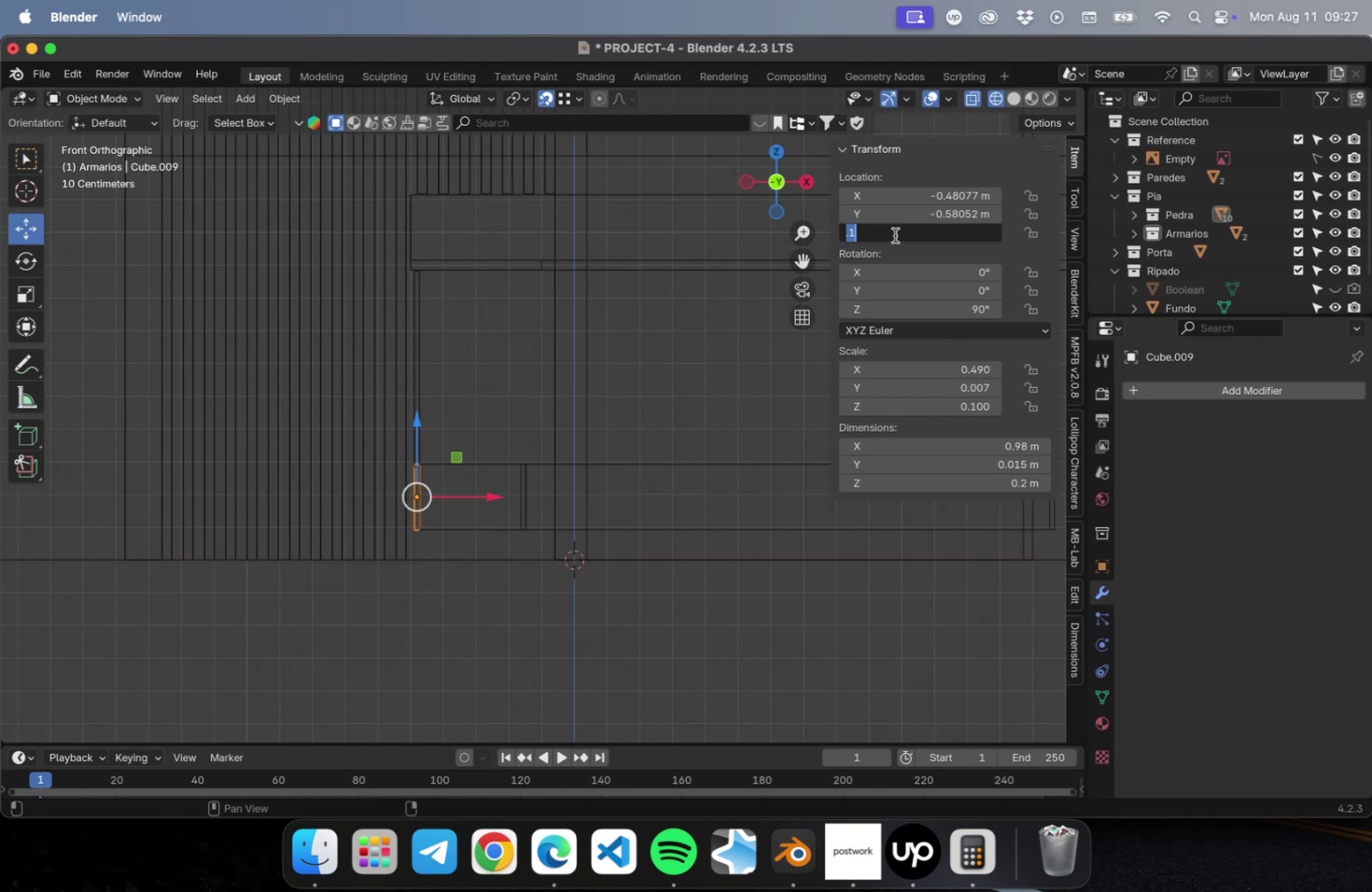 
key(Enter)
 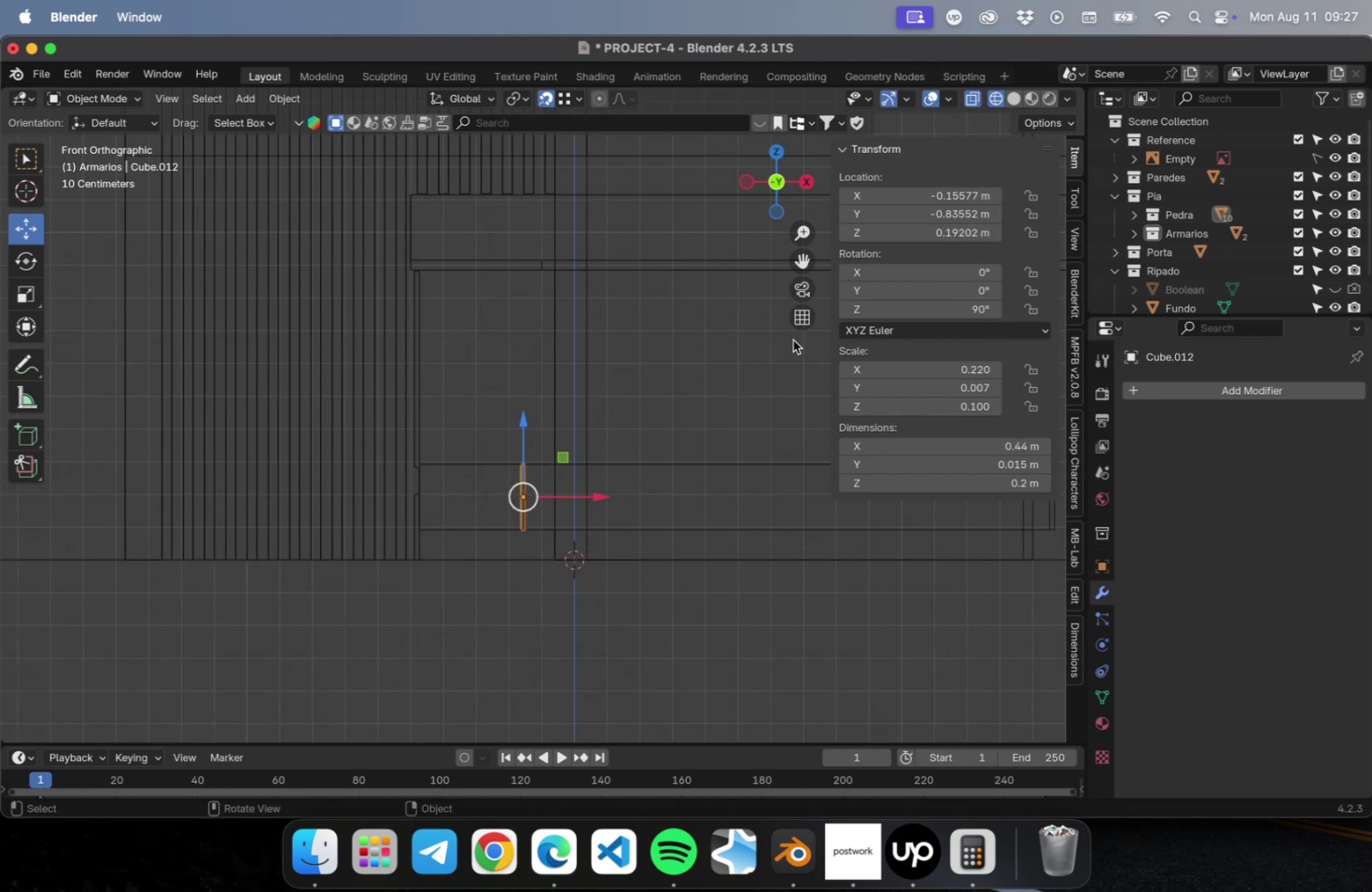 
left_click([901, 233])
 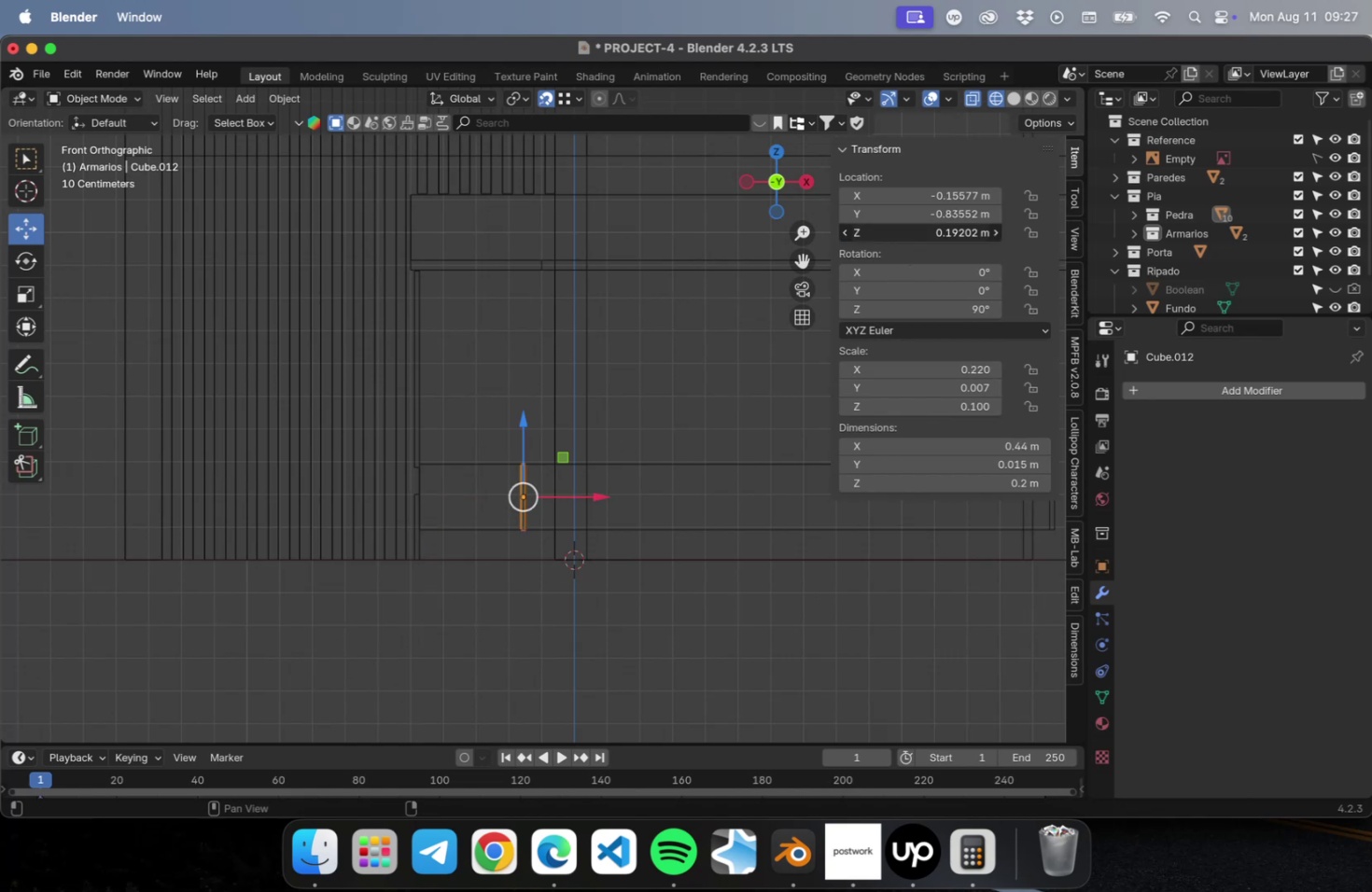 
key(Meta+V)
 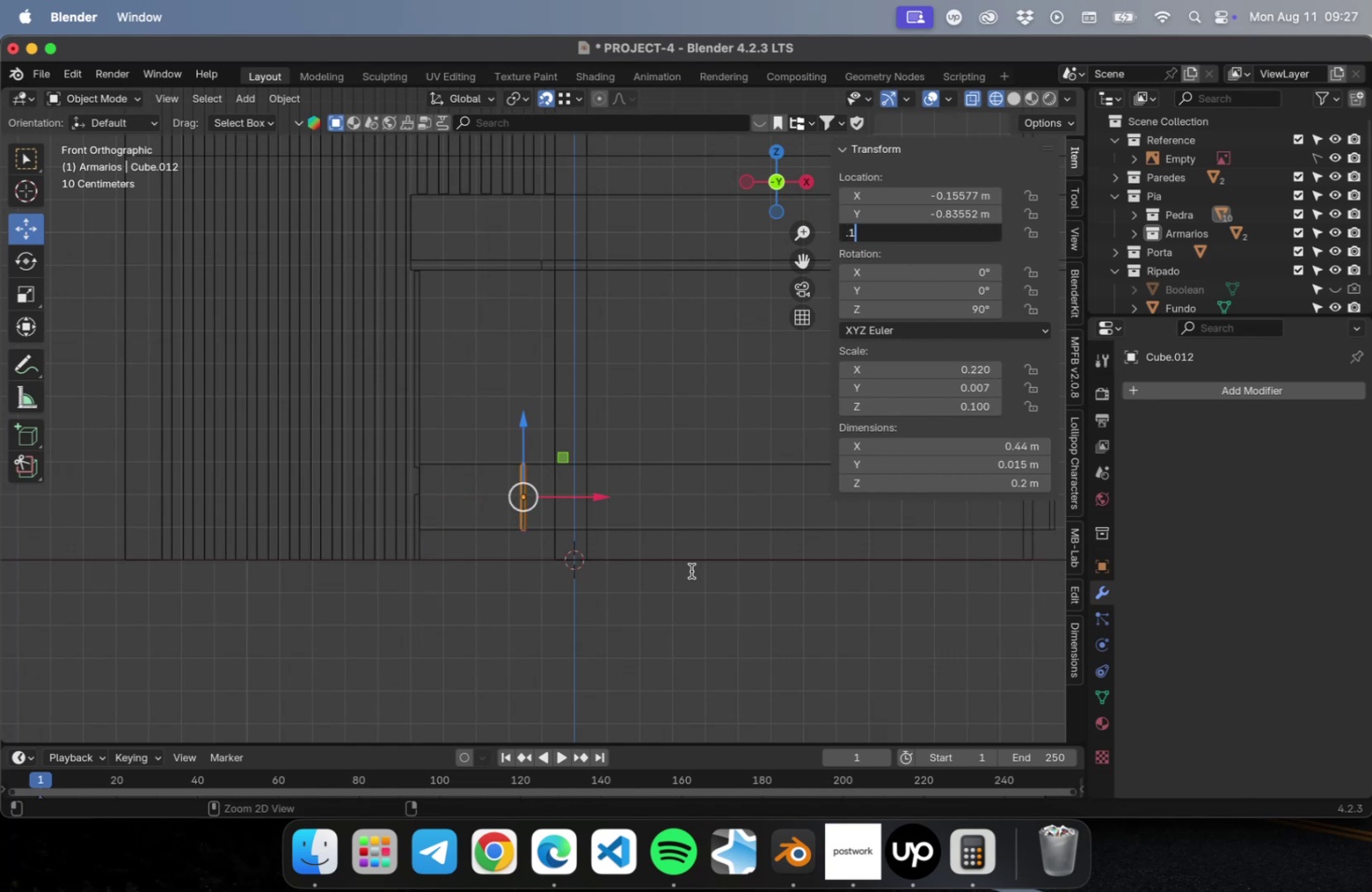 
key(Tab)
 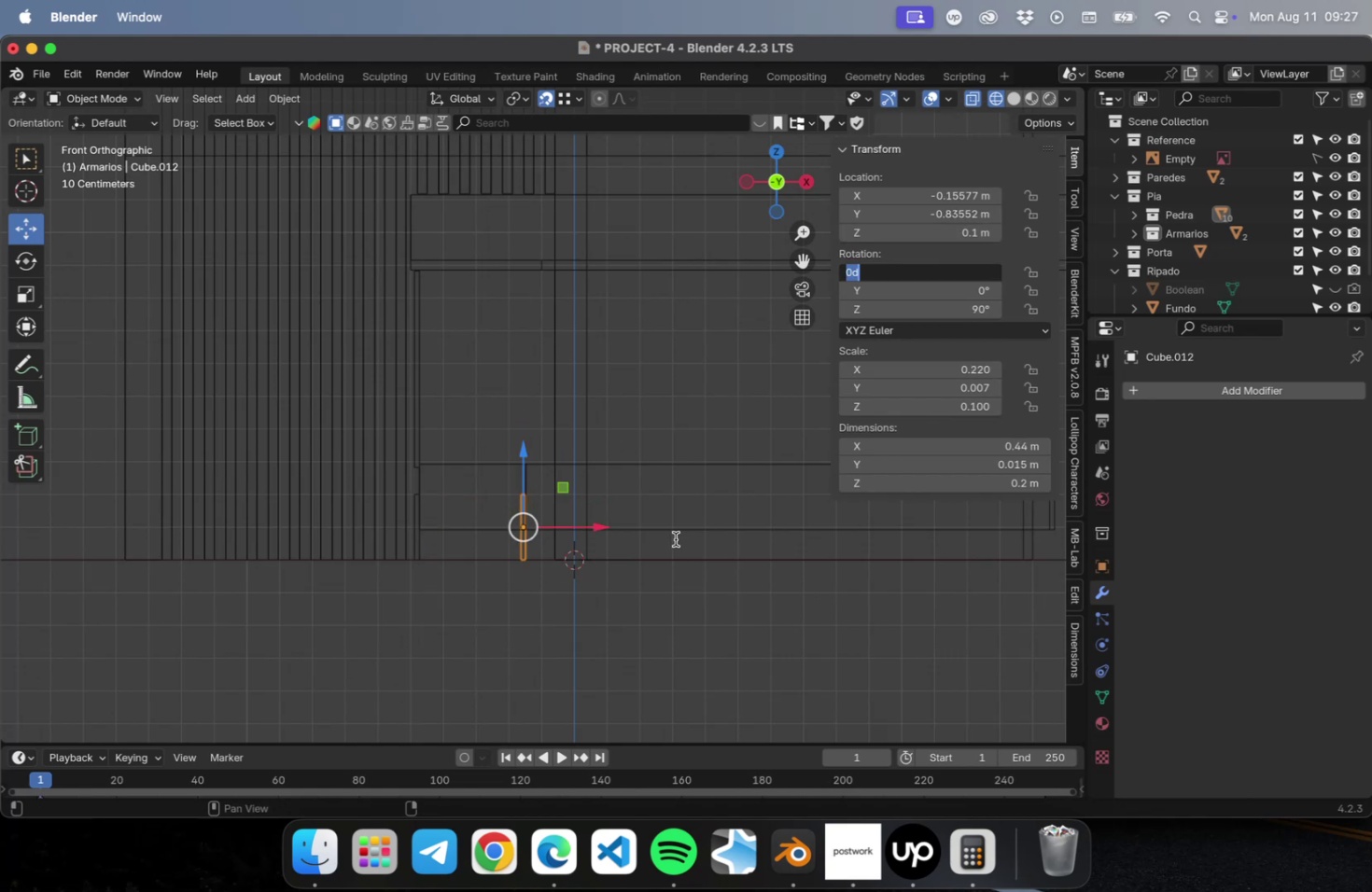 
left_click([675, 537])
 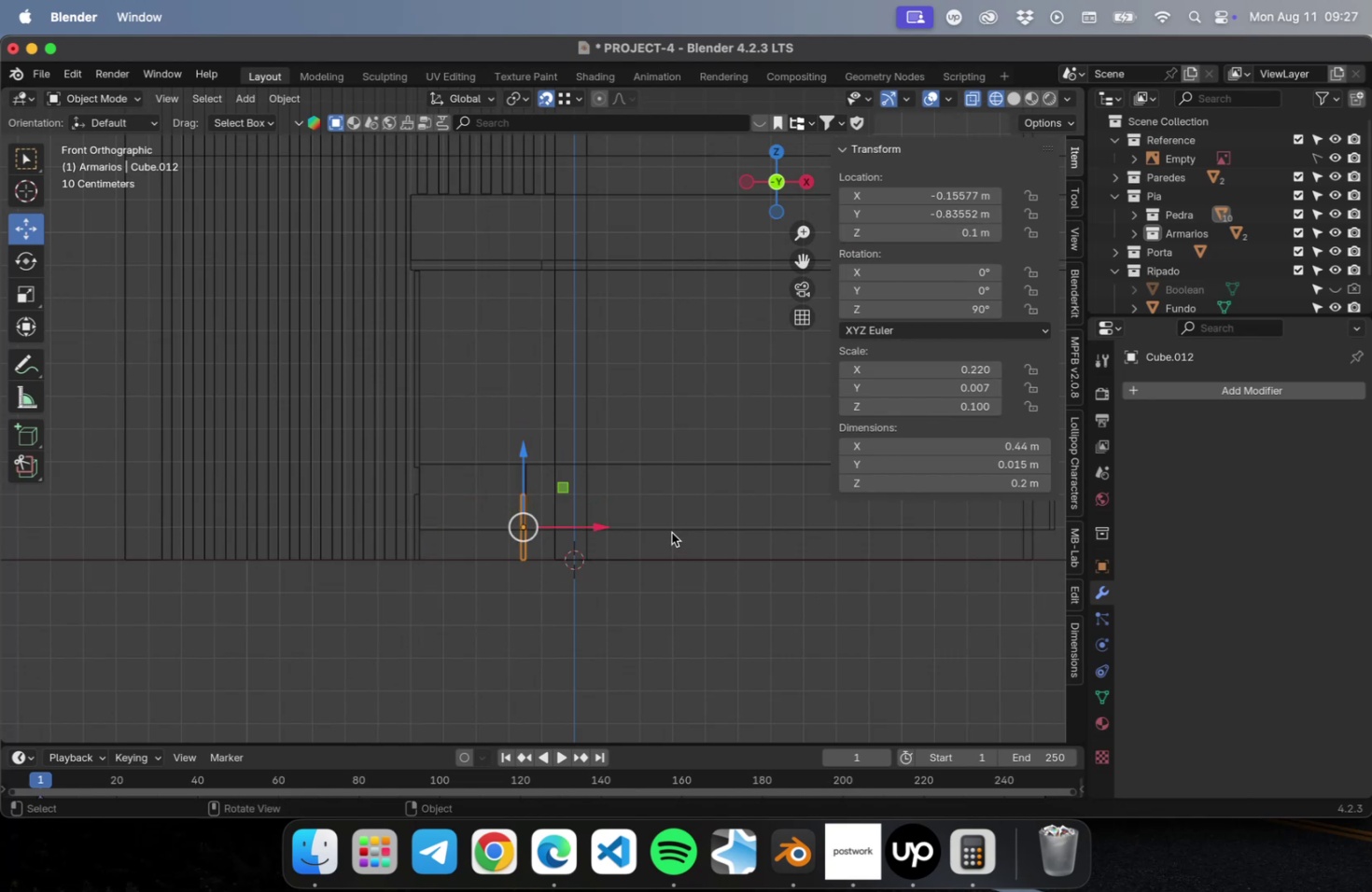 
left_click([670, 526])
 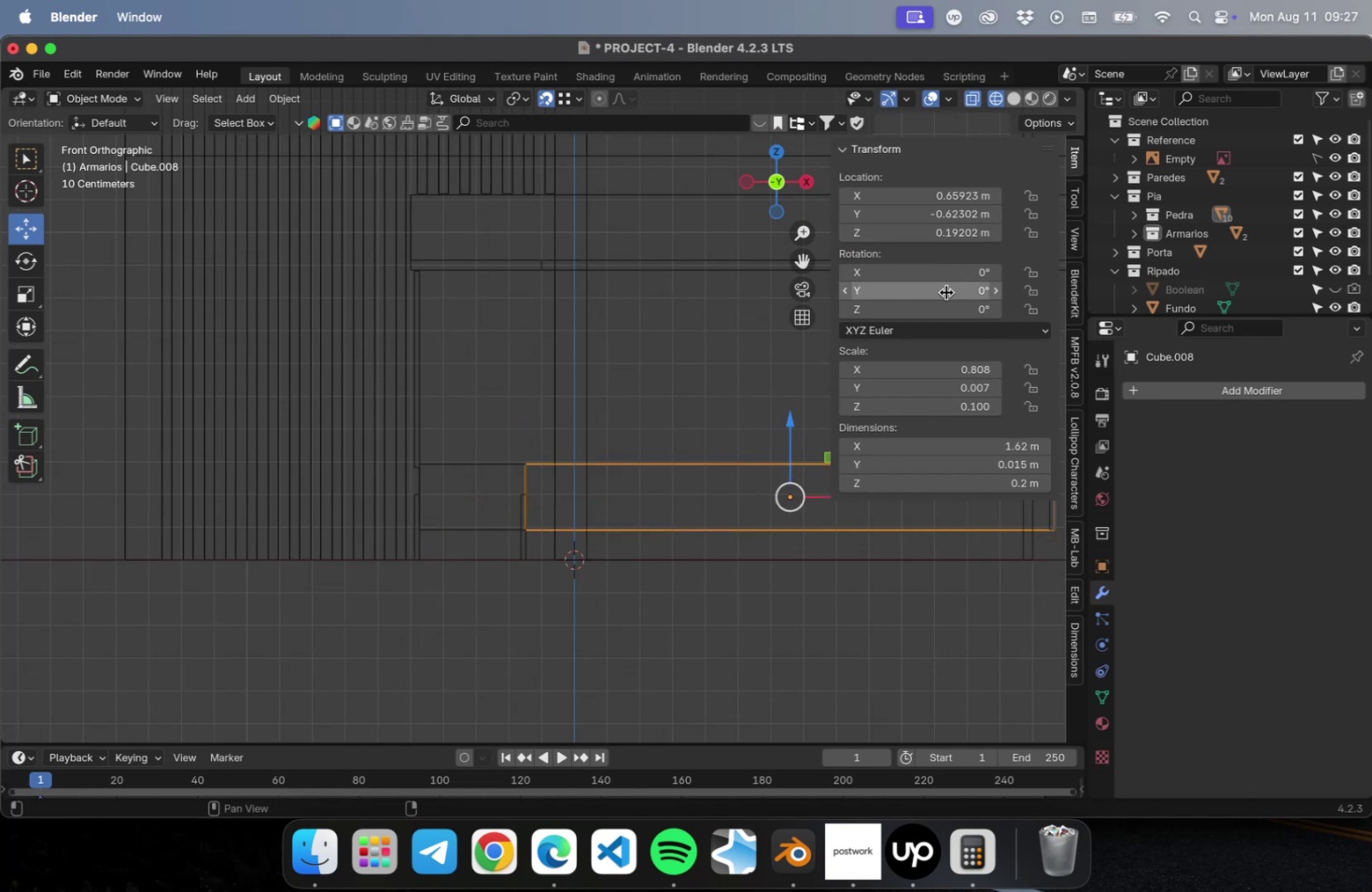 
left_click([947, 232])
 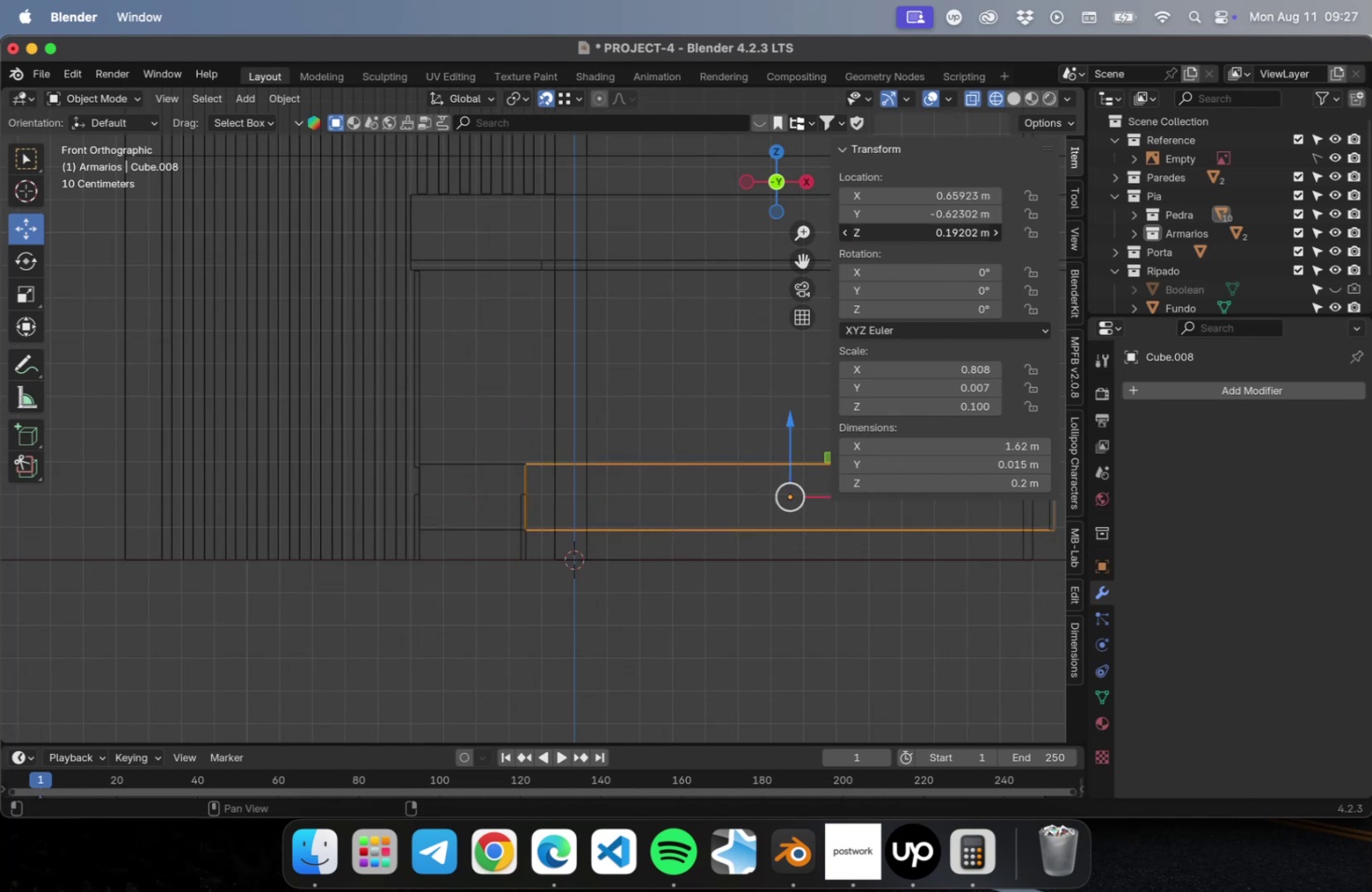 
key(Meta+CommandLeft)
 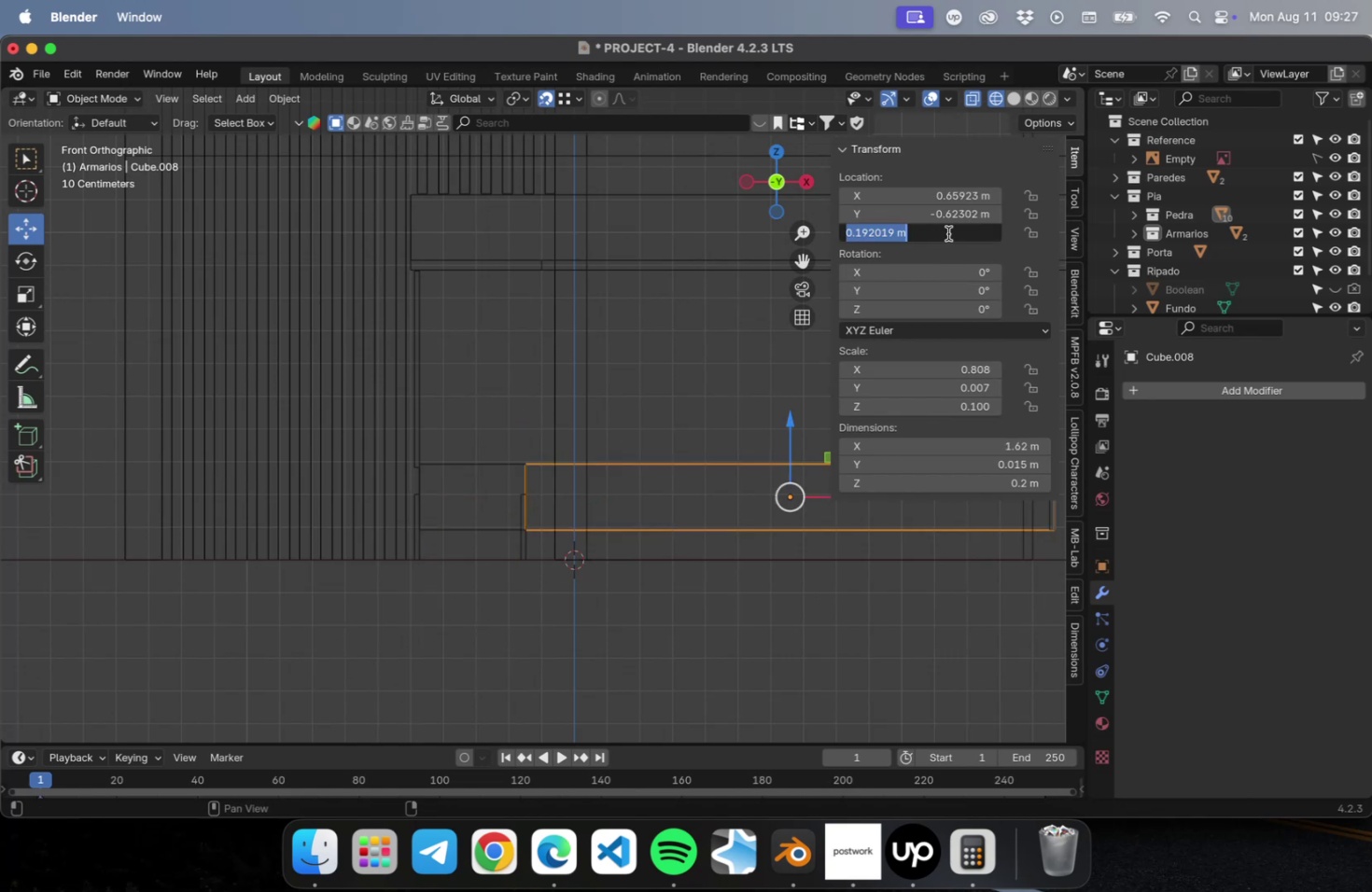 
key(Meta+V)
 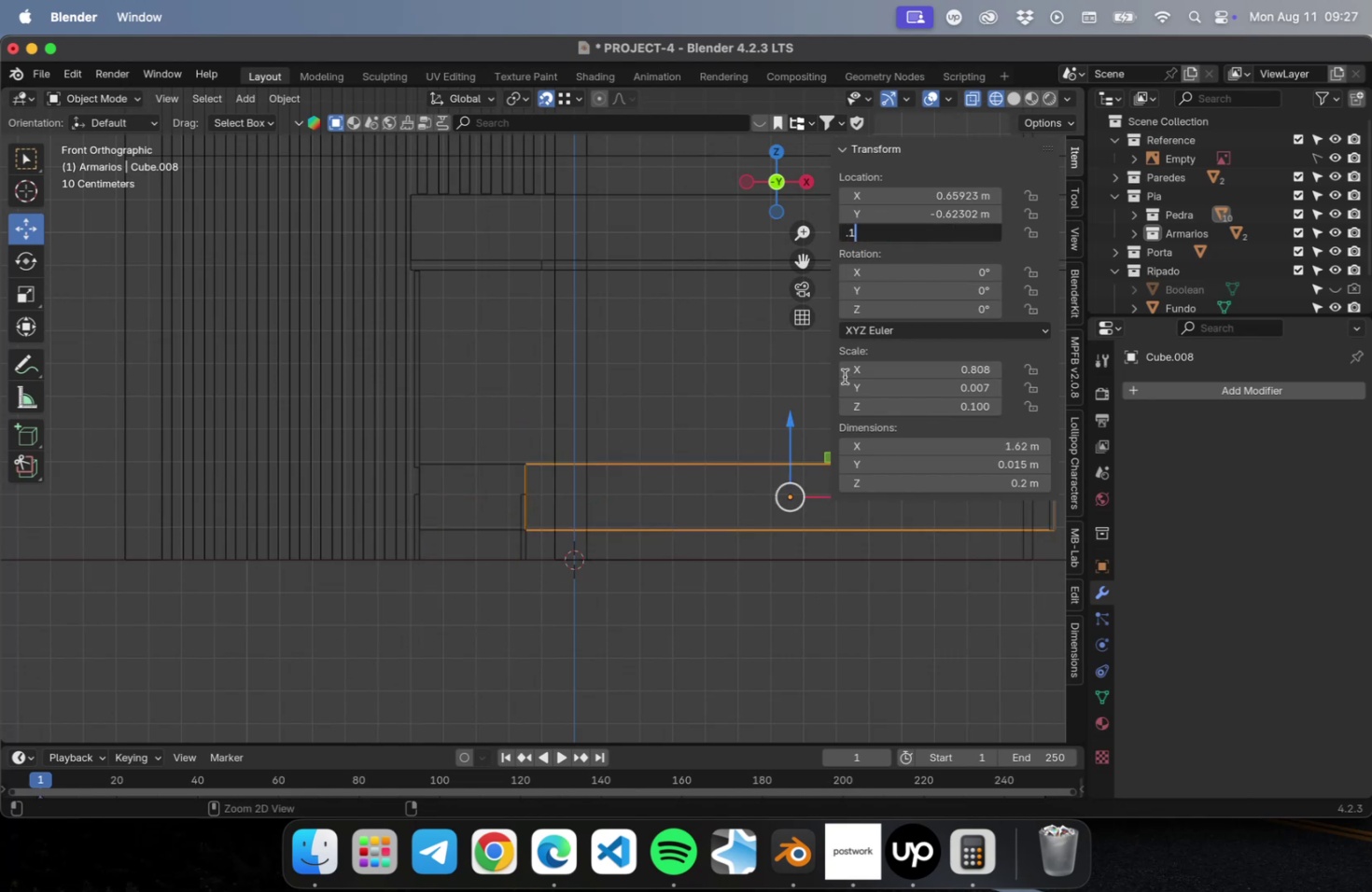 
key(Tab)
 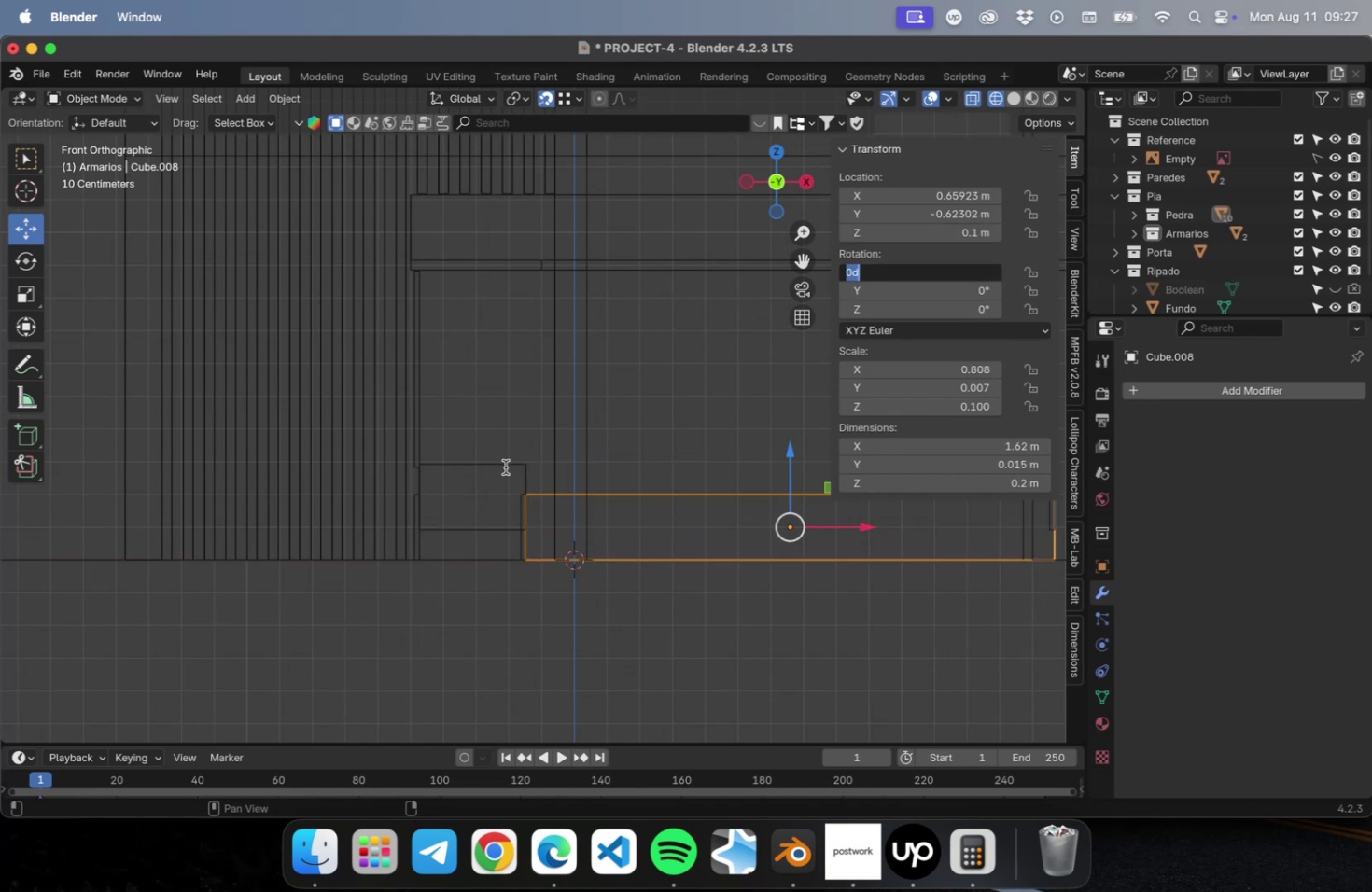 
double_click([502, 467])
 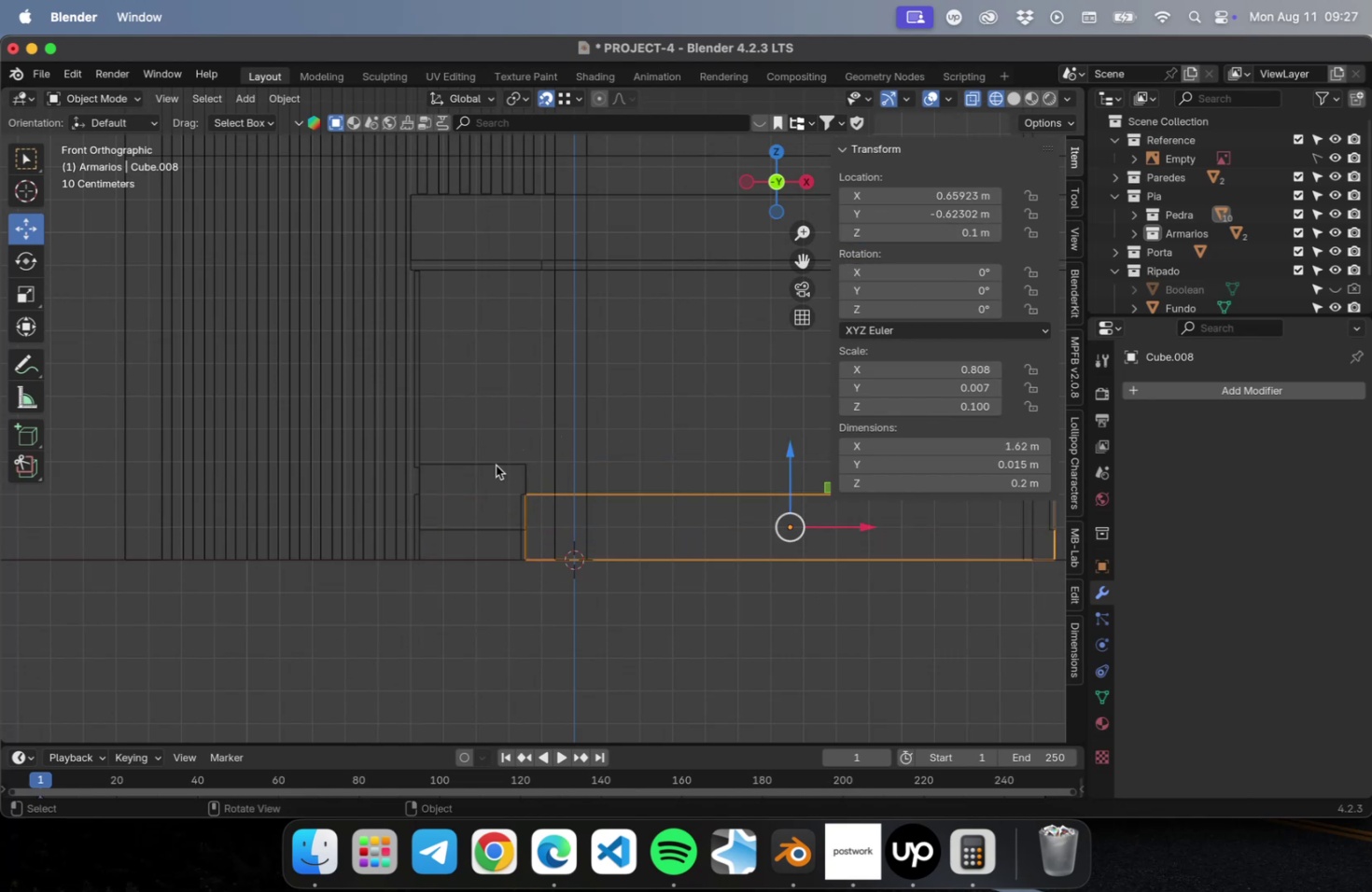 
left_click([496, 465])
 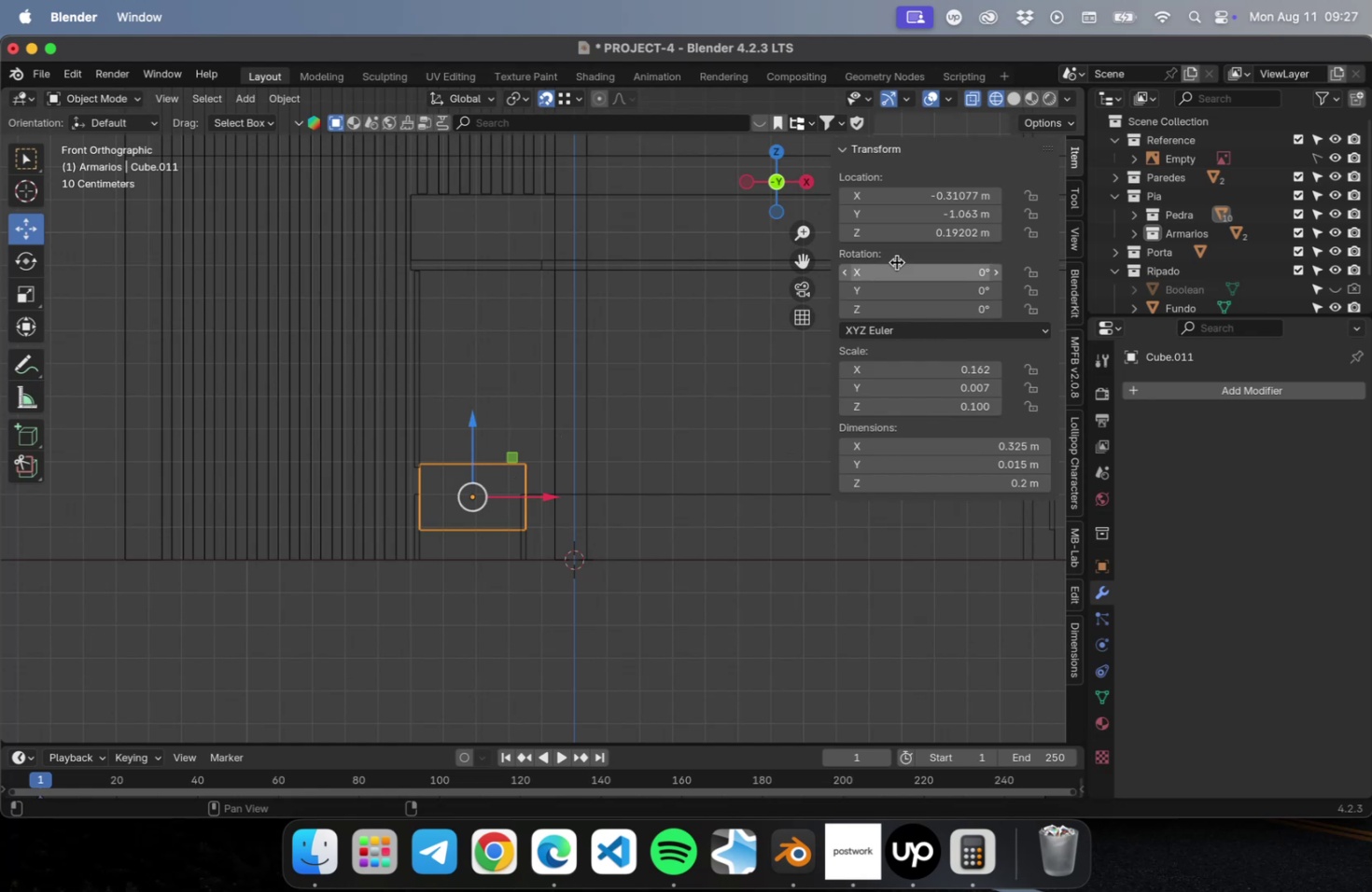 
left_click([920, 238])
 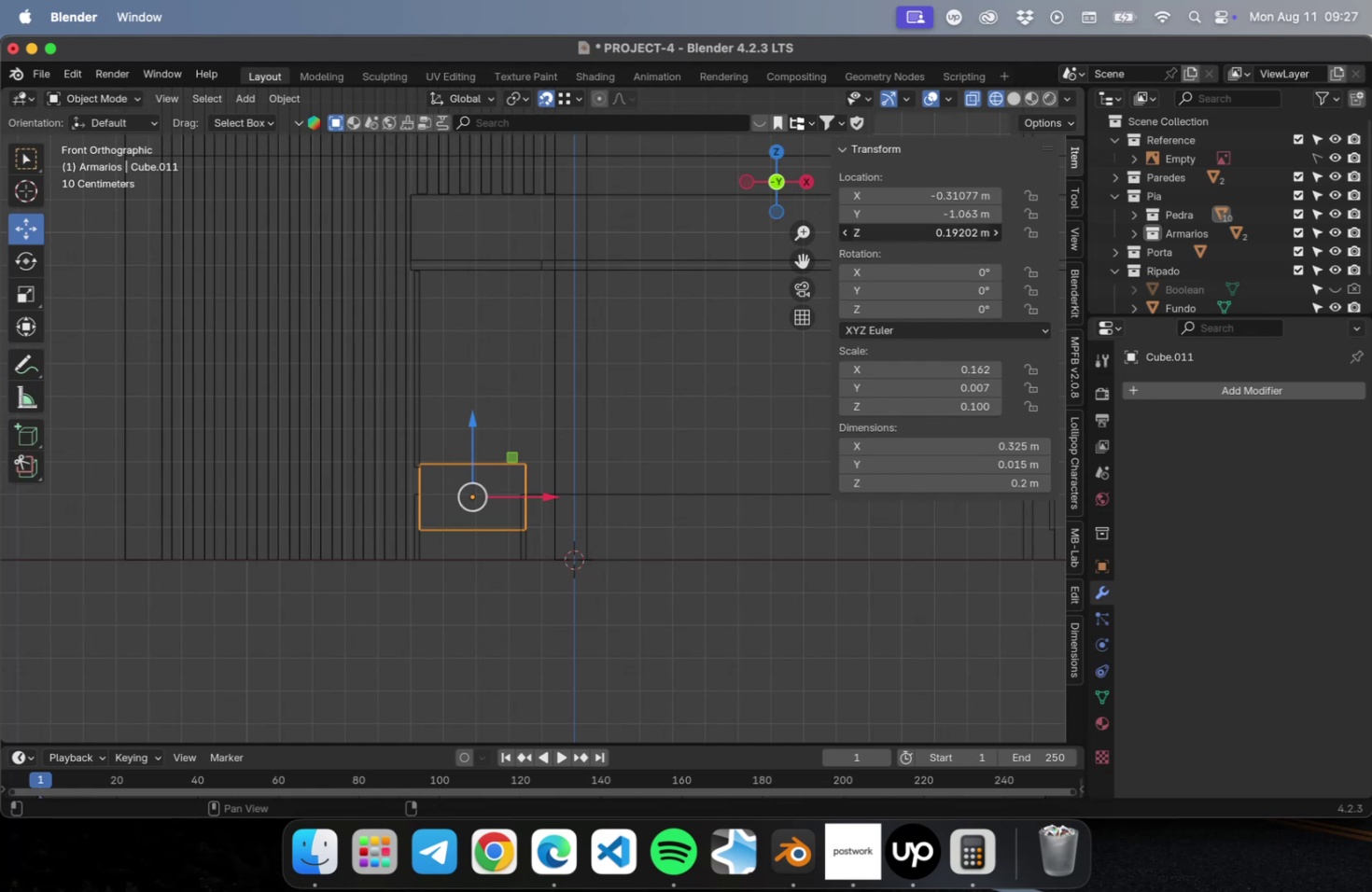 
key(Meta+CommandLeft)
 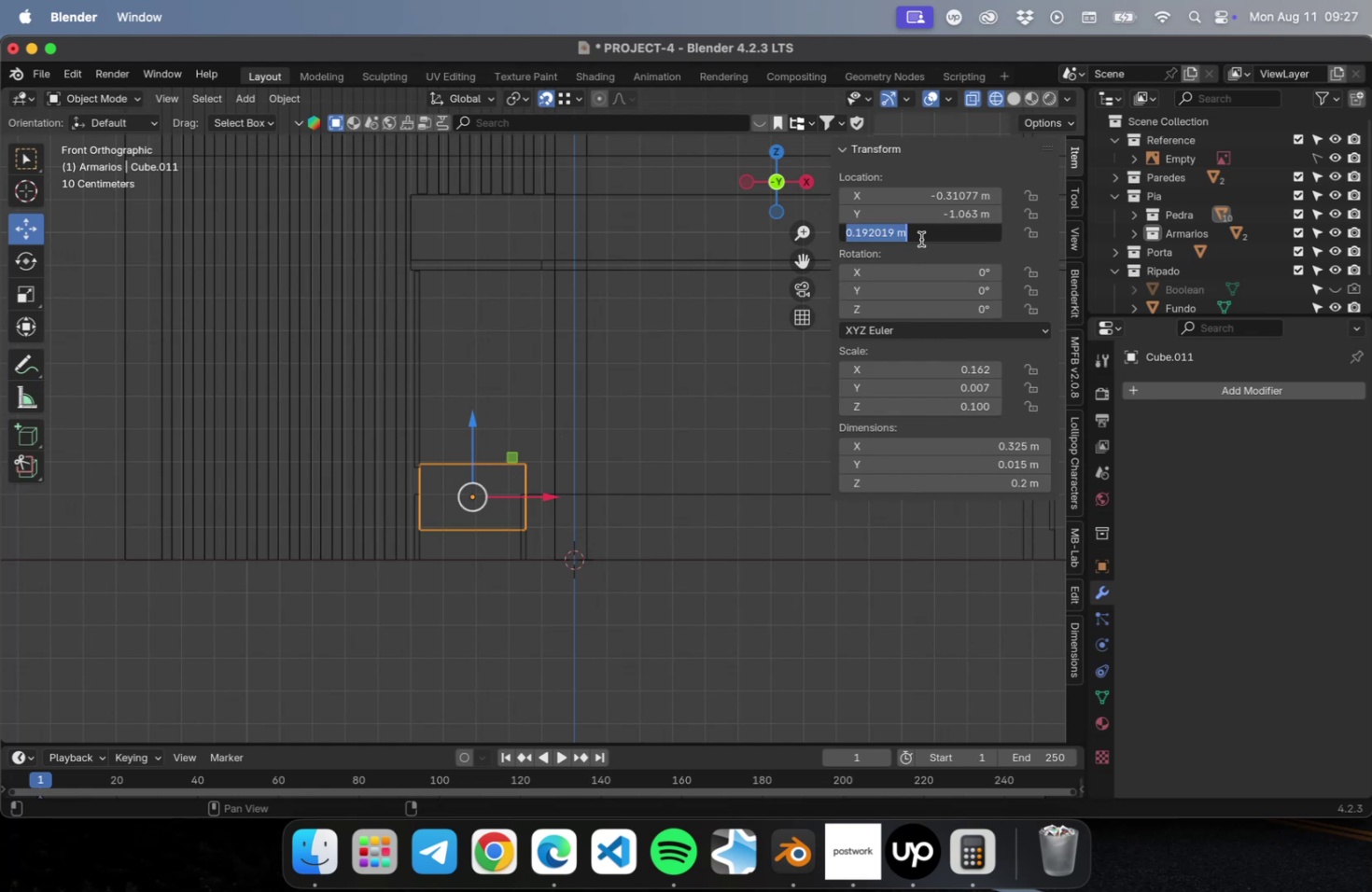 
key(Meta+V)
 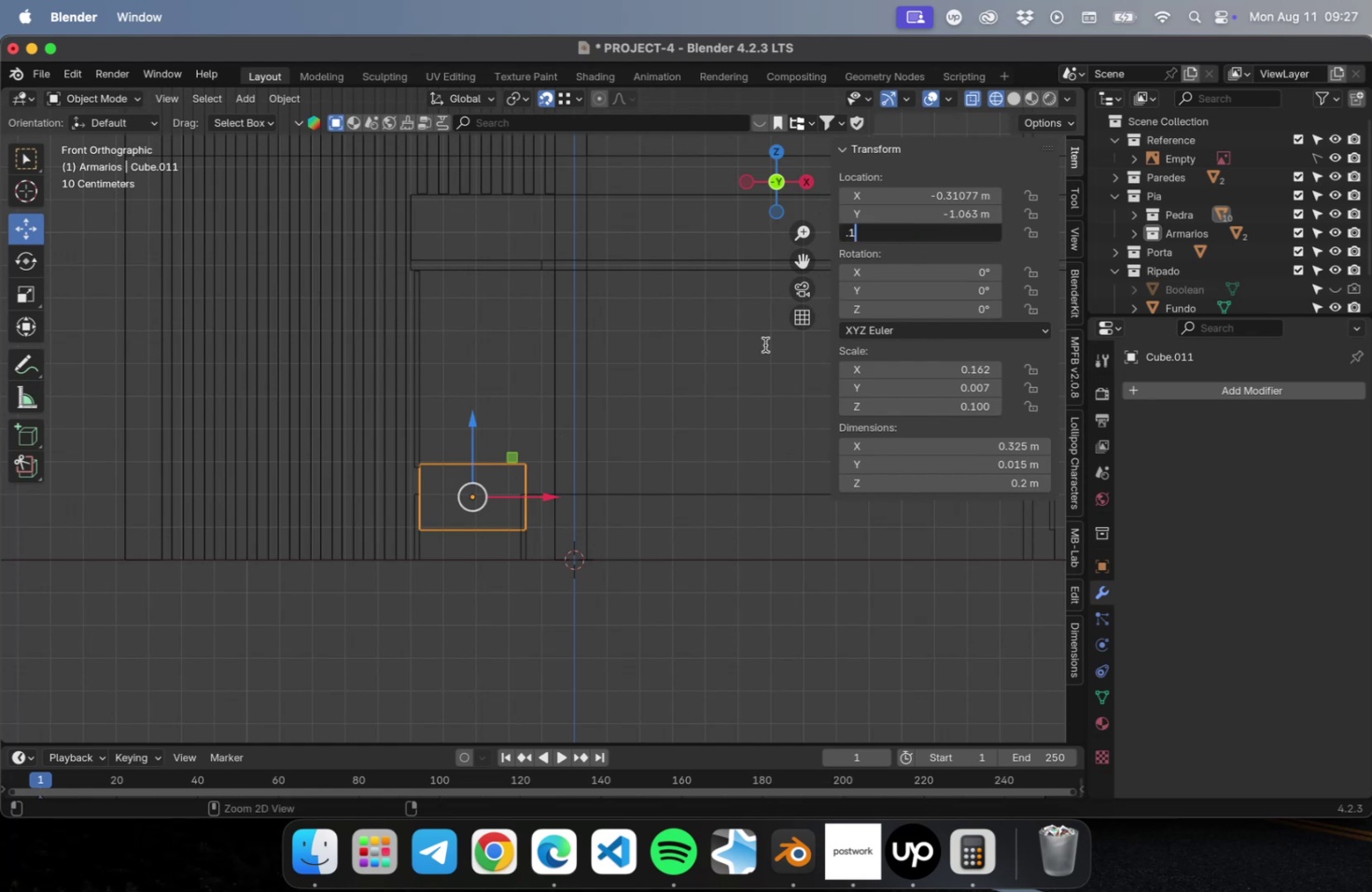 
key(Tab)
 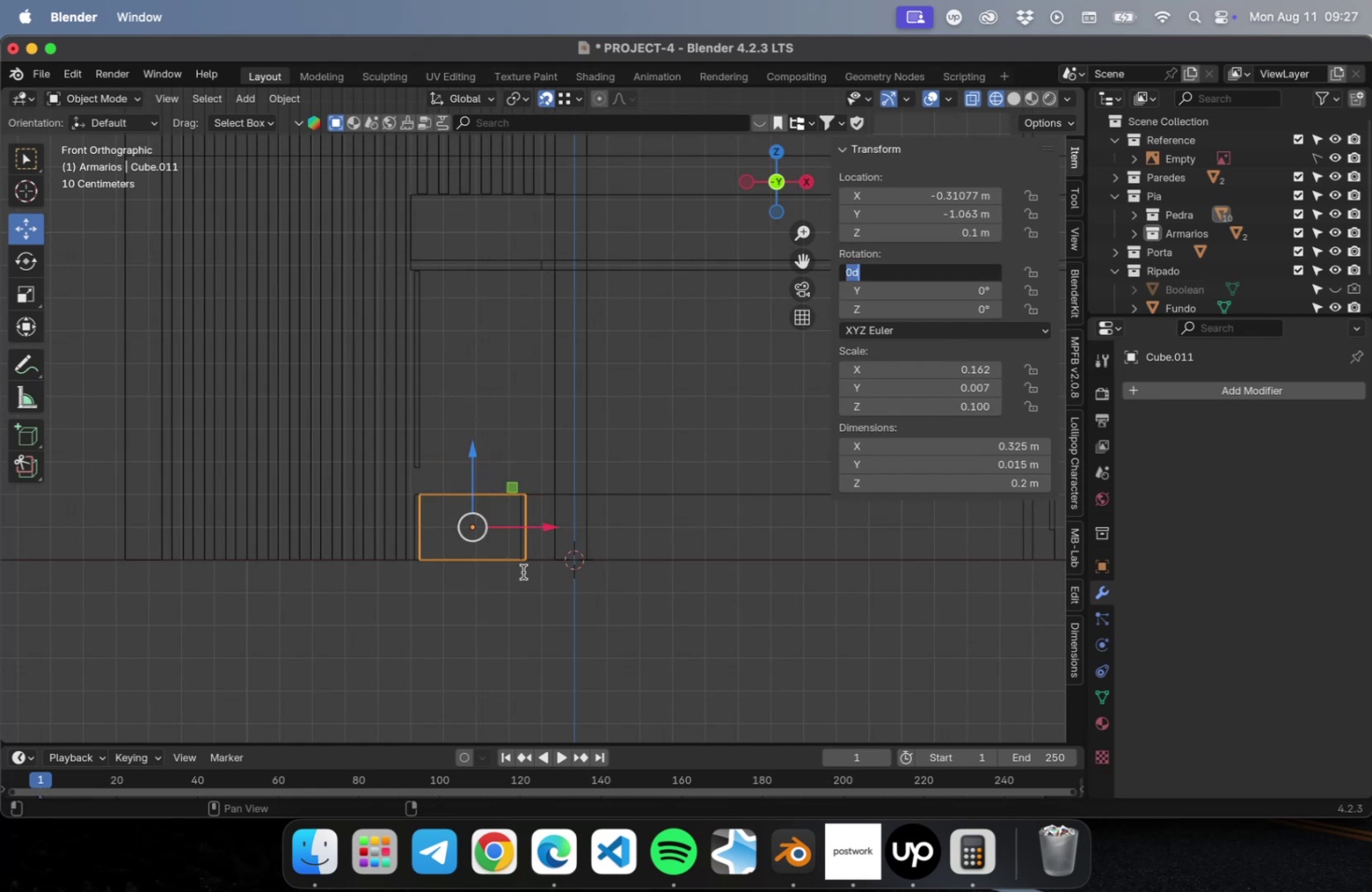 
hold_key(key=ShiftLeft, duration=0.54)
 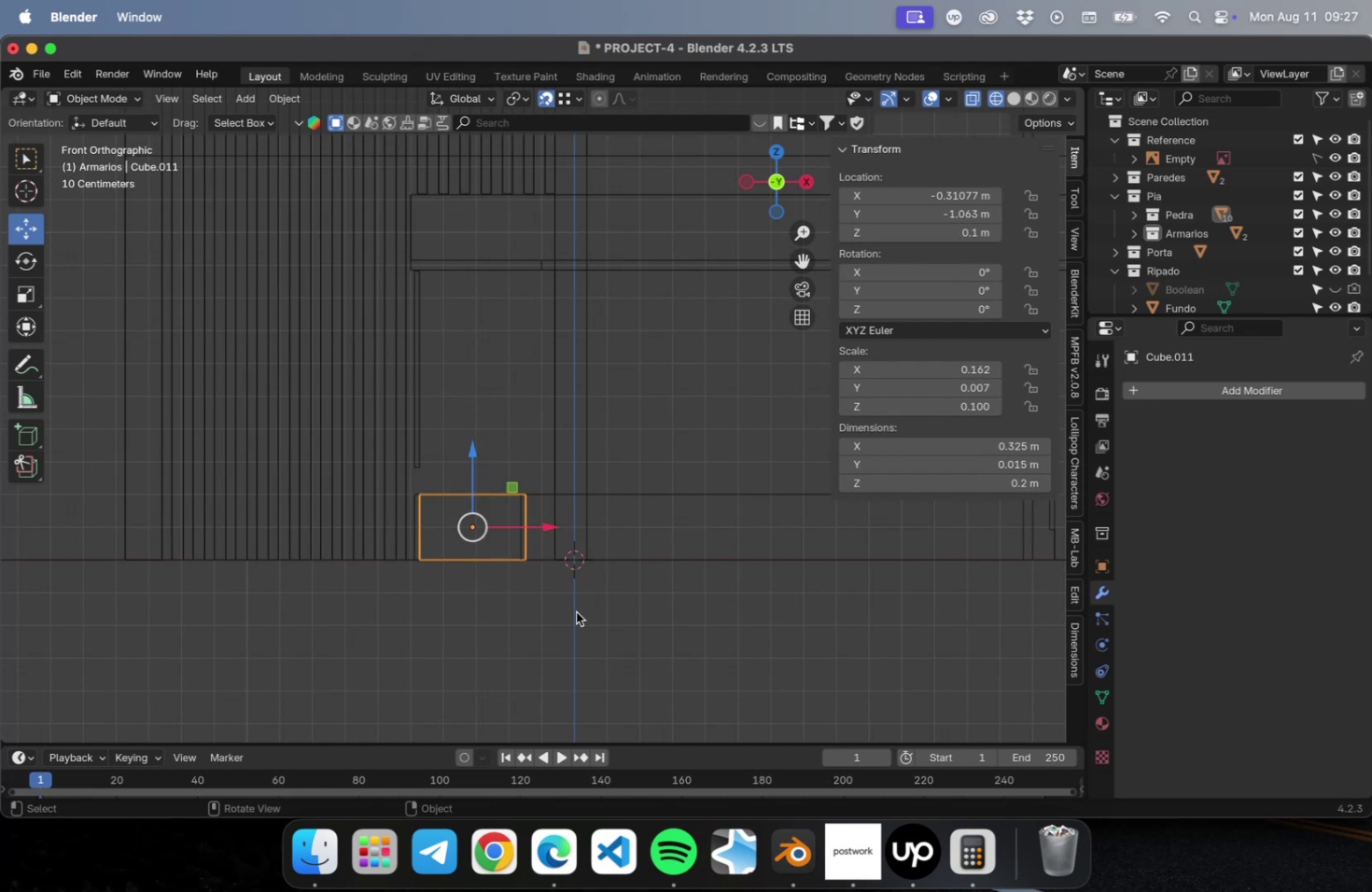 
hold_key(key=ShiftLeft, duration=0.39)
 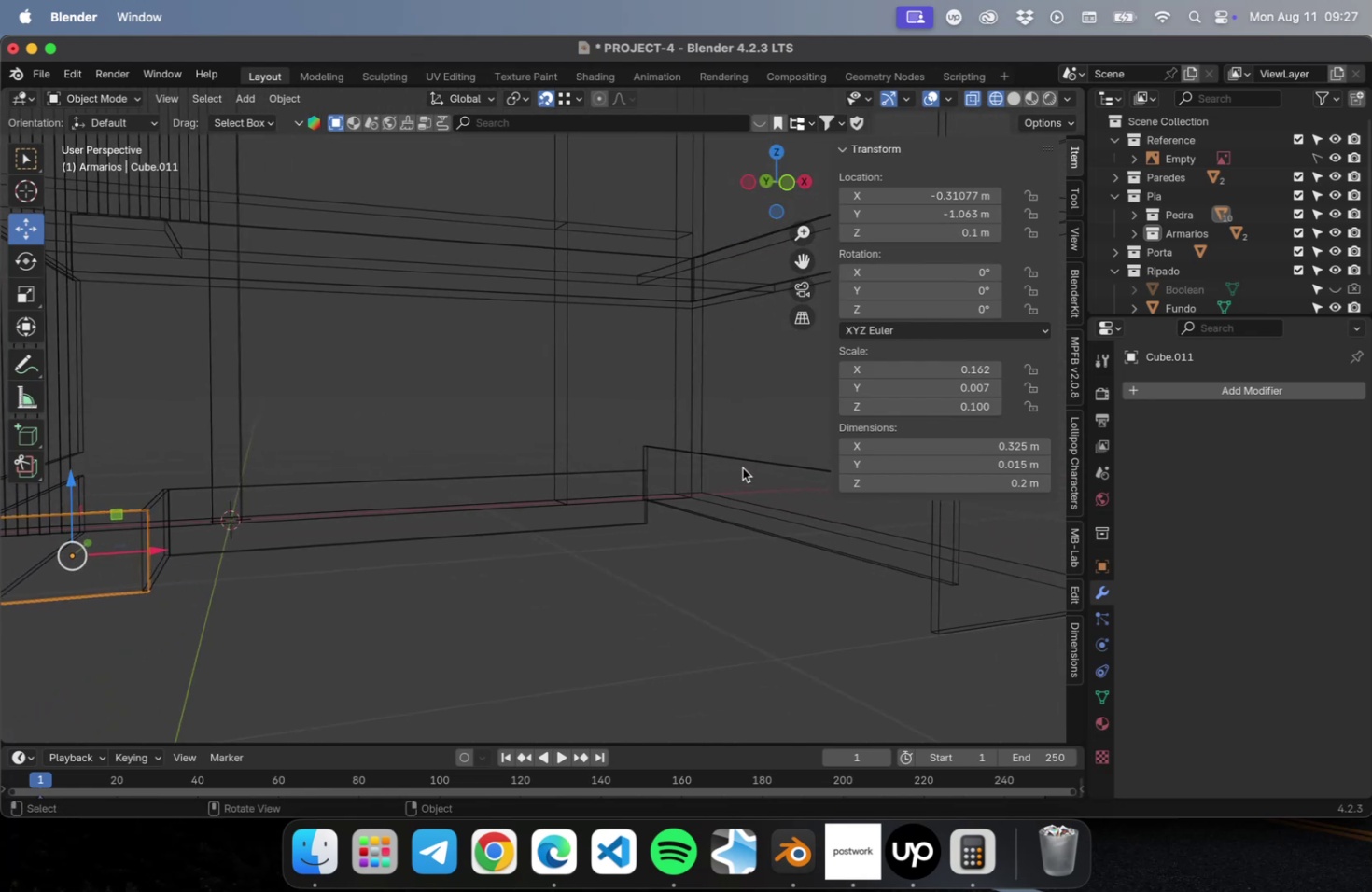 
left_click([741, 462])
 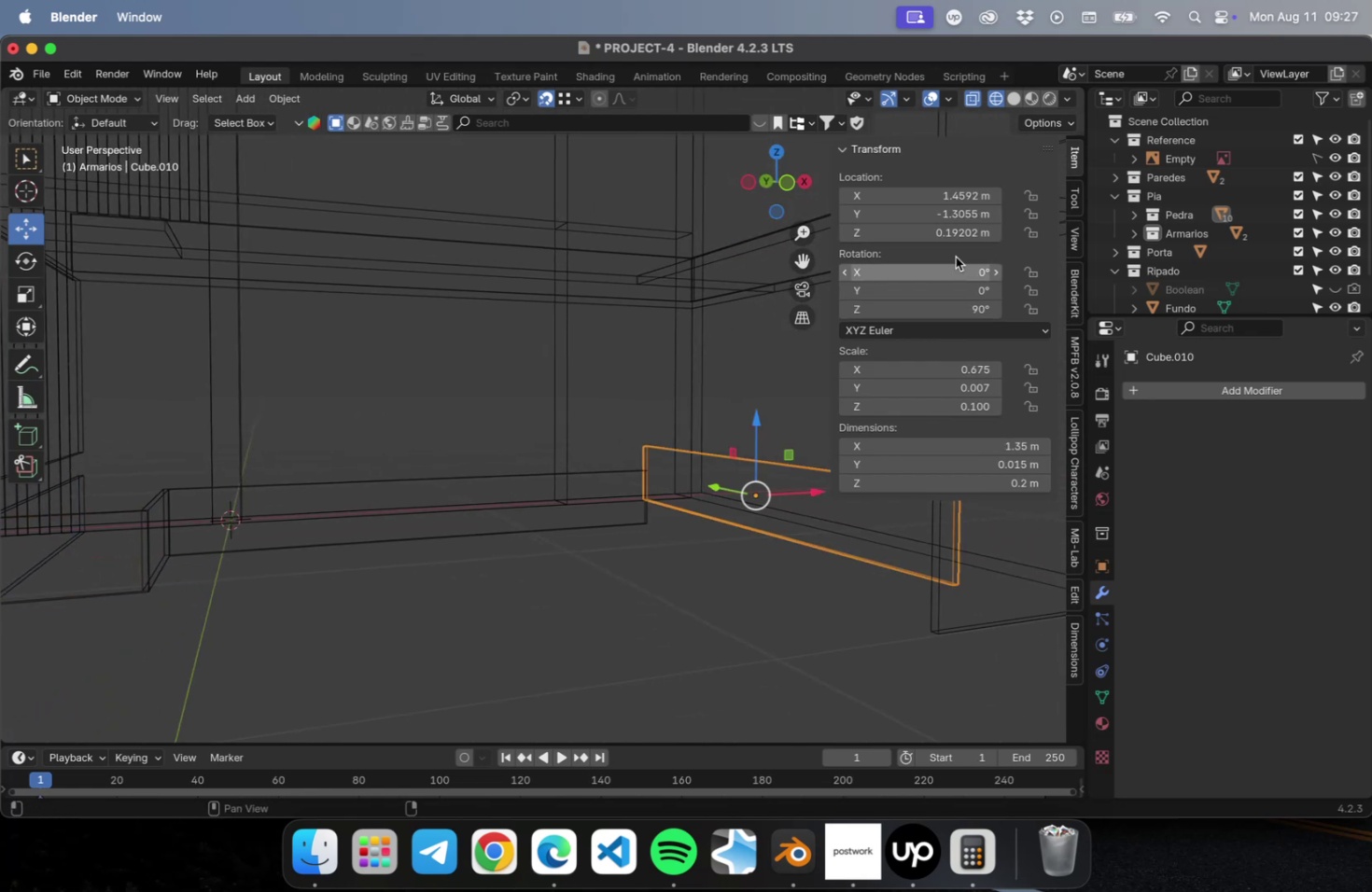 
left_click([950, 232])
 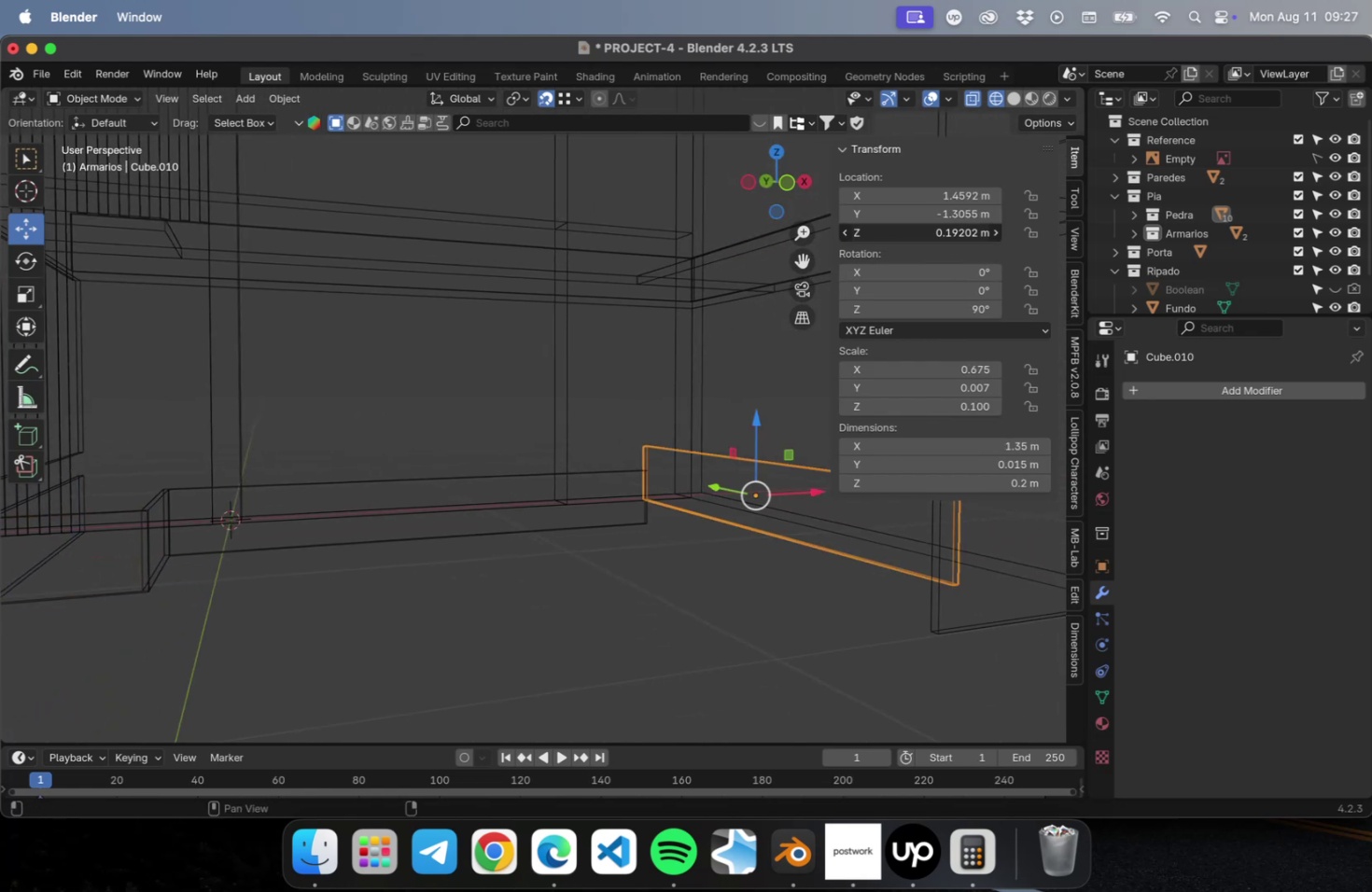 
key(Meta+CommandLeft)
 